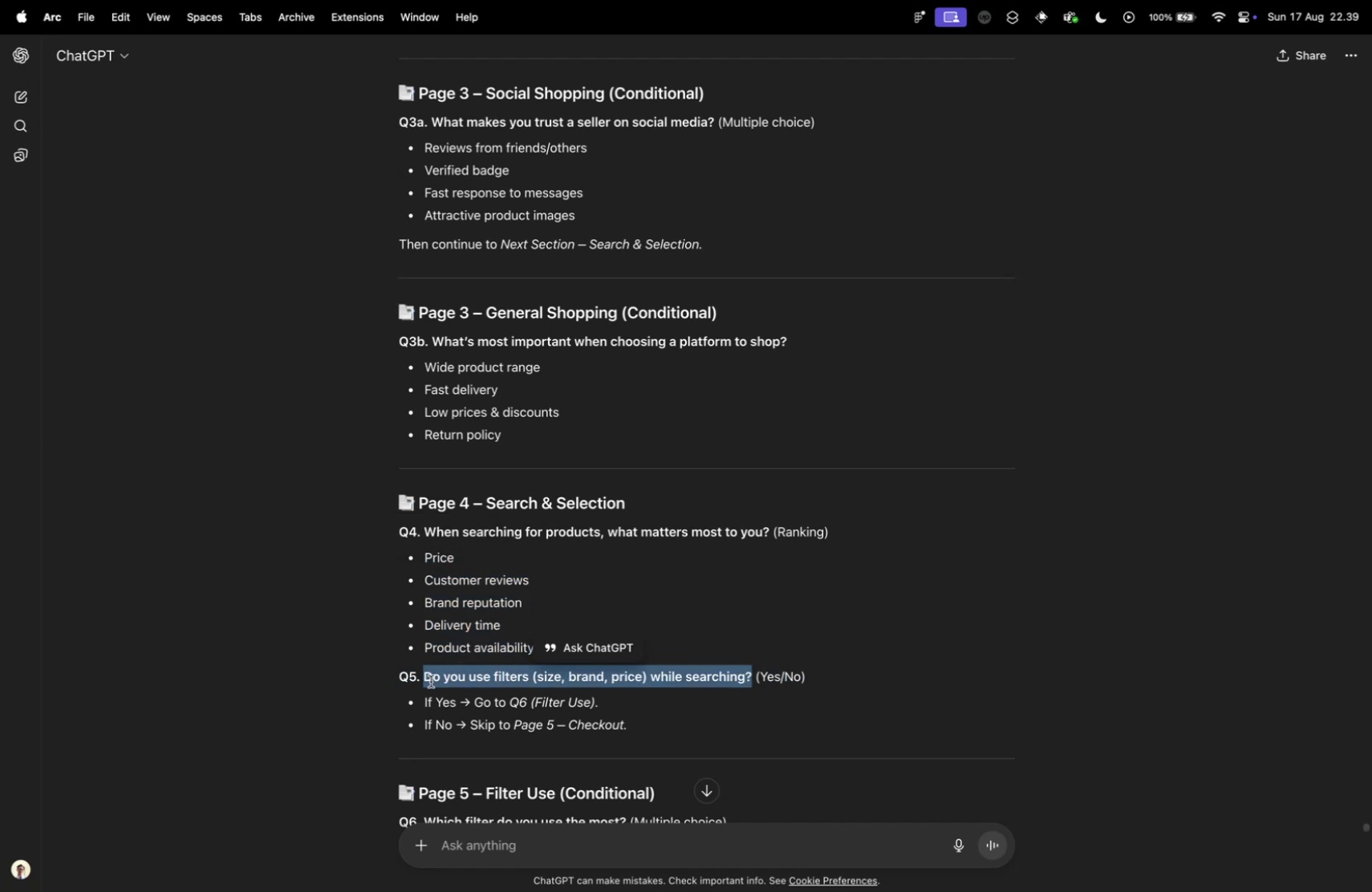 
key(Control+Tab)
 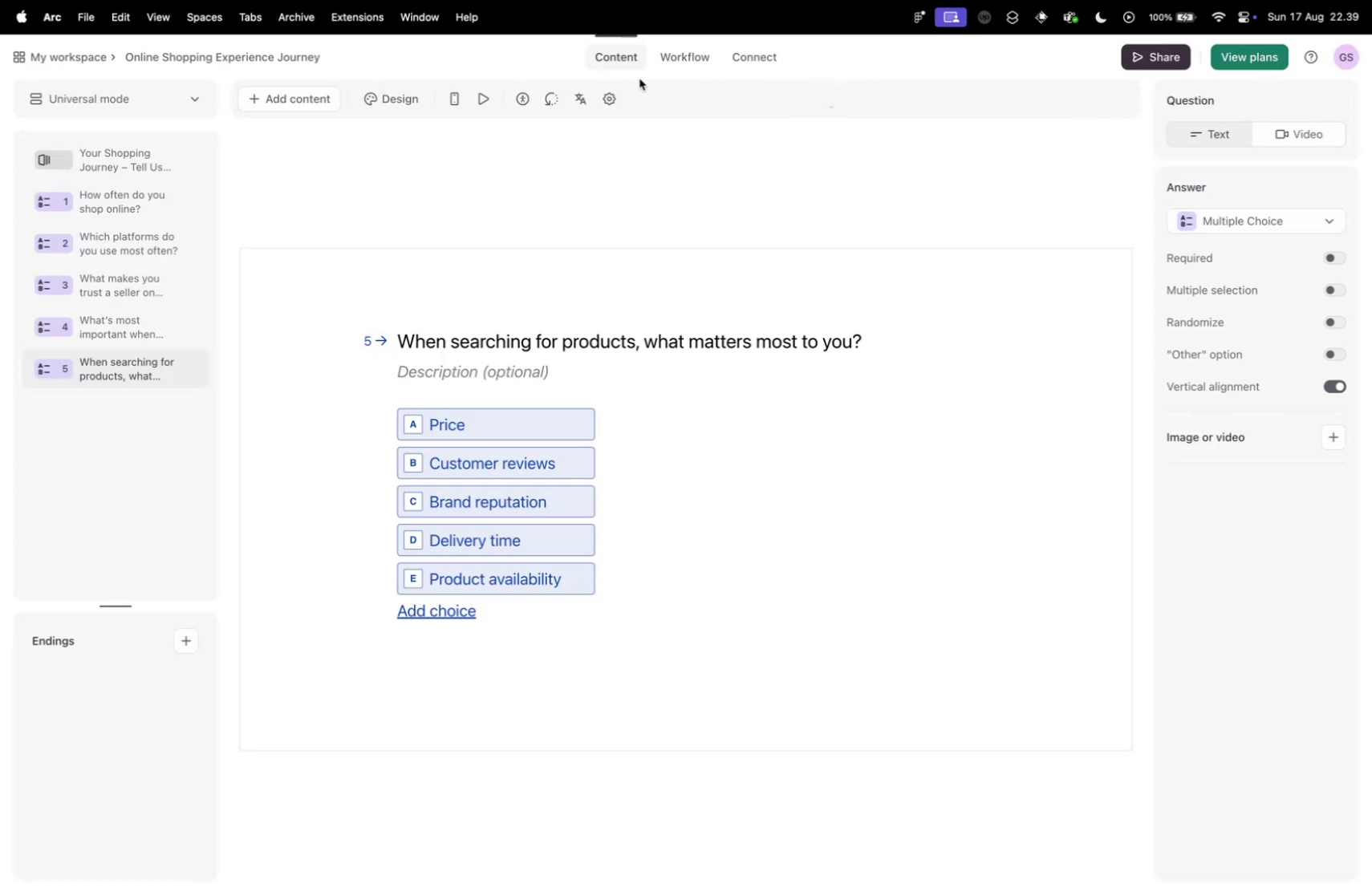 
left_click([278, 107])
 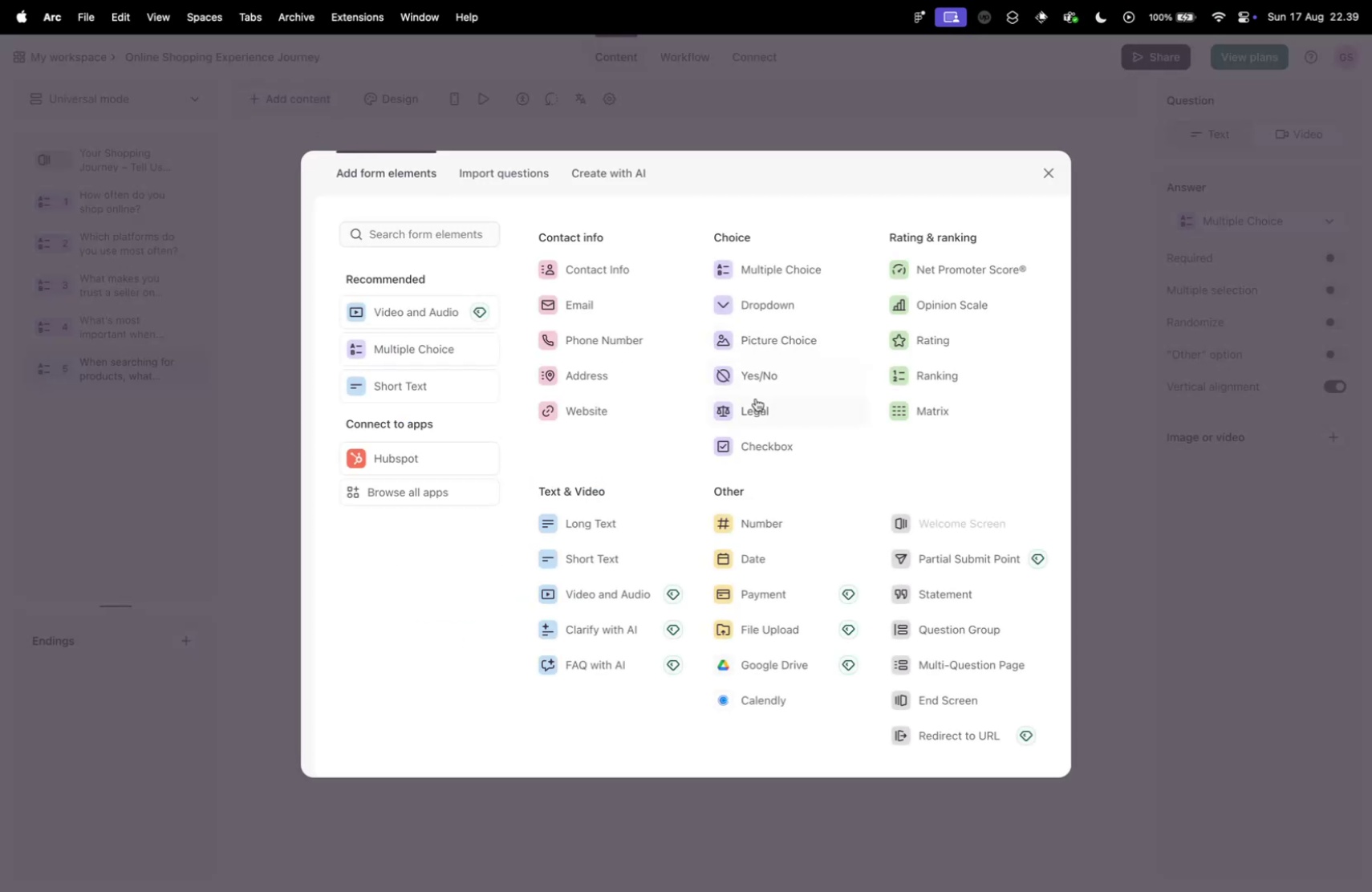 
left_click([745, 371])
 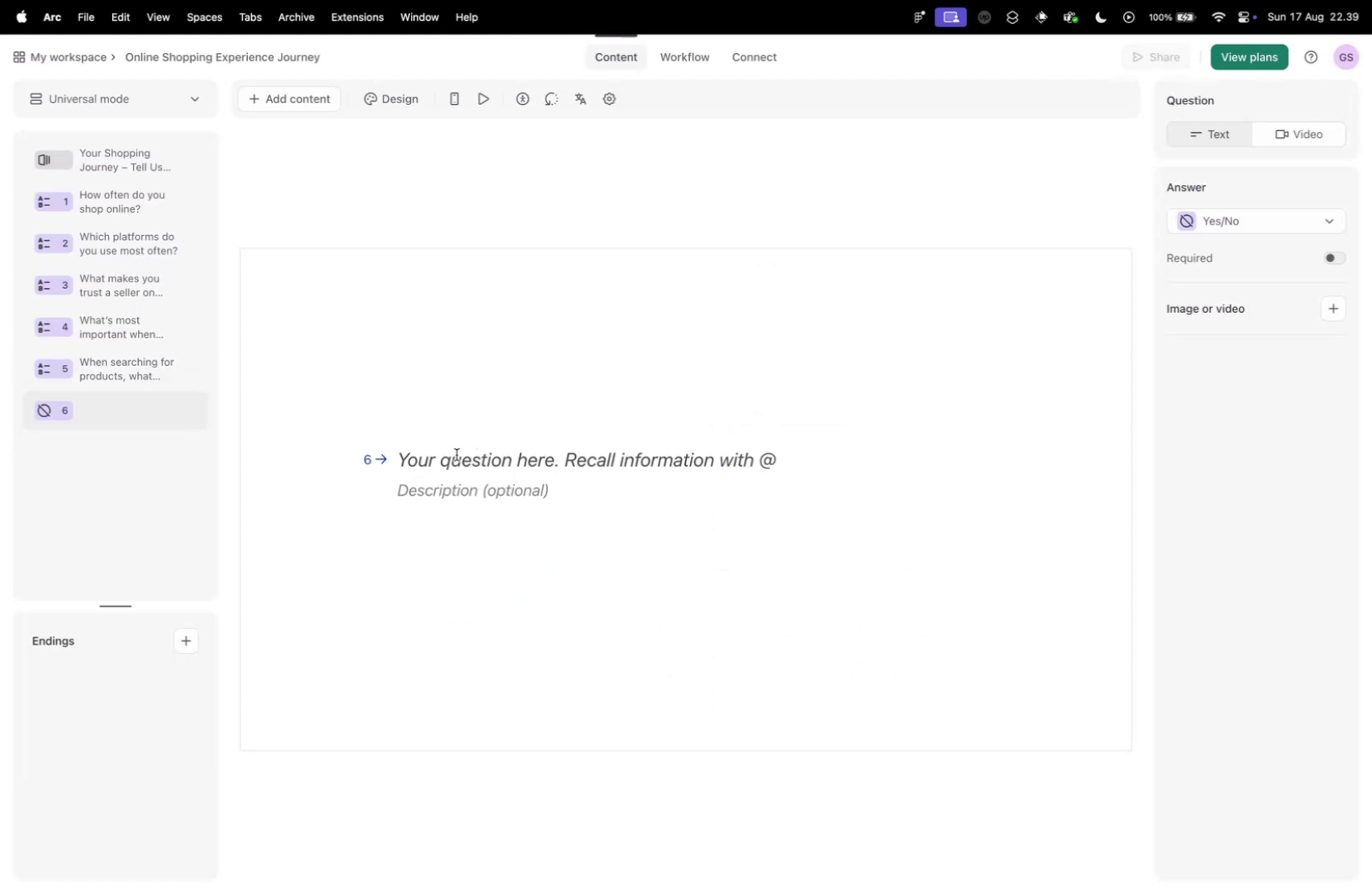 
left_click([460, 463])
 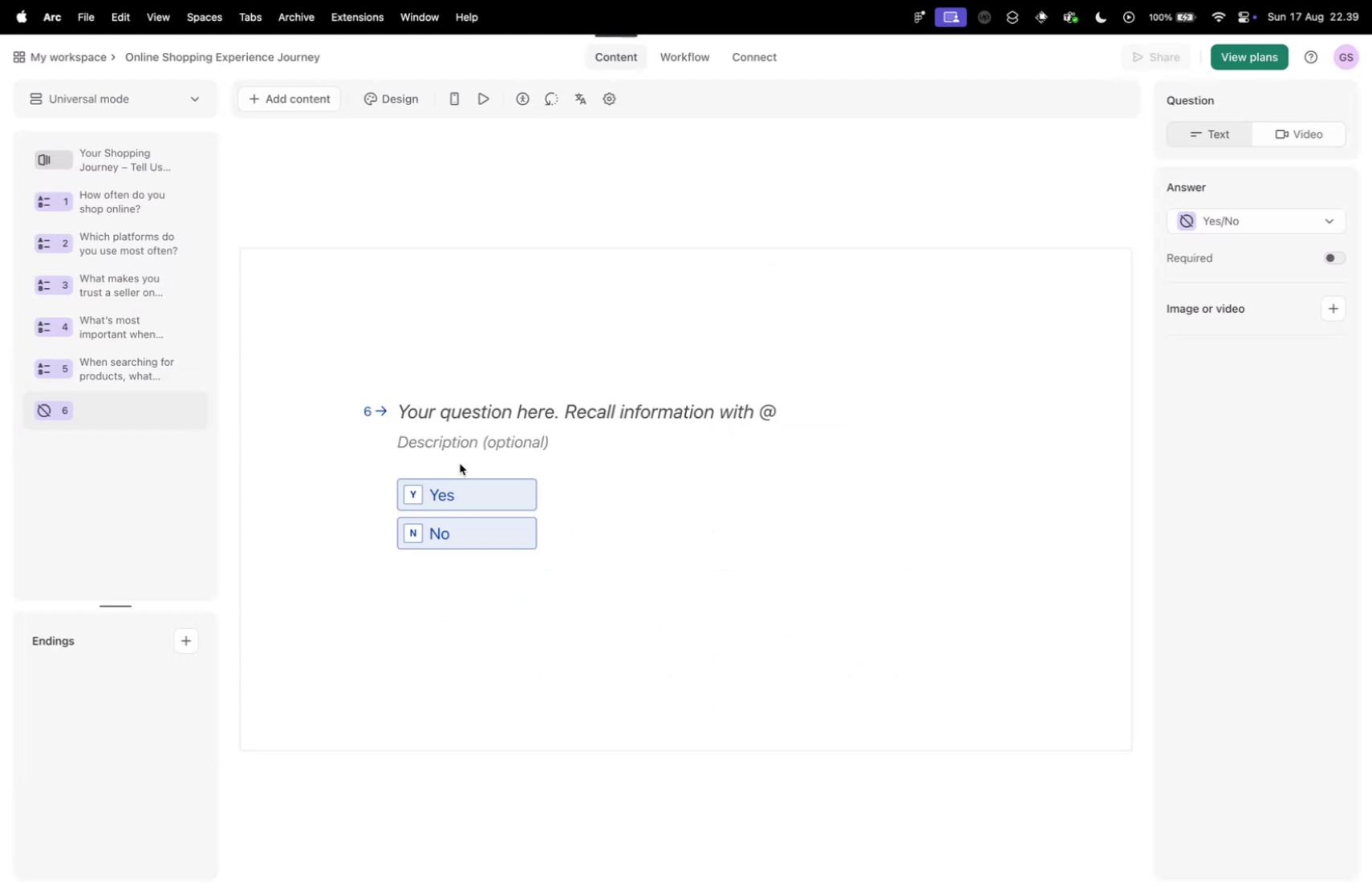 
hold_key(key=CommandLeft, duration=1.28)
left_click([451, 407])
 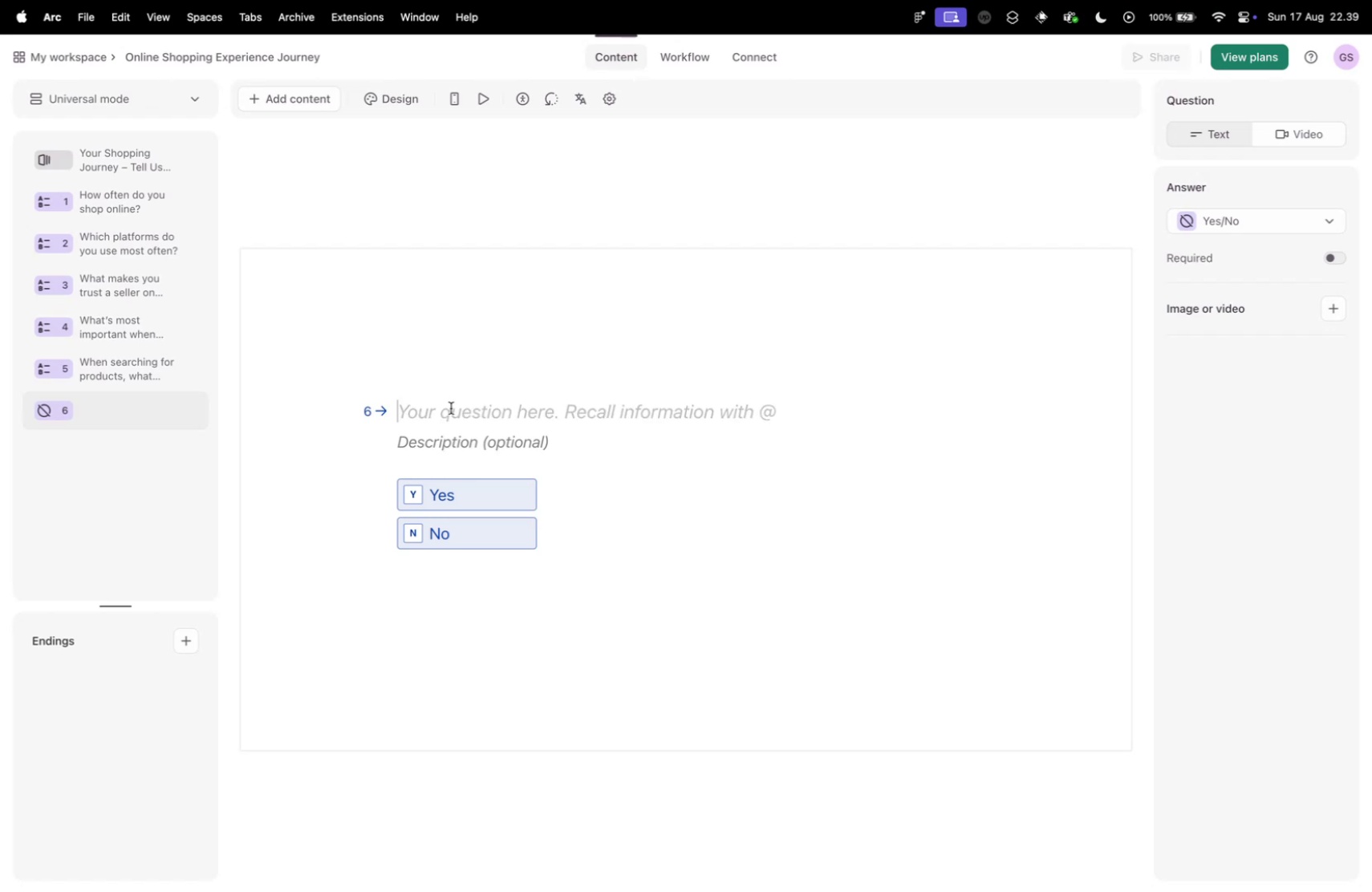 
key(Meta+V)
 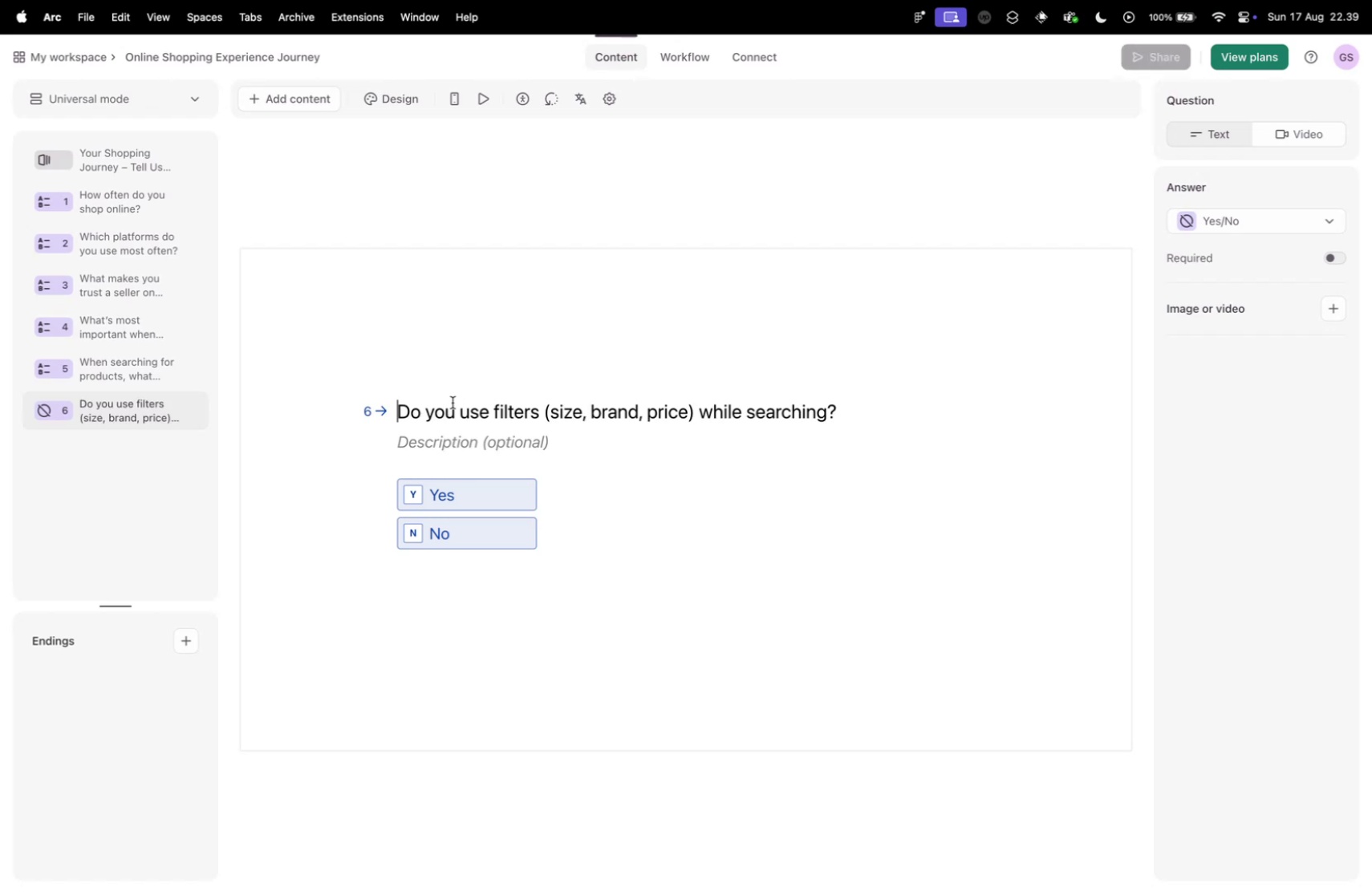 
key(Control+ControlLeft)
 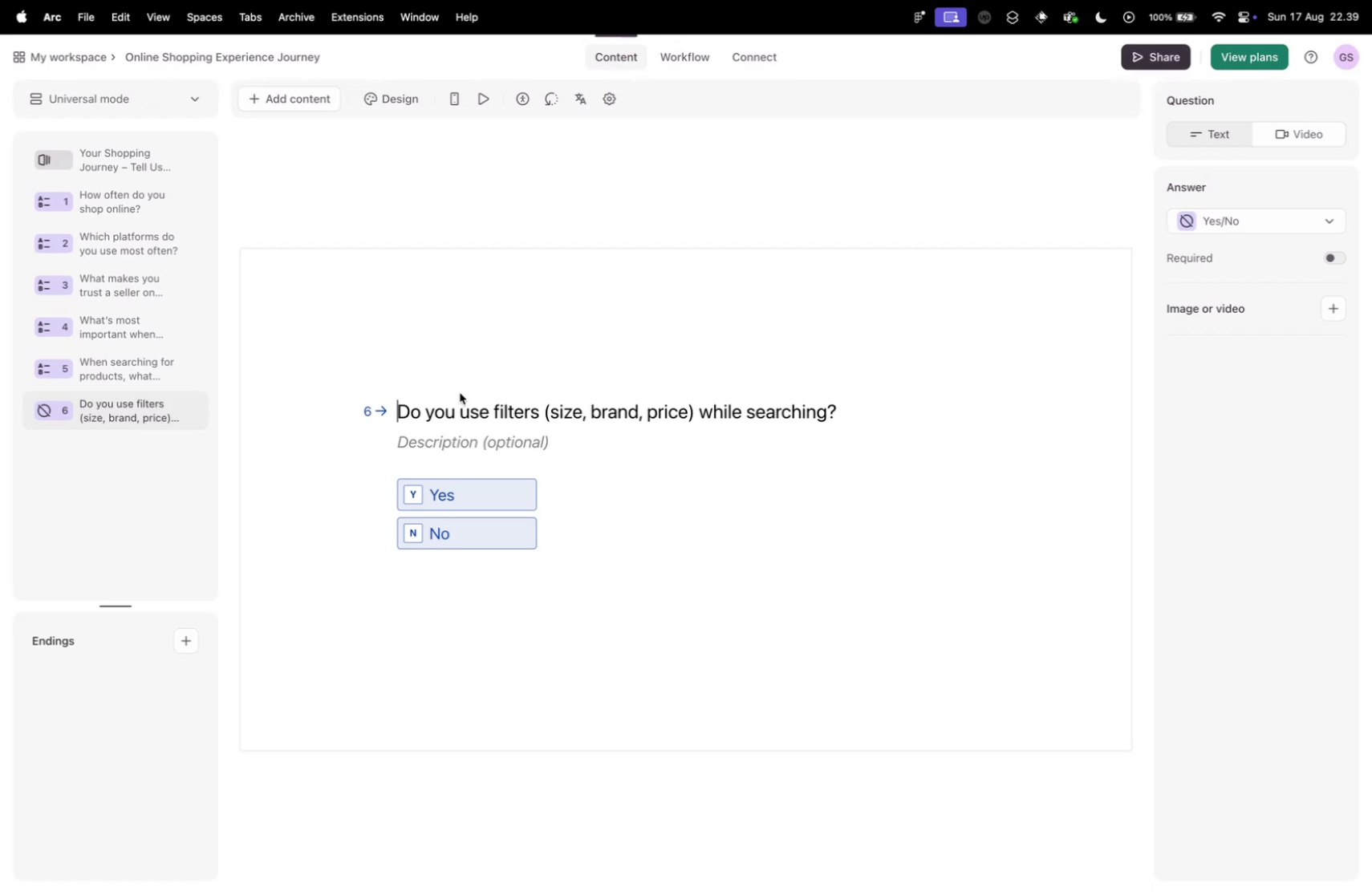 
key(Control+Tab)
 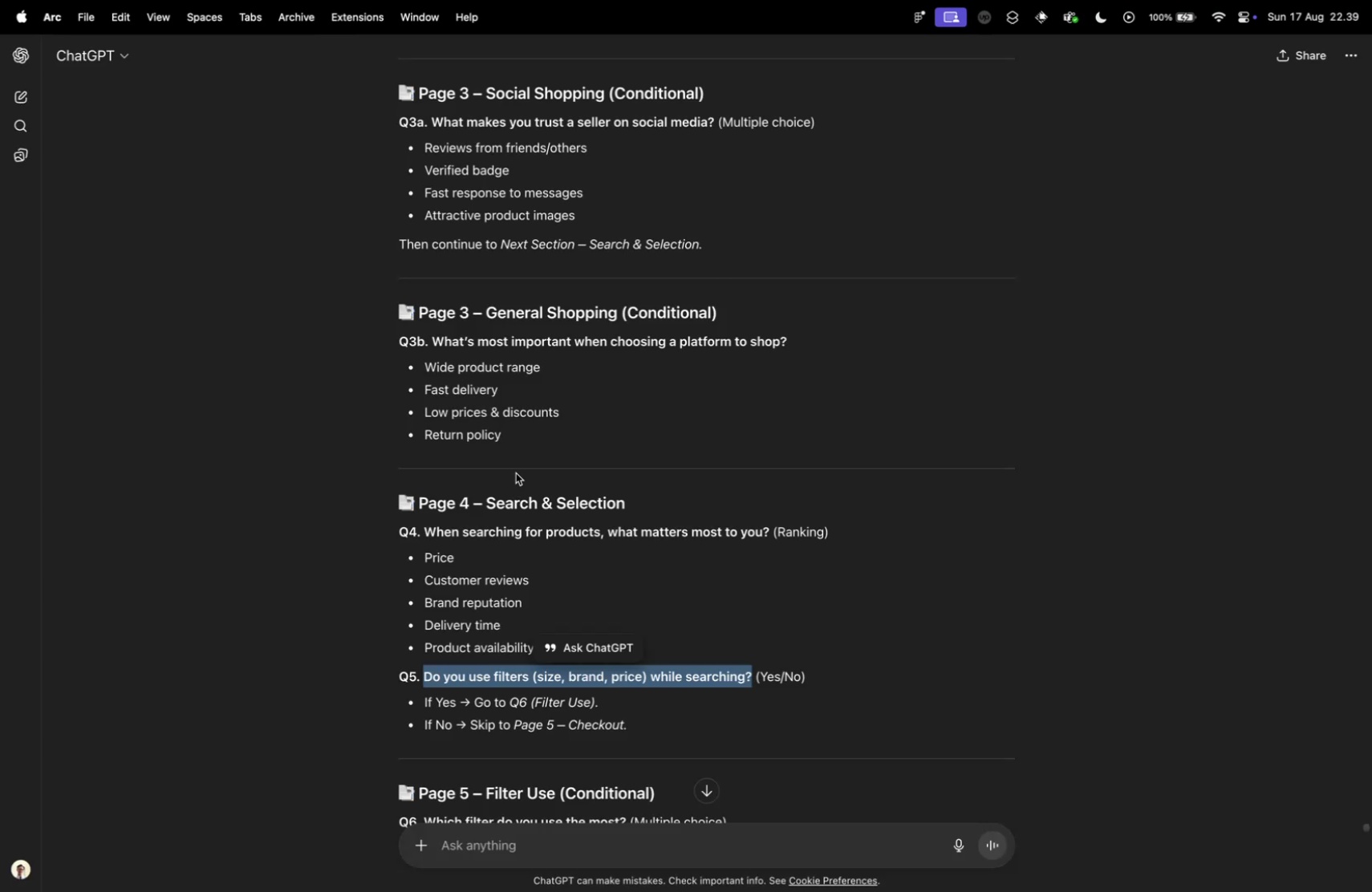 
scroll: coordinate [514, 476], scroll_direction: down, amount: 9.0
 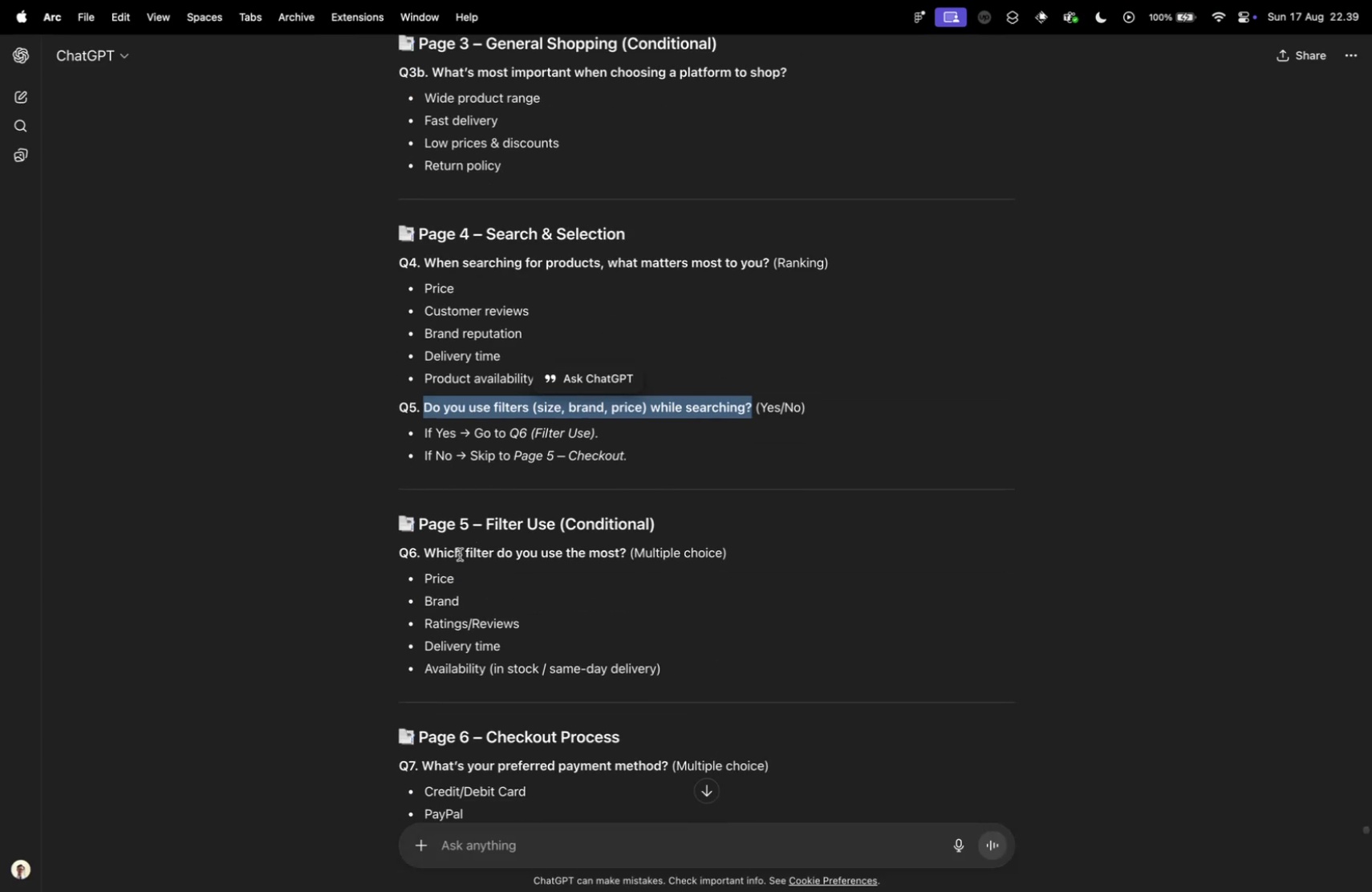 
left_click_drag(start_coordinate=[426, 552], to_coordinate=[626, 558])
 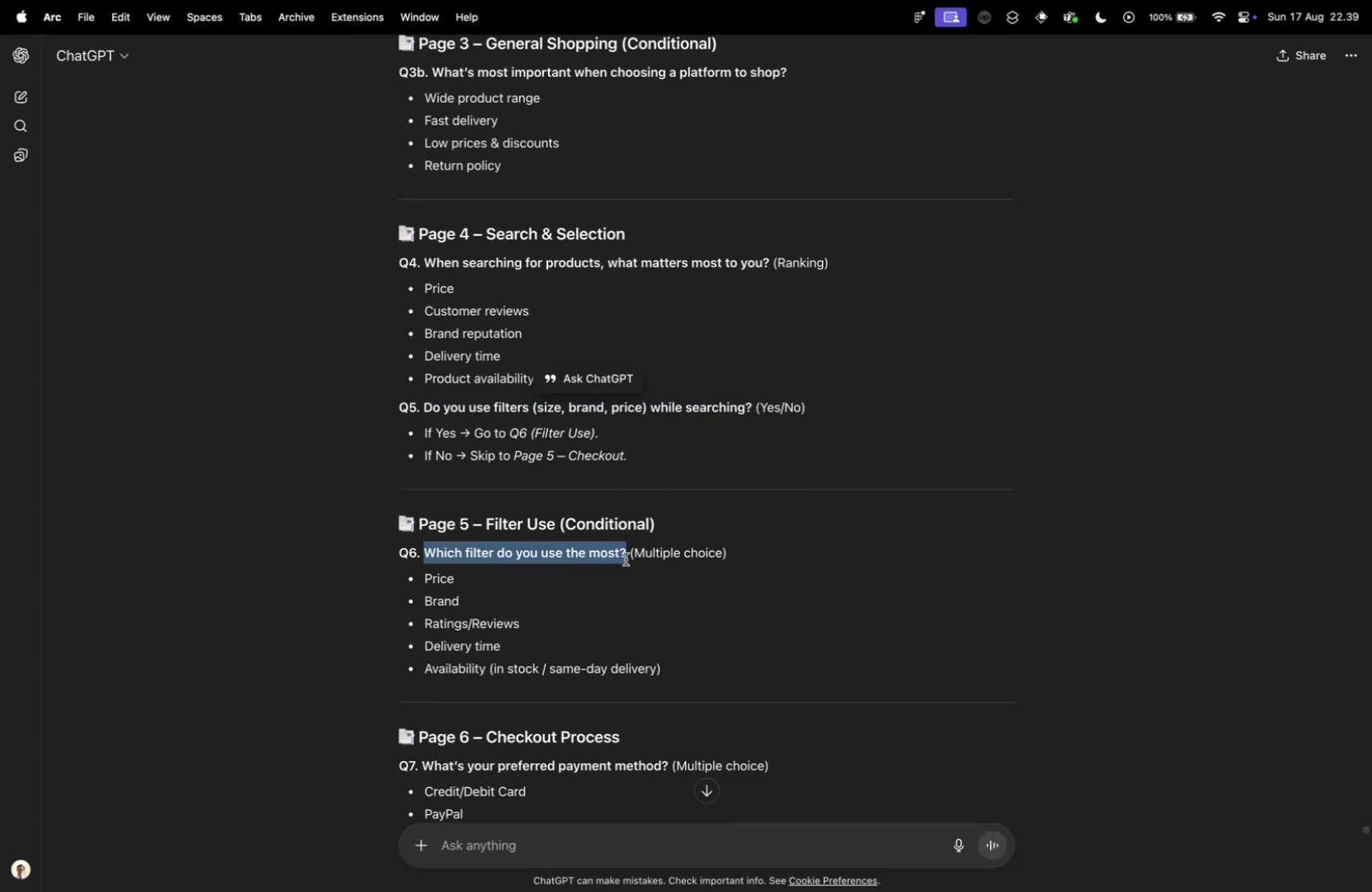 
key(Meta+CommandLeft)
 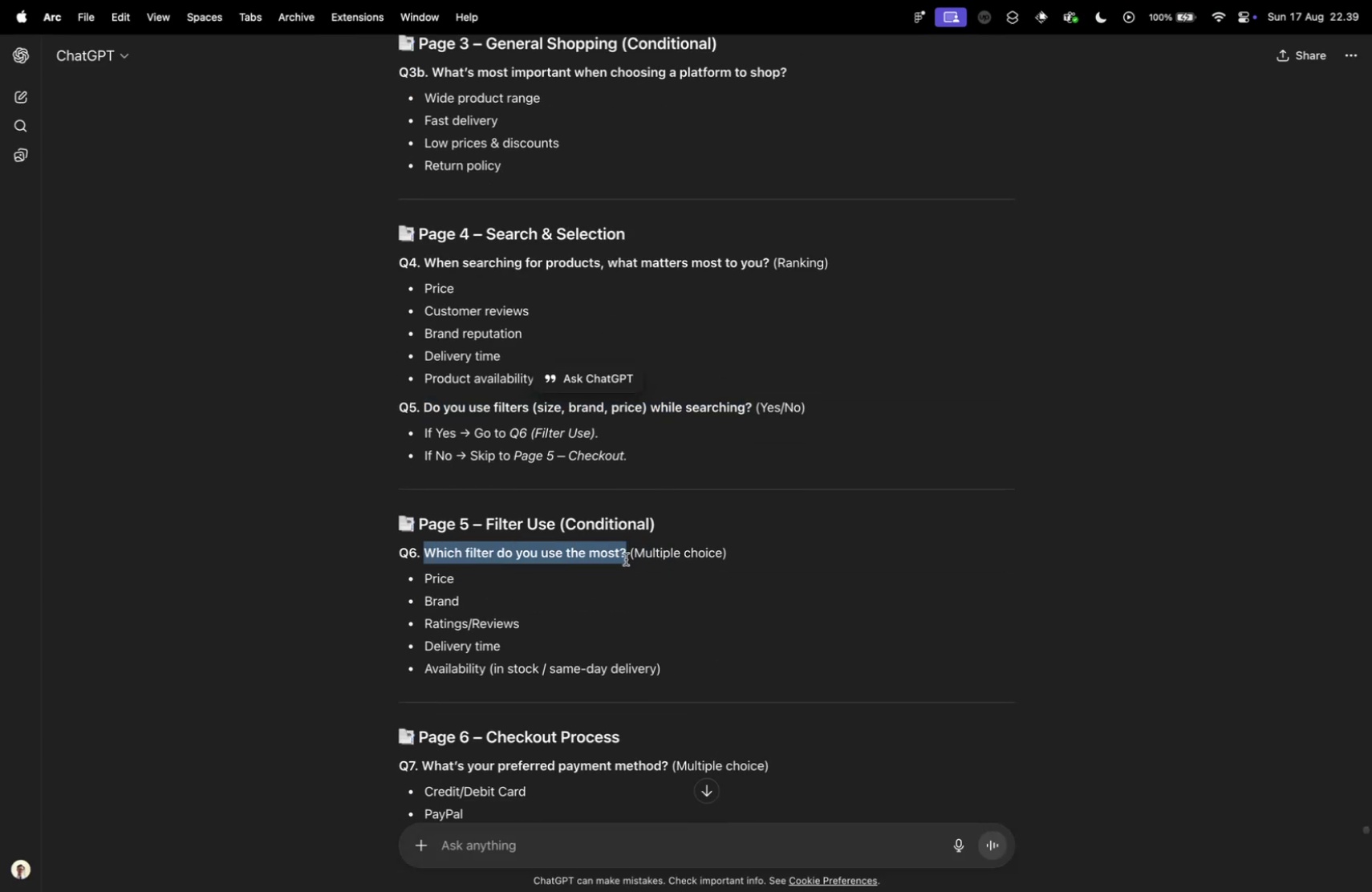 
key(Meta+C)
 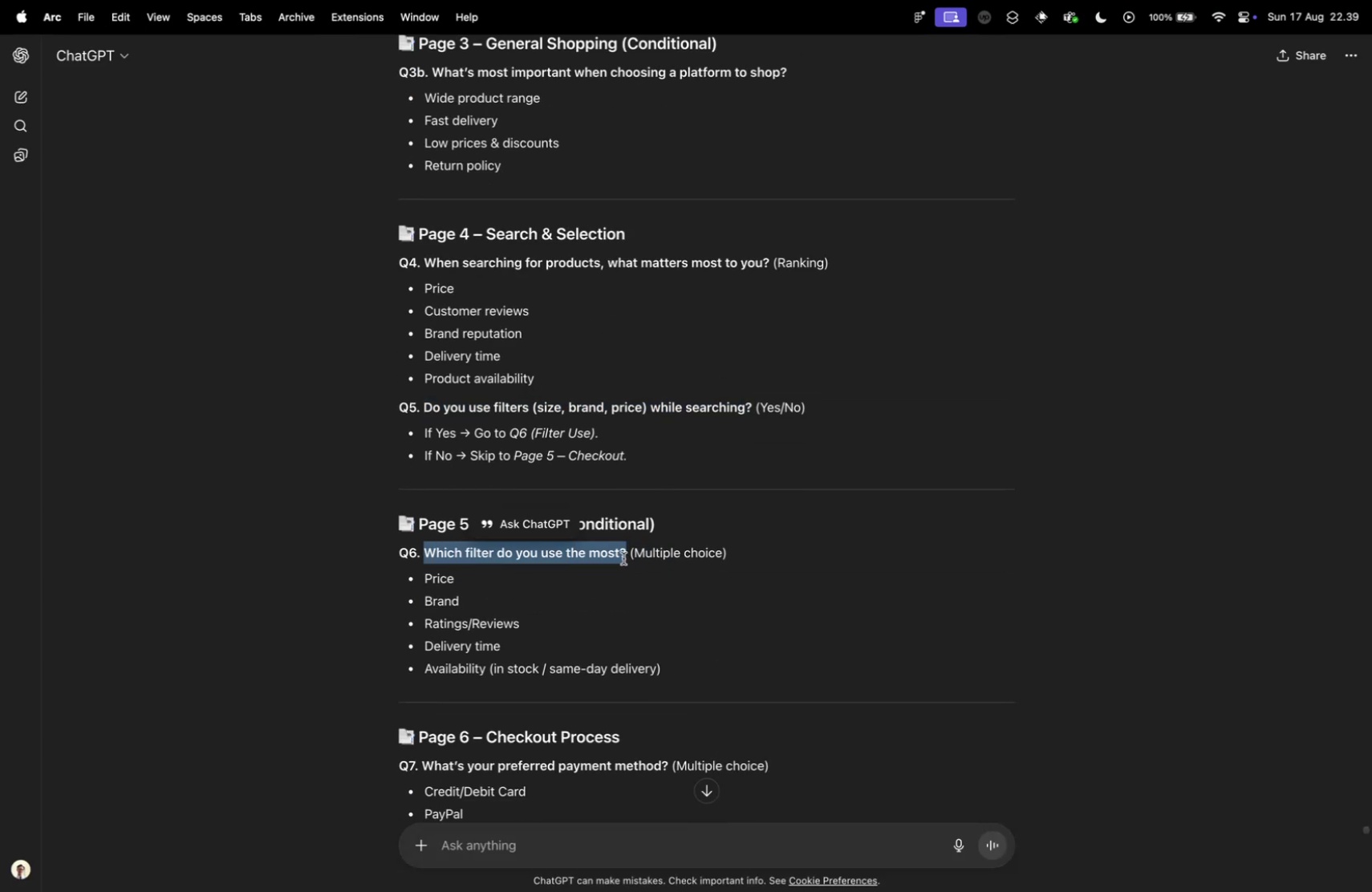 
key(Control+ControlLeft)
 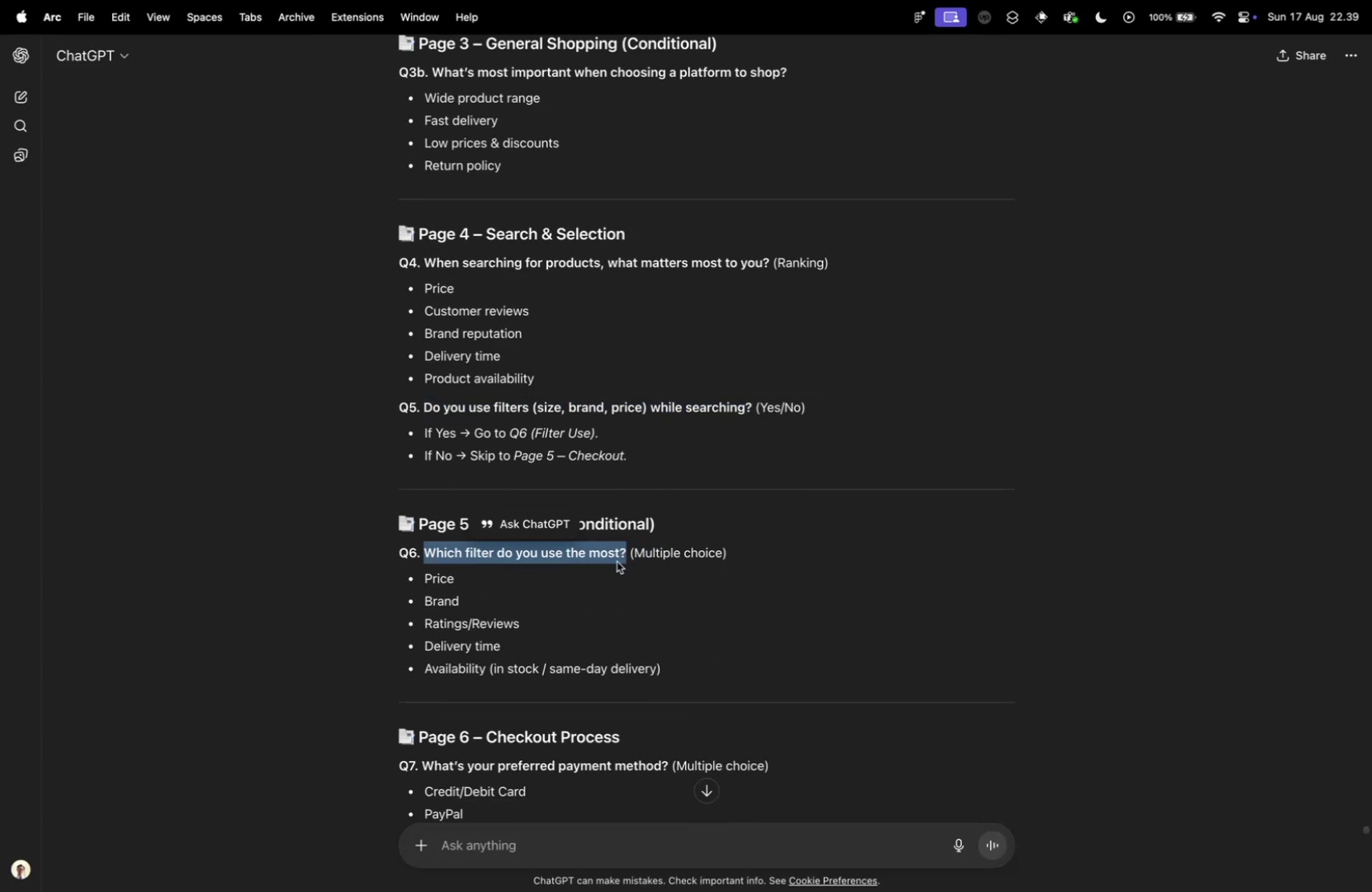 
key(Control+Tab)
 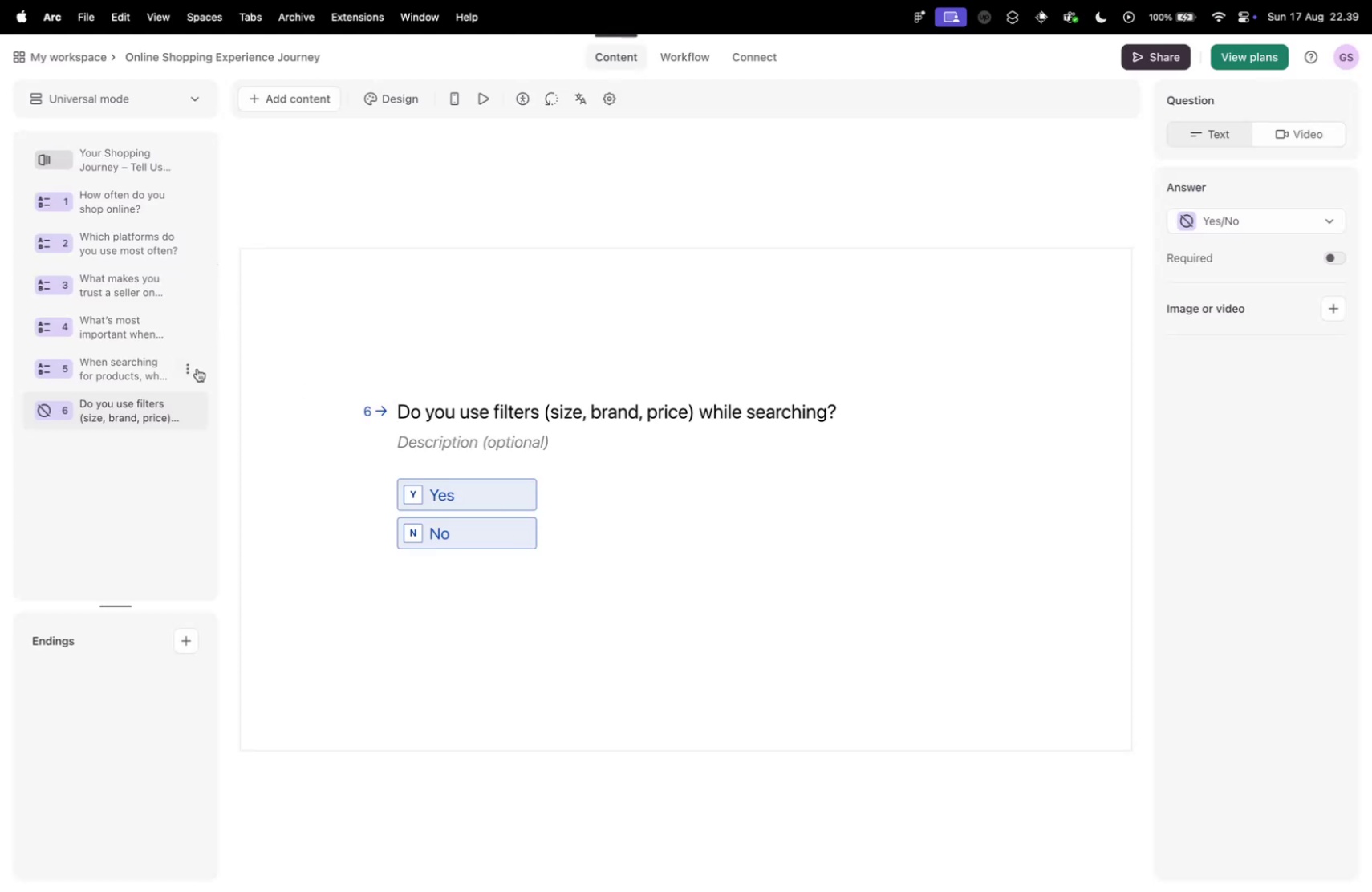 
left_click([188, 365])
 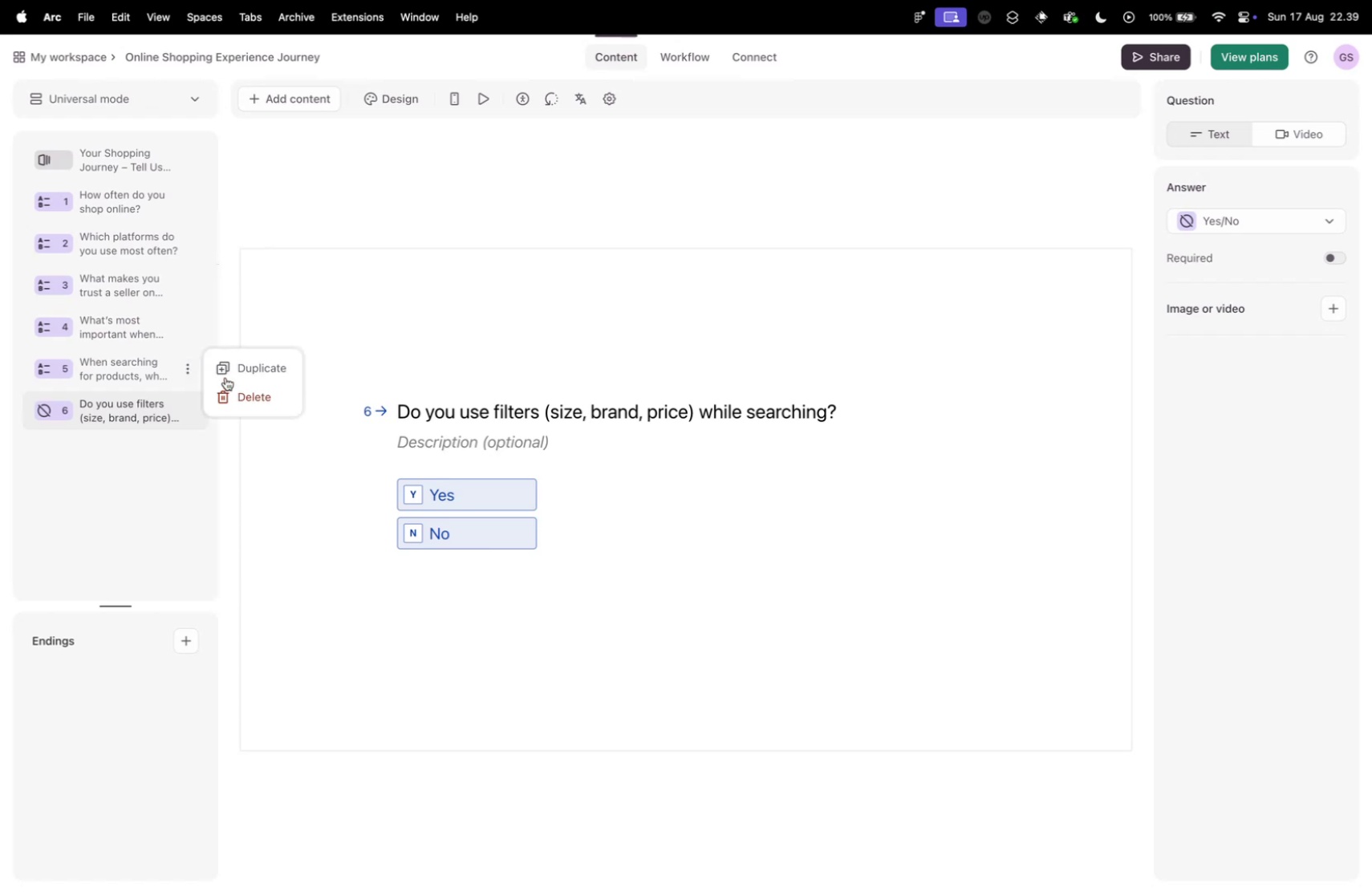 
left_click([233, 371])
 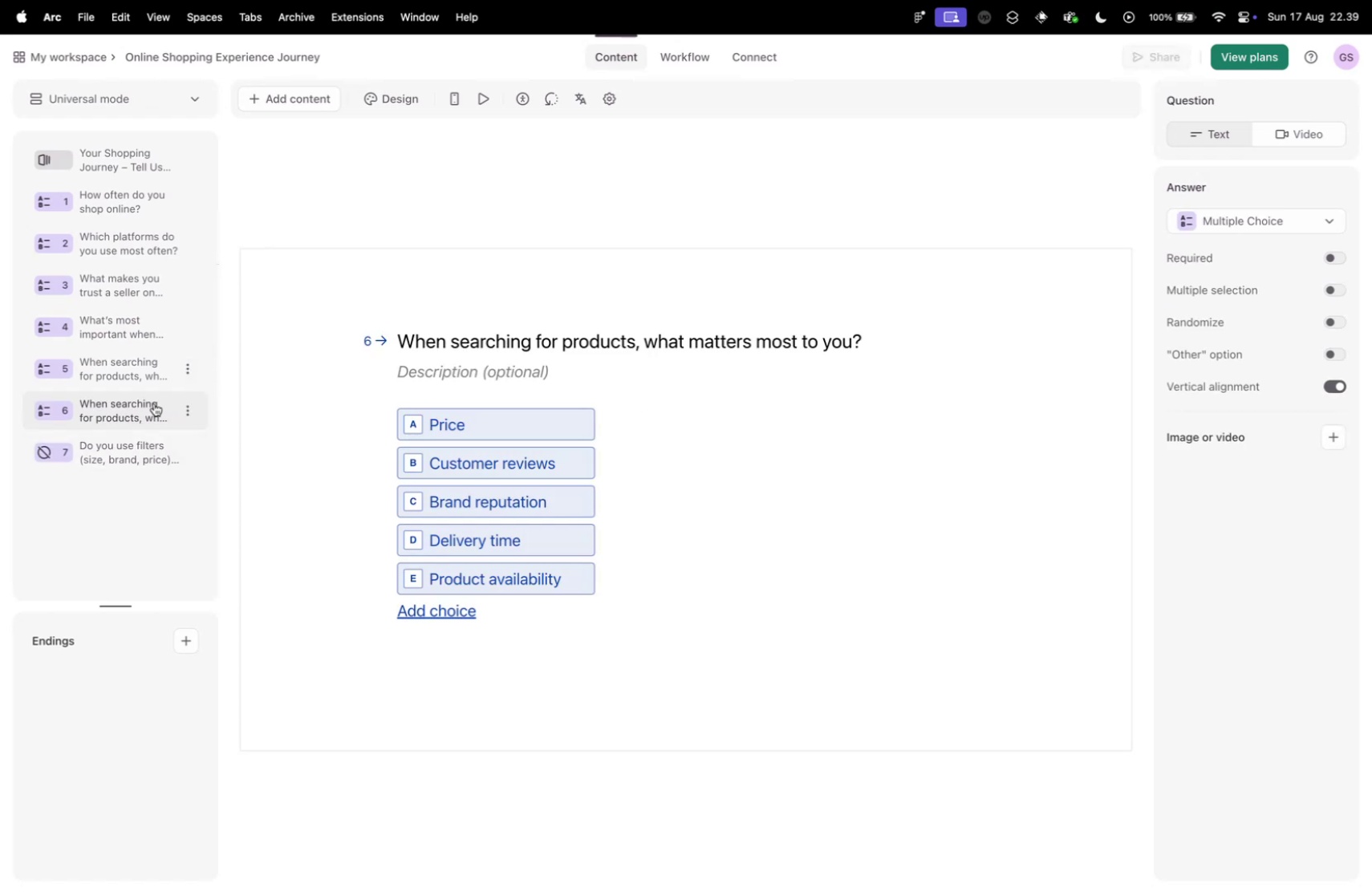 
left_click_drag(start_coordinate=[129, 407], to_coordinate=[131, 450])
 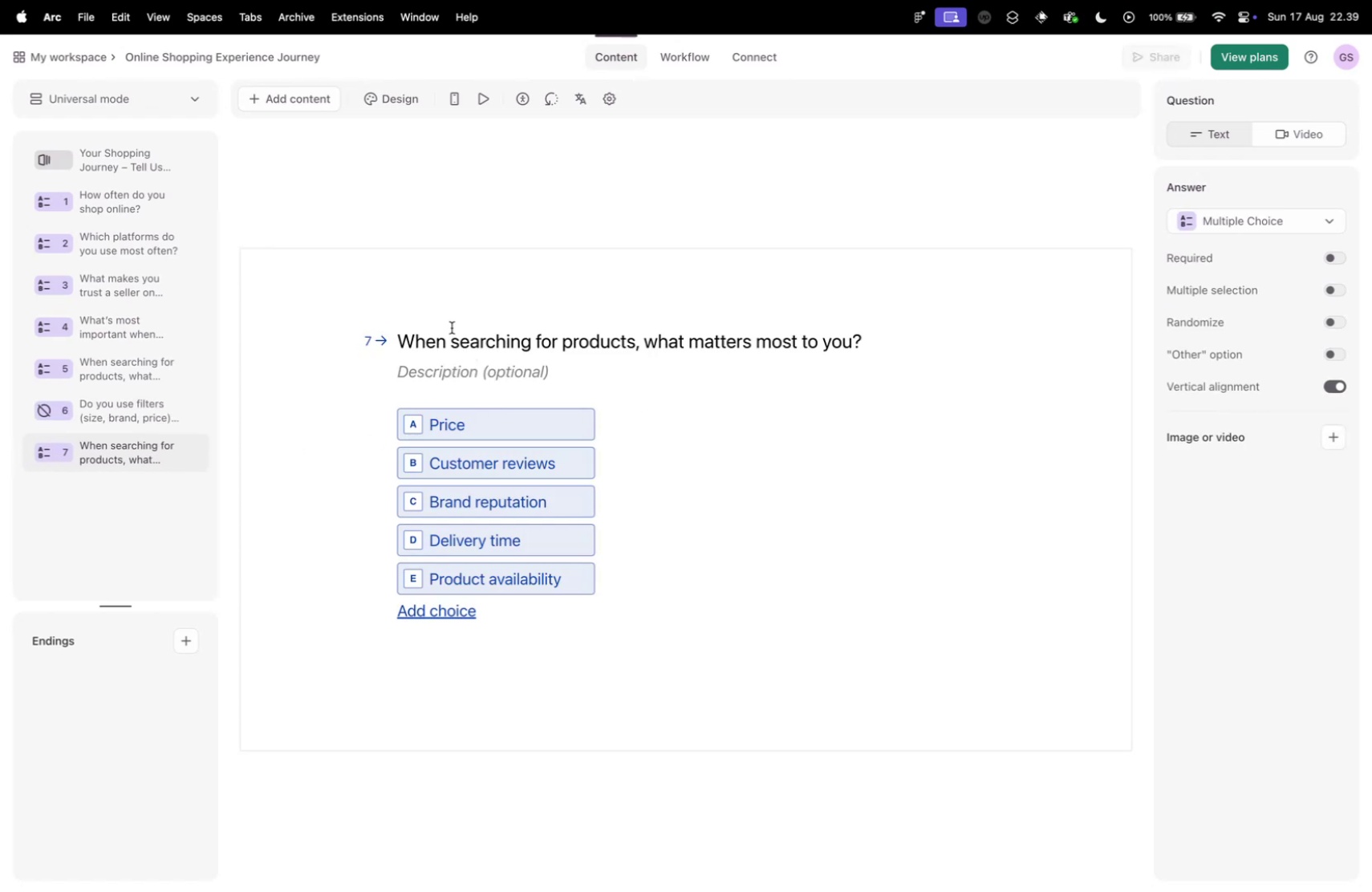 
key(Meta+A)
 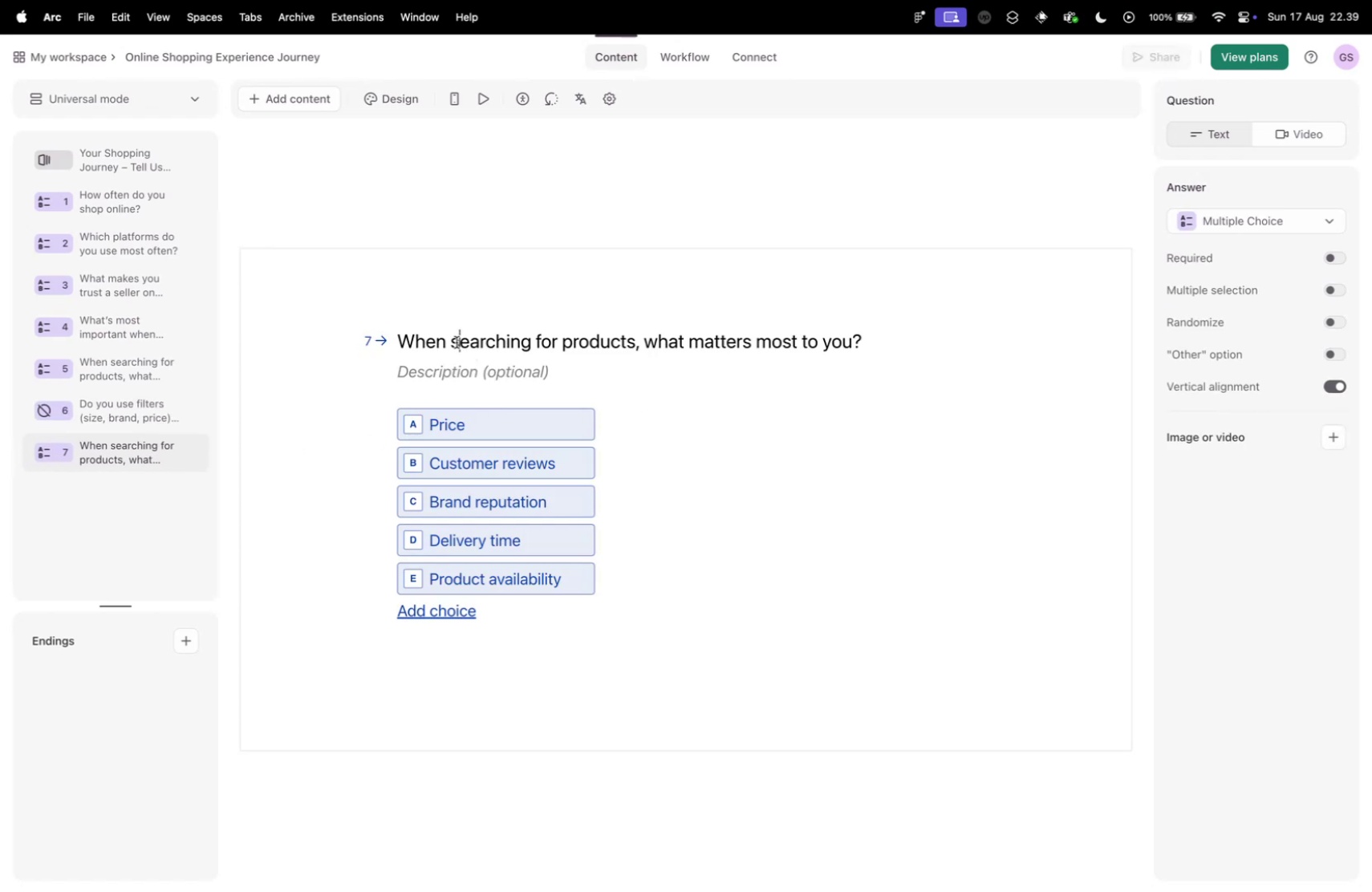 
key(Meta+V)
 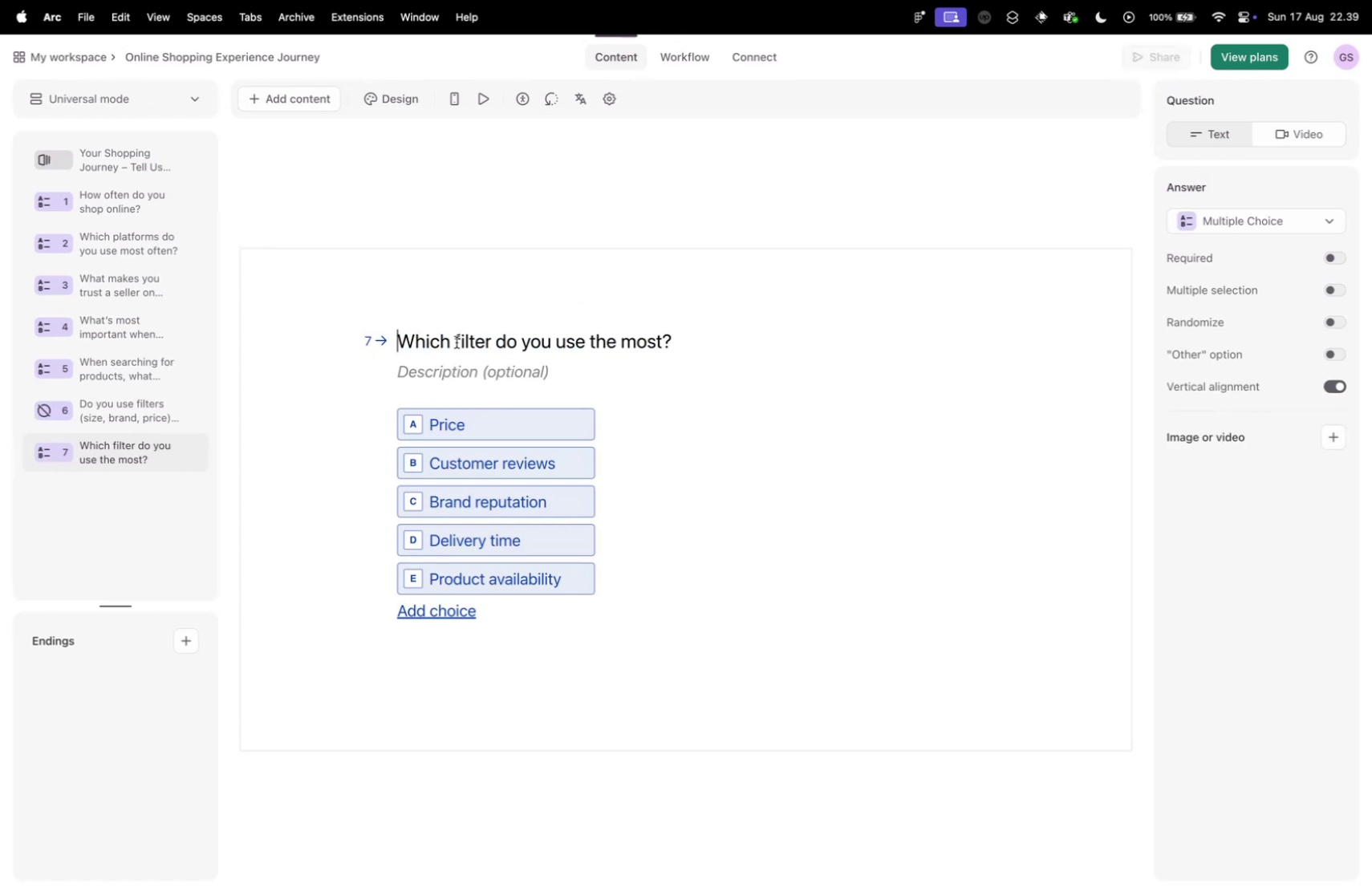 
key(Control+ControlLeft)
 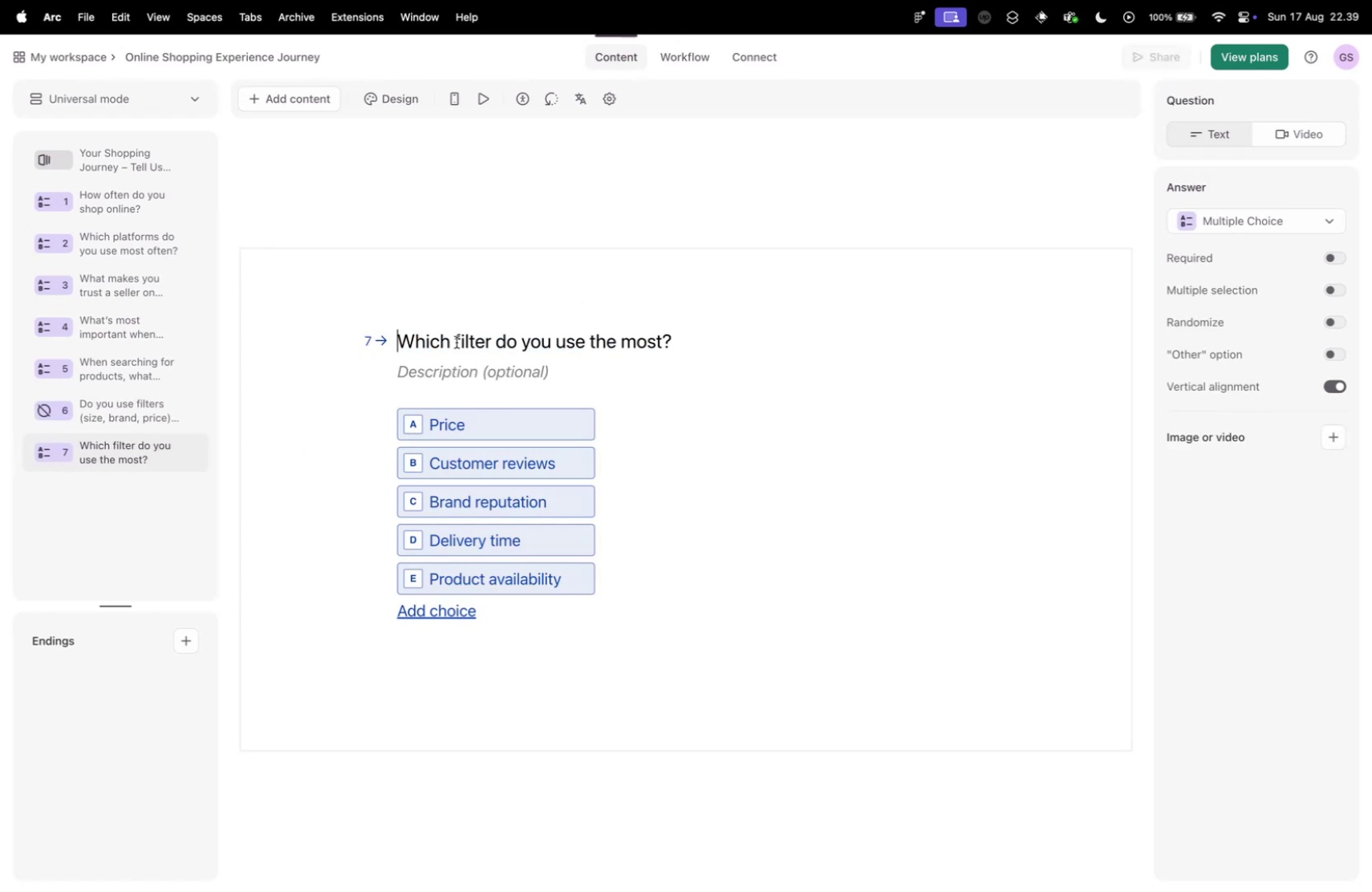 
key(Control+Tab)
 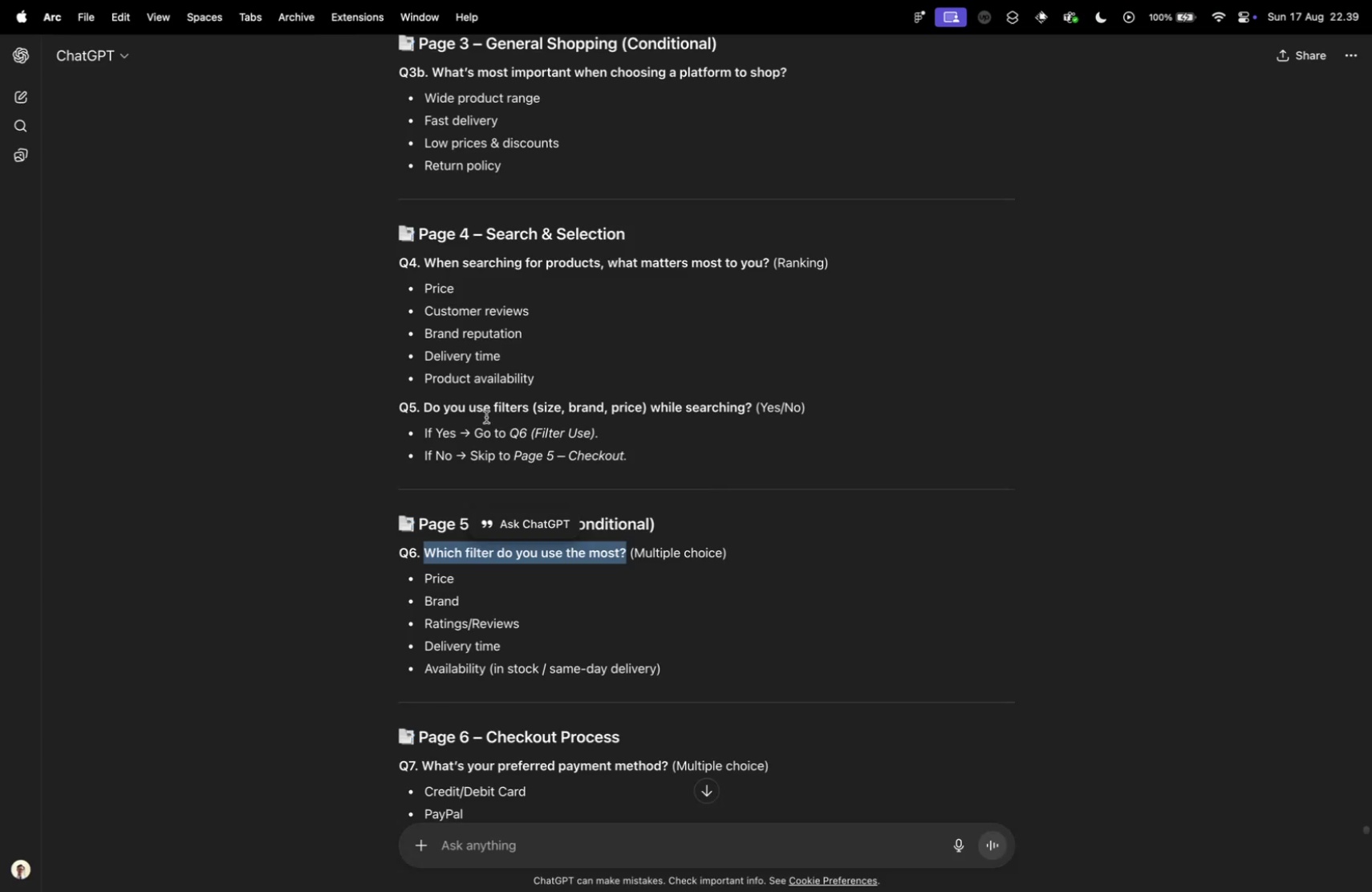 
left_click_drag(start_coordinate=[426, 577], to_coordinate=[702, 674])
 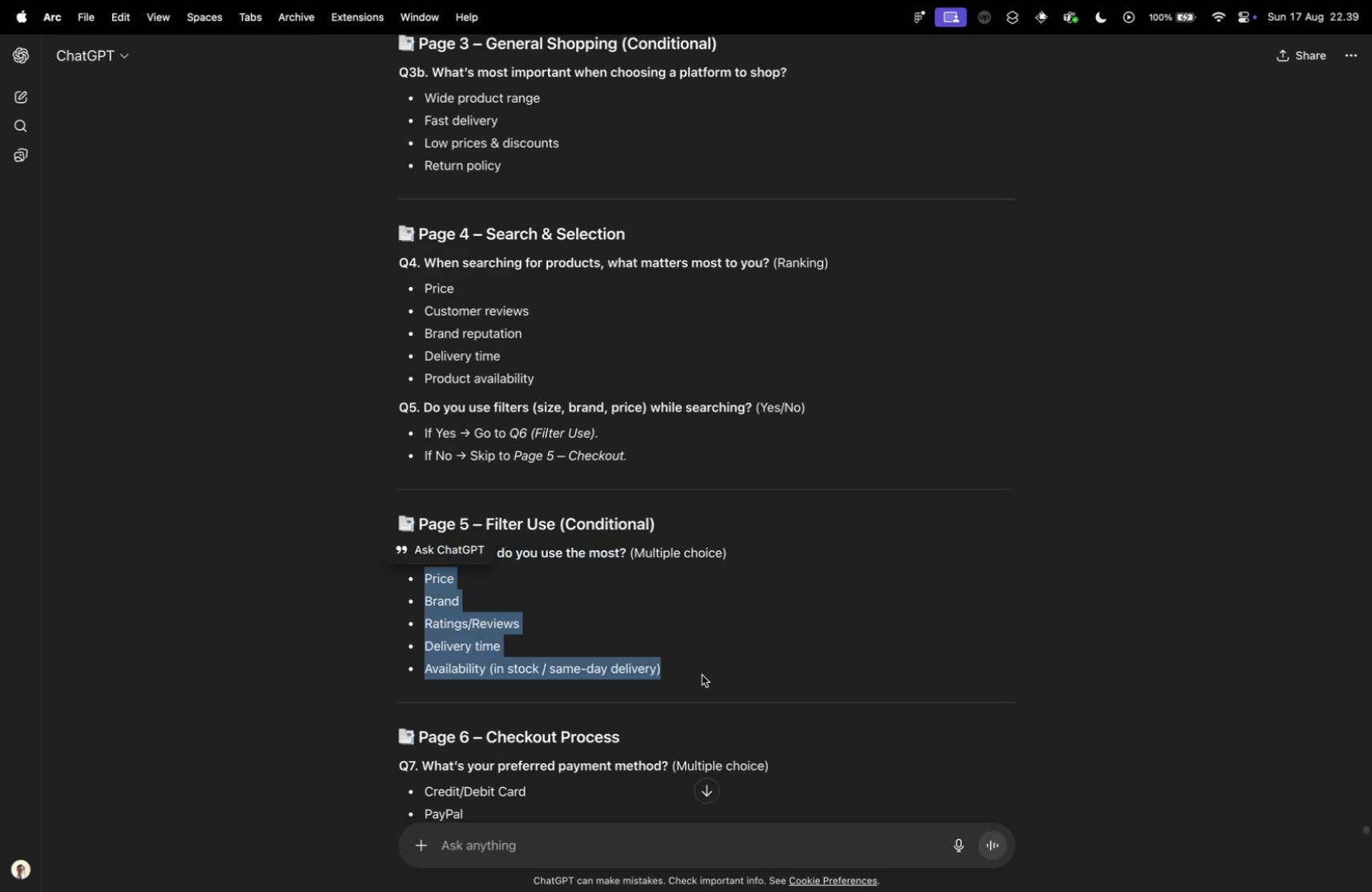 
key(Meta+C)
 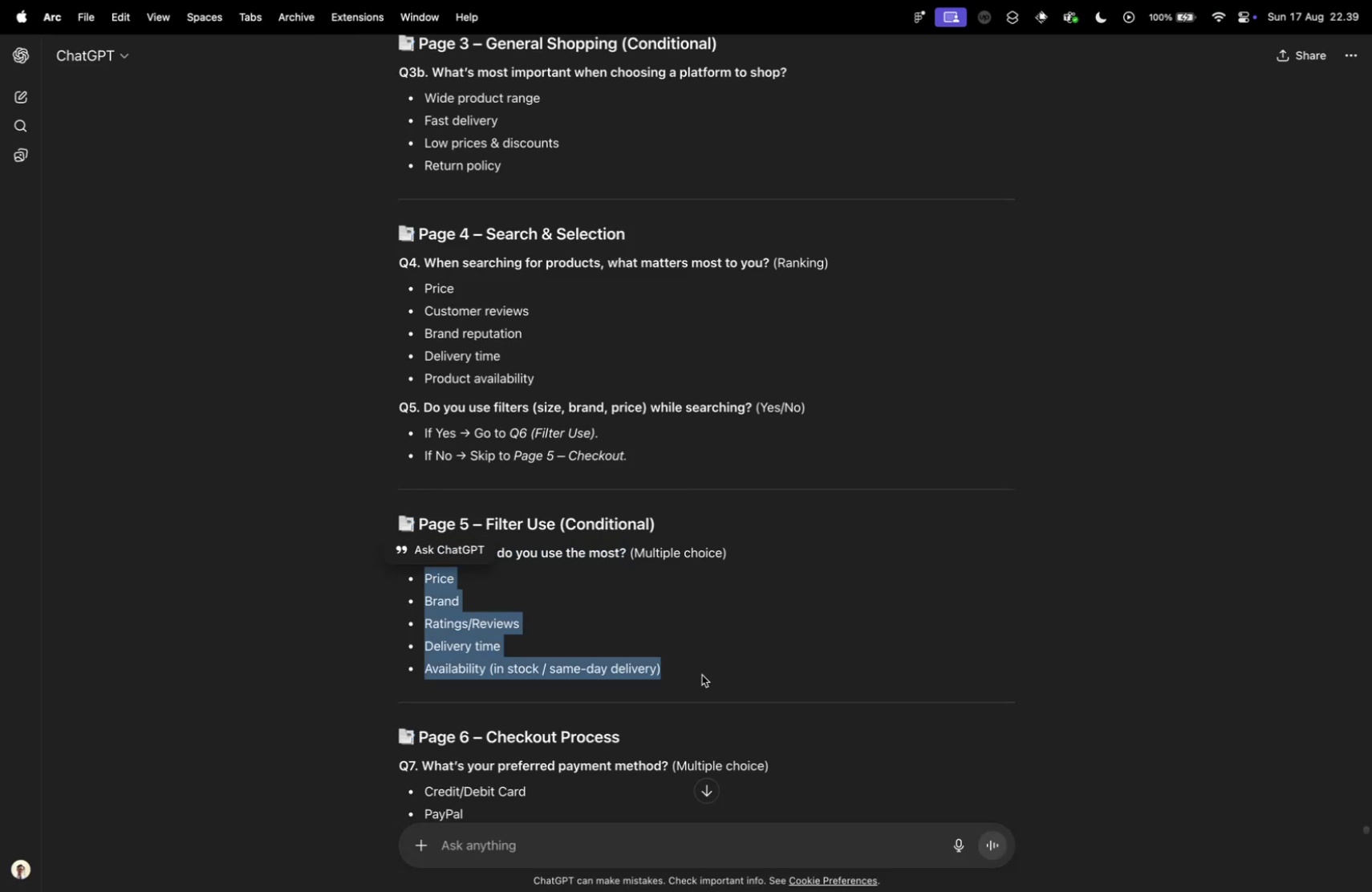 
key(Meta+C)
 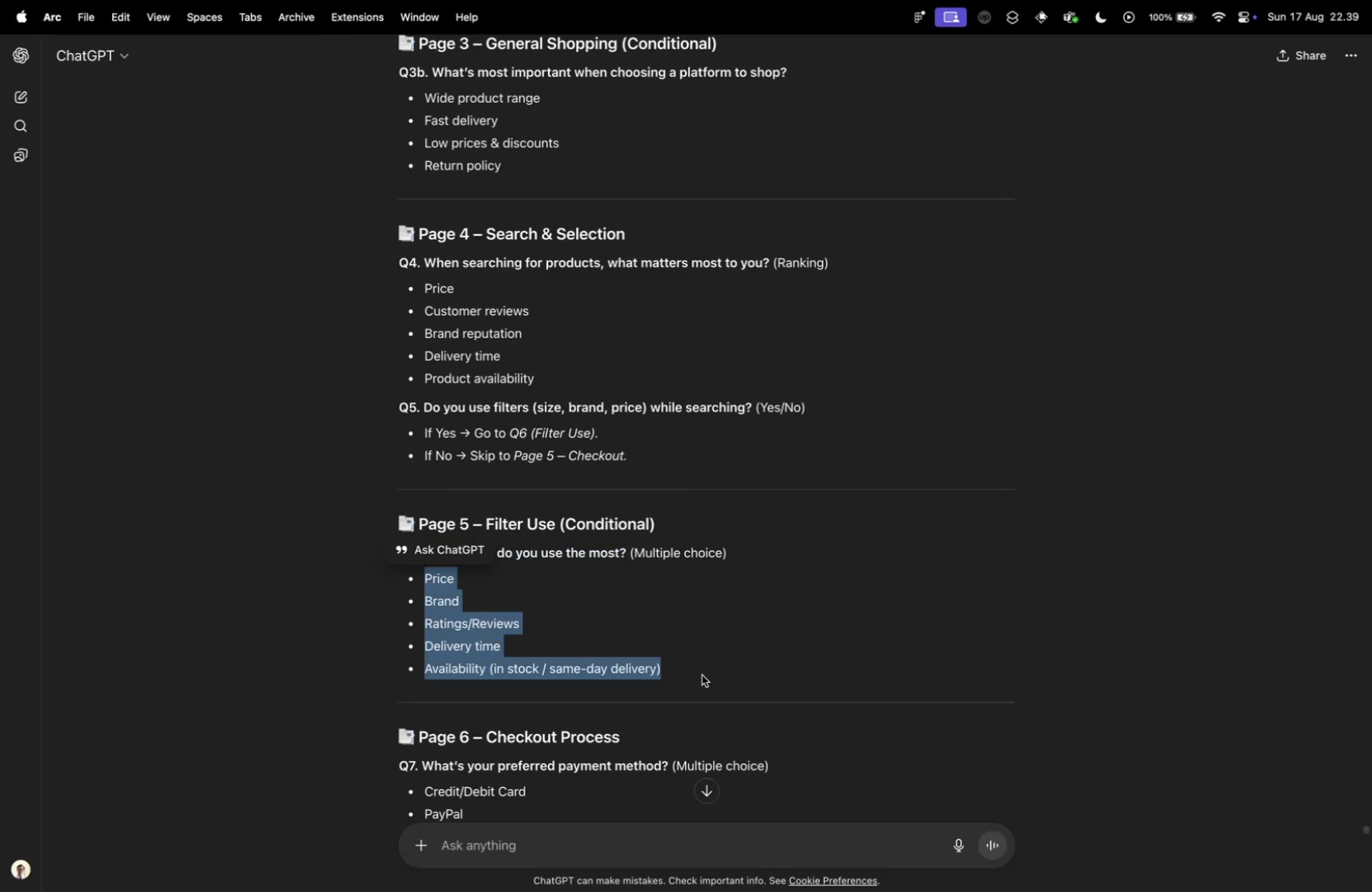 
key(Meta+C)
 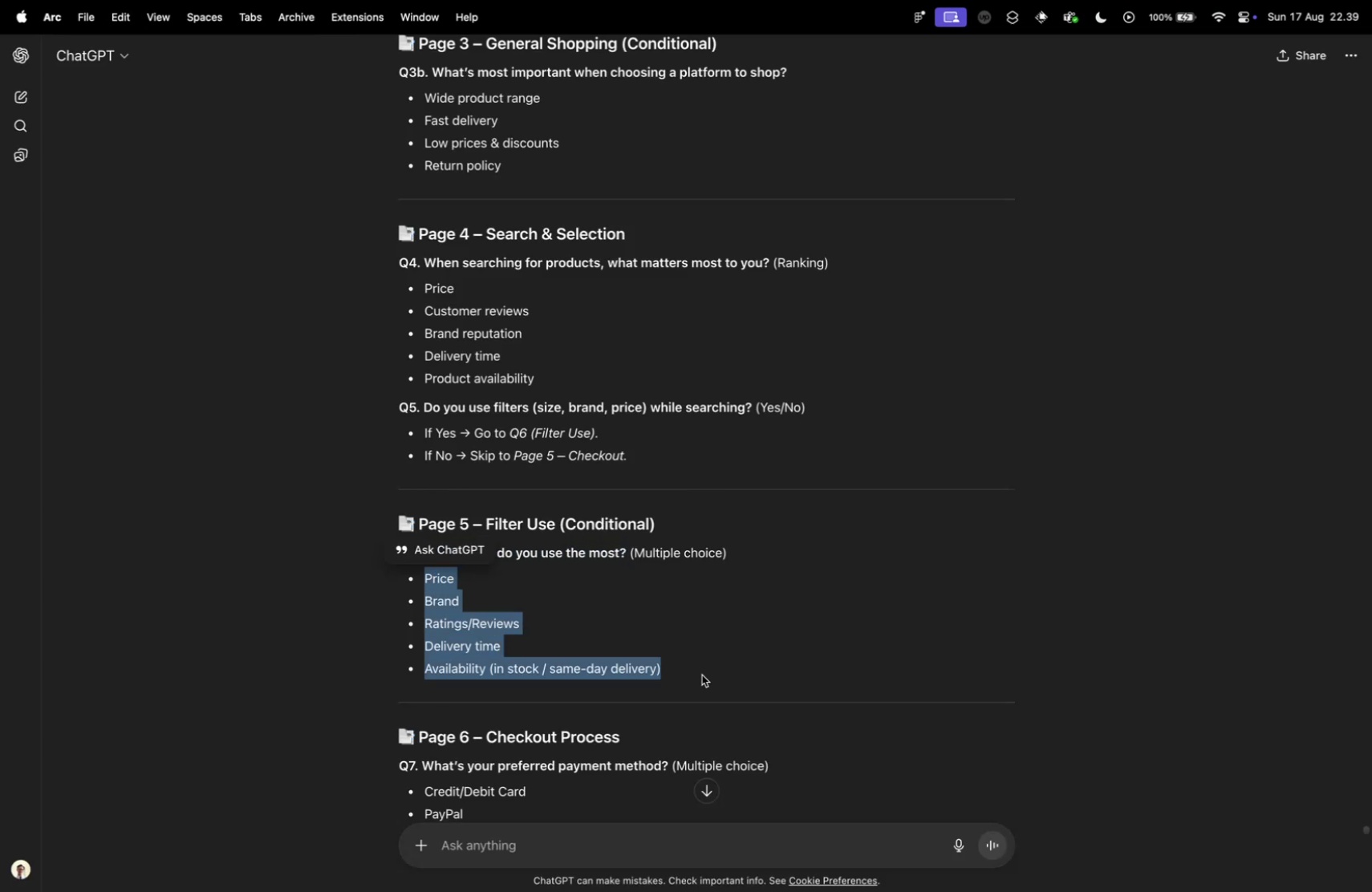 
key(Control+ControlLeft)
 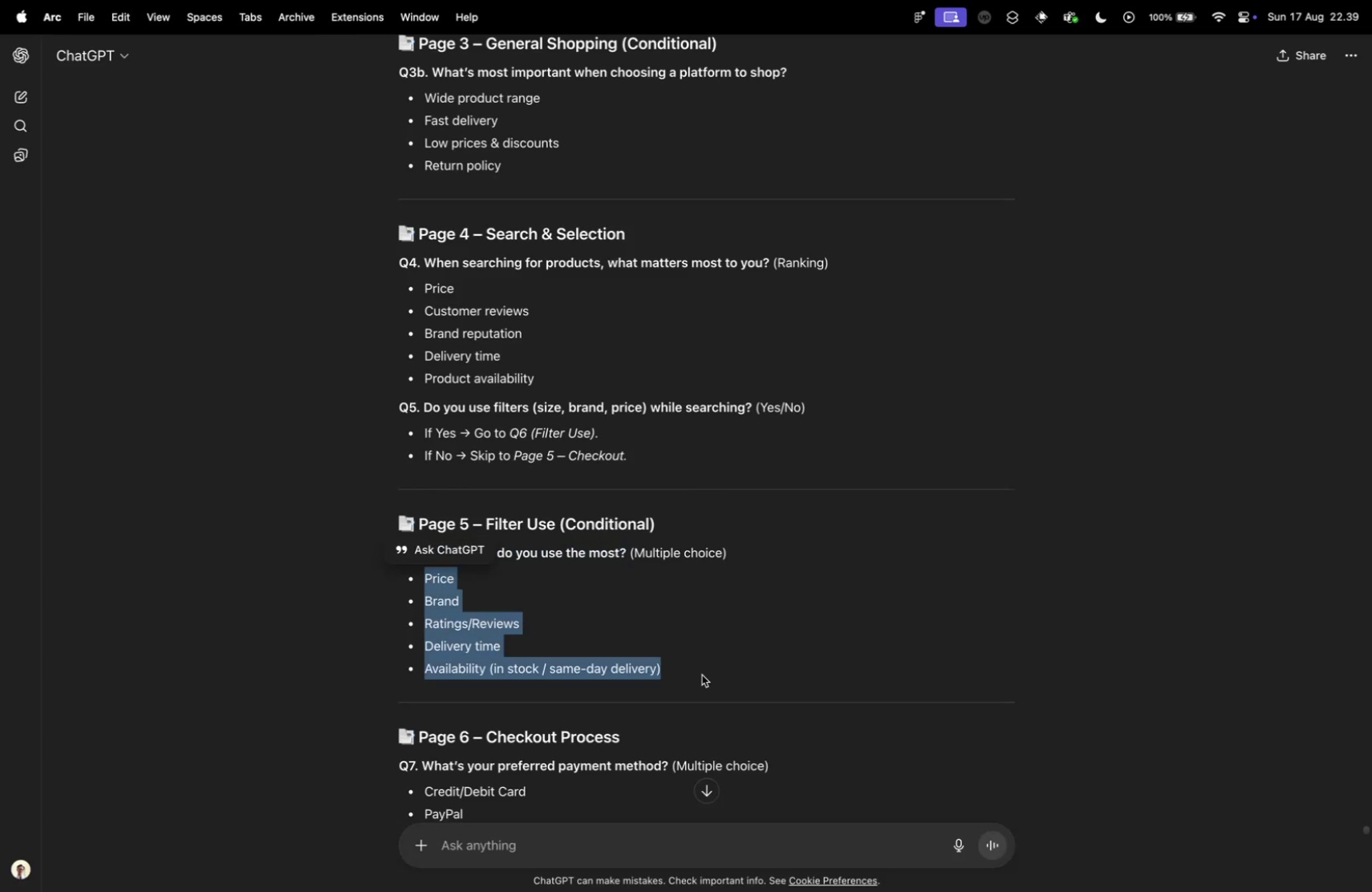 
key(Control+Tab)
 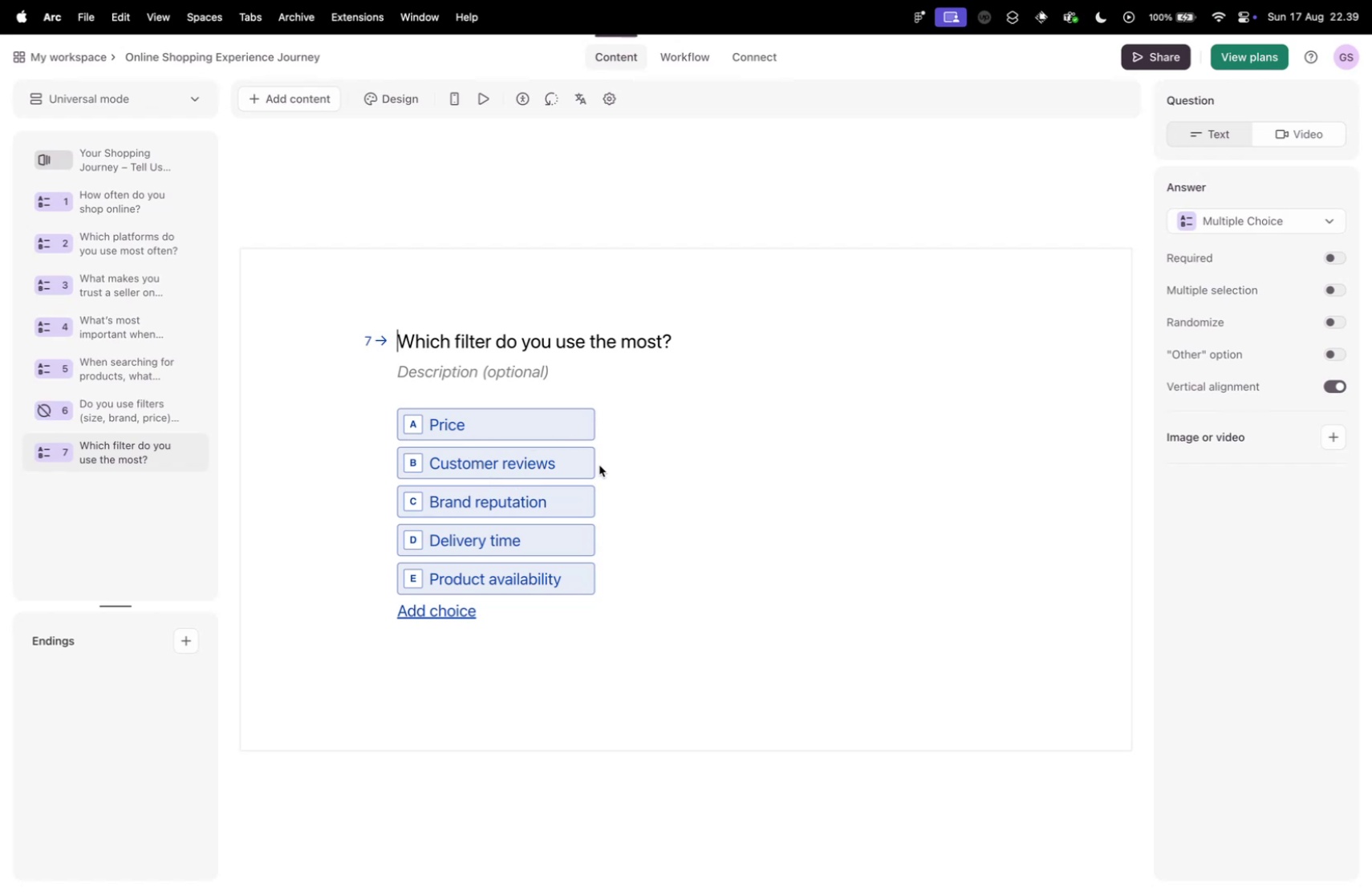 
double_click([591, 460])
 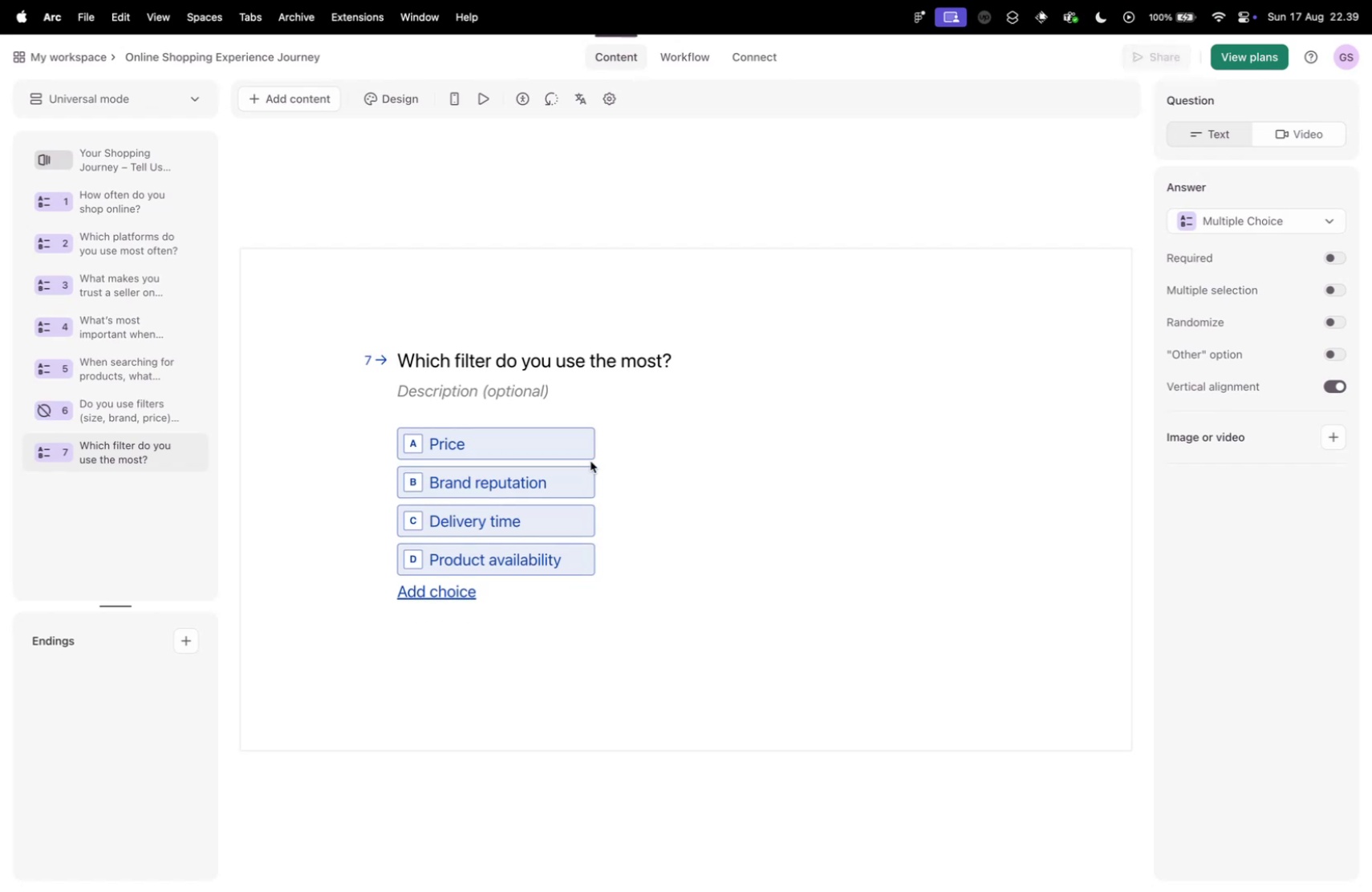 
triple_click([591, 460])
 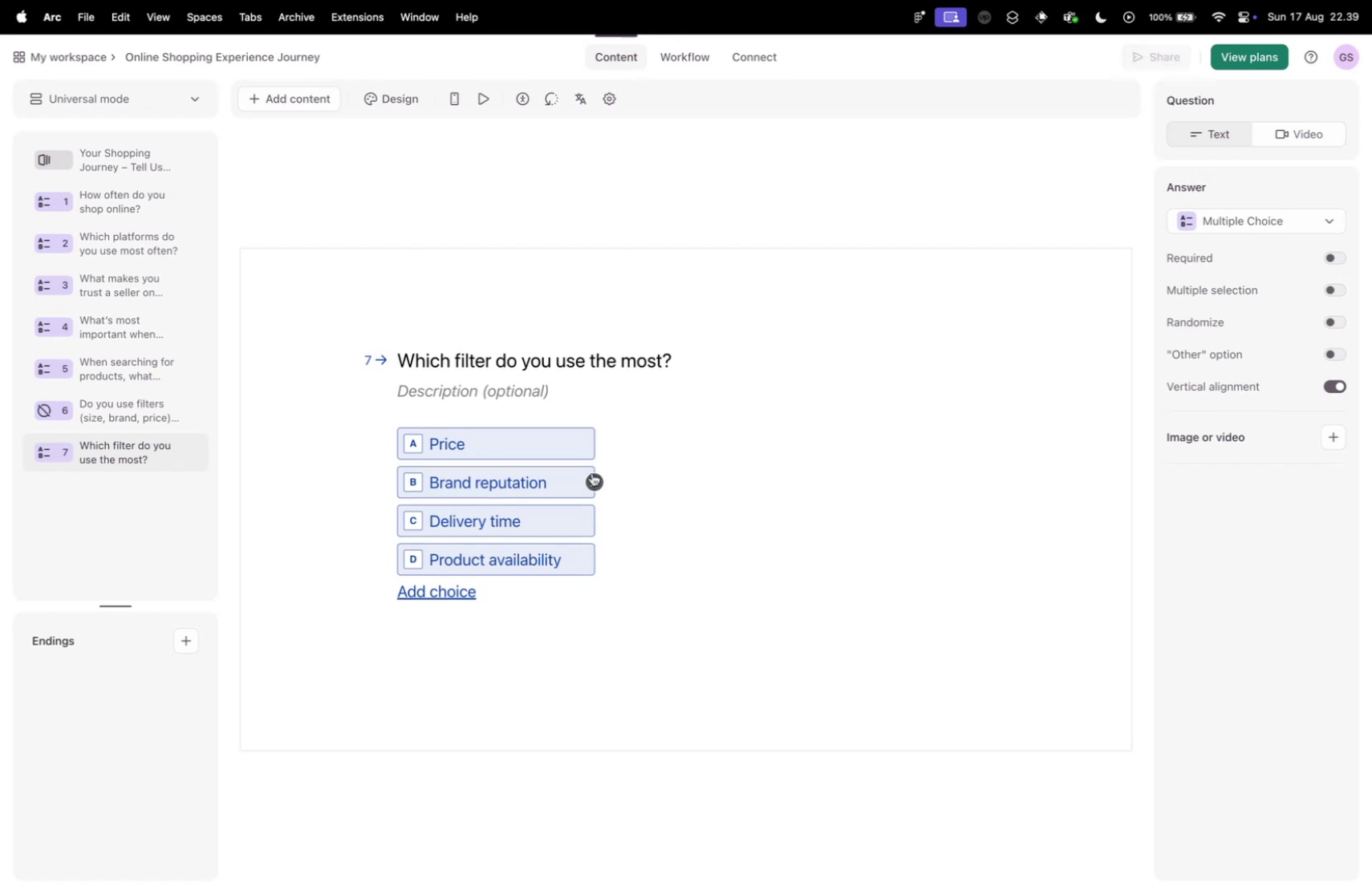 
triple_click([591, 473])
 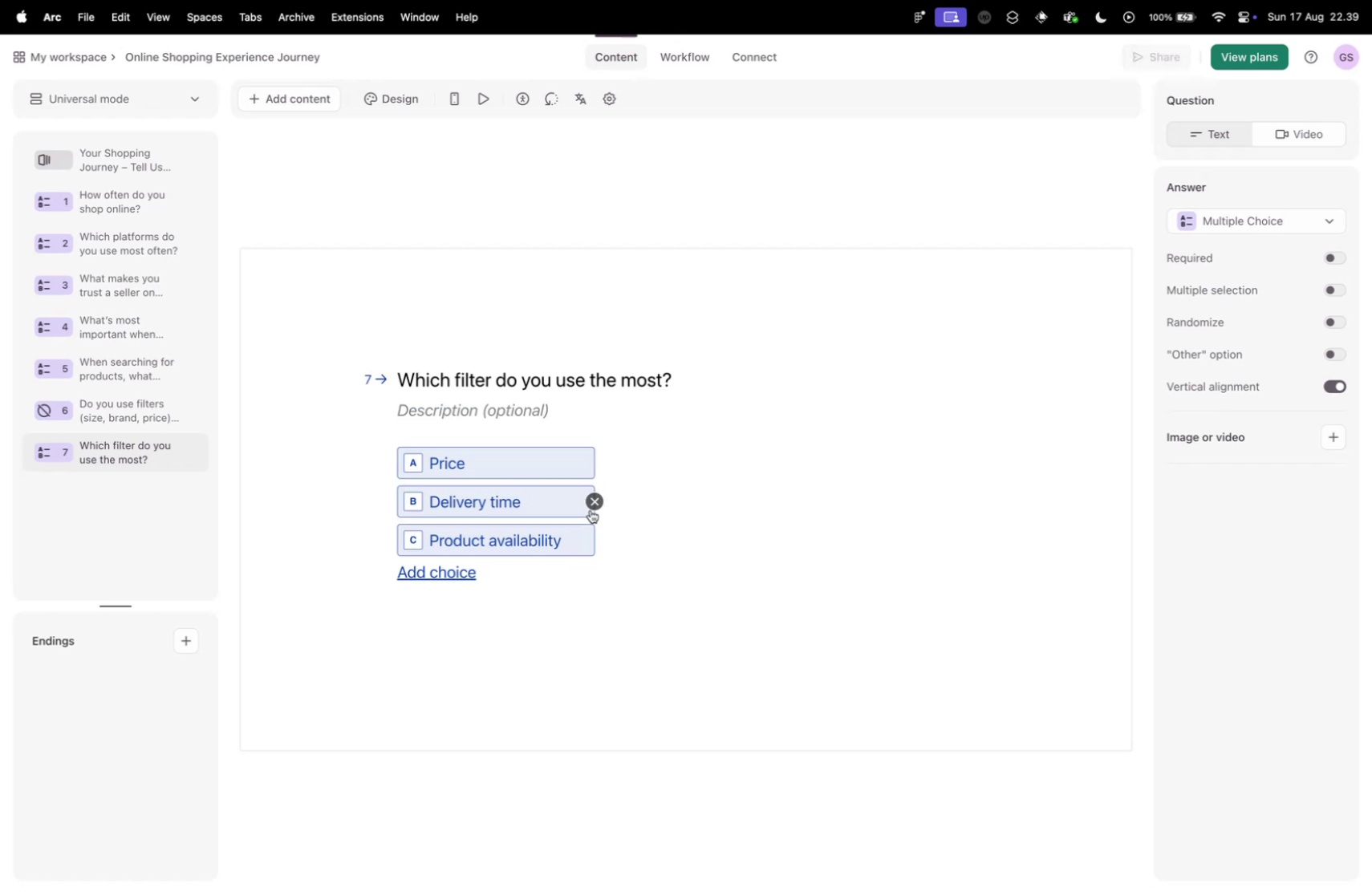 
left_click([591, 501])
 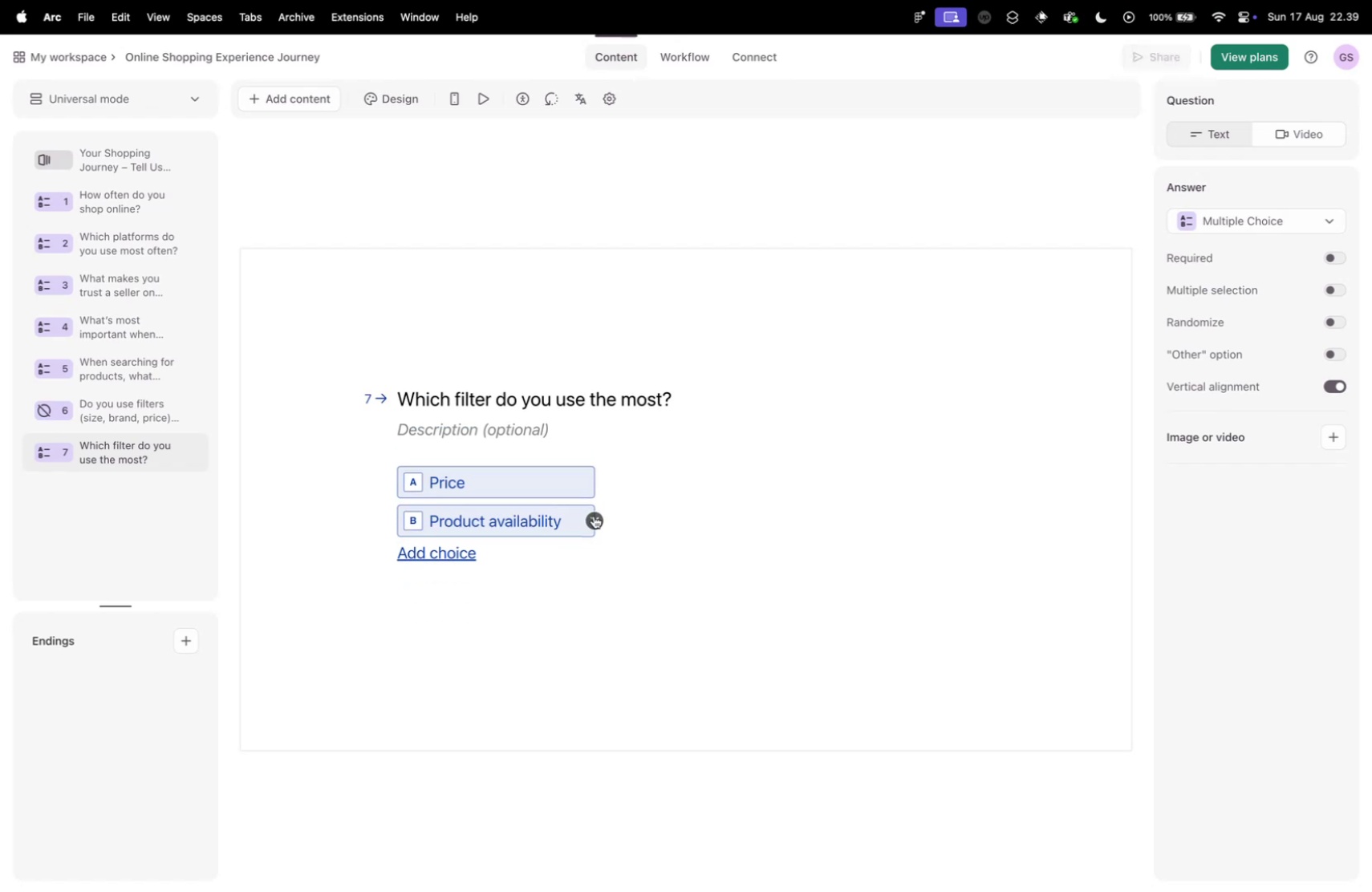 
left_click([593, 519])
 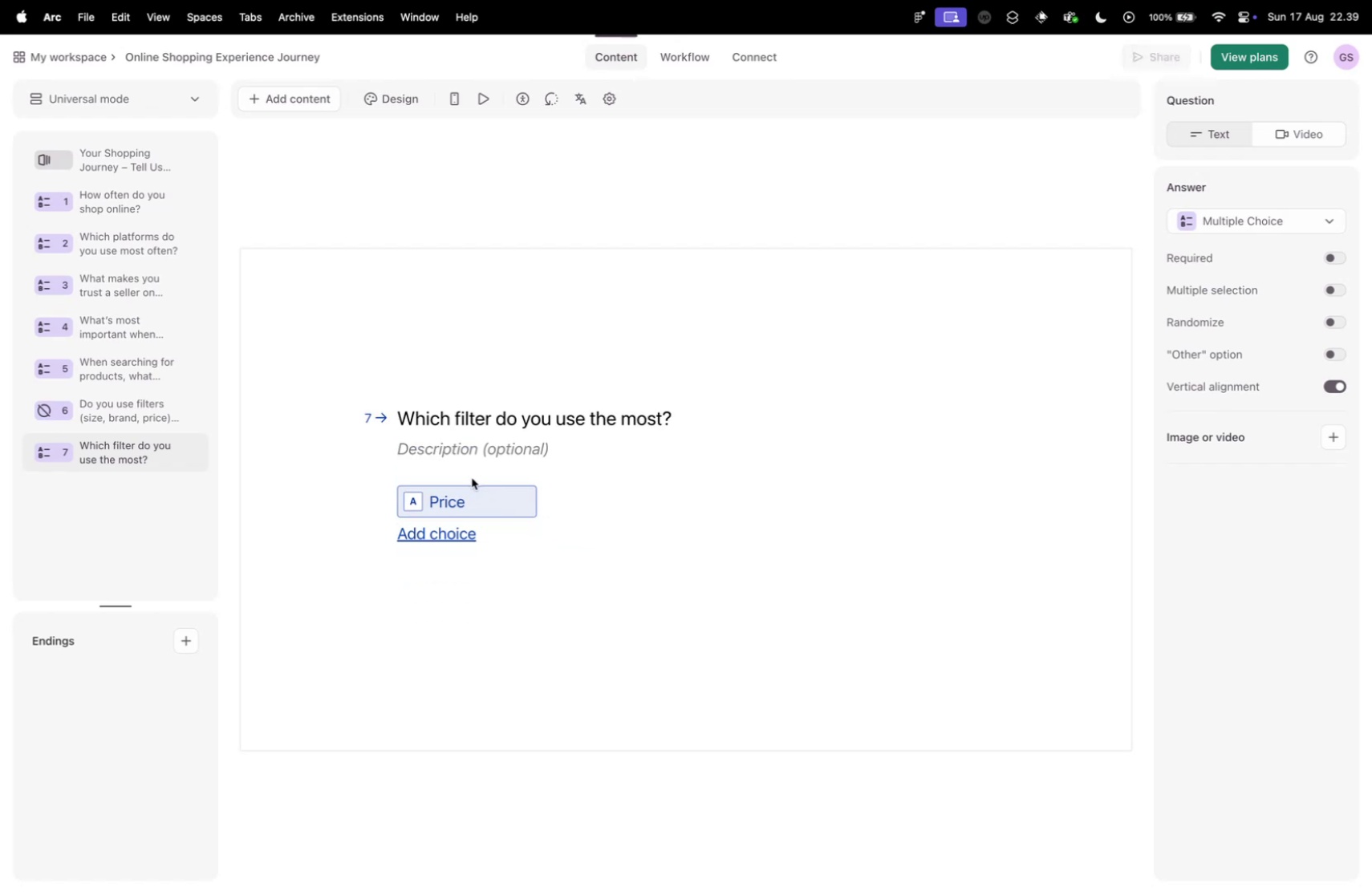 
triple_click([479, 501])
 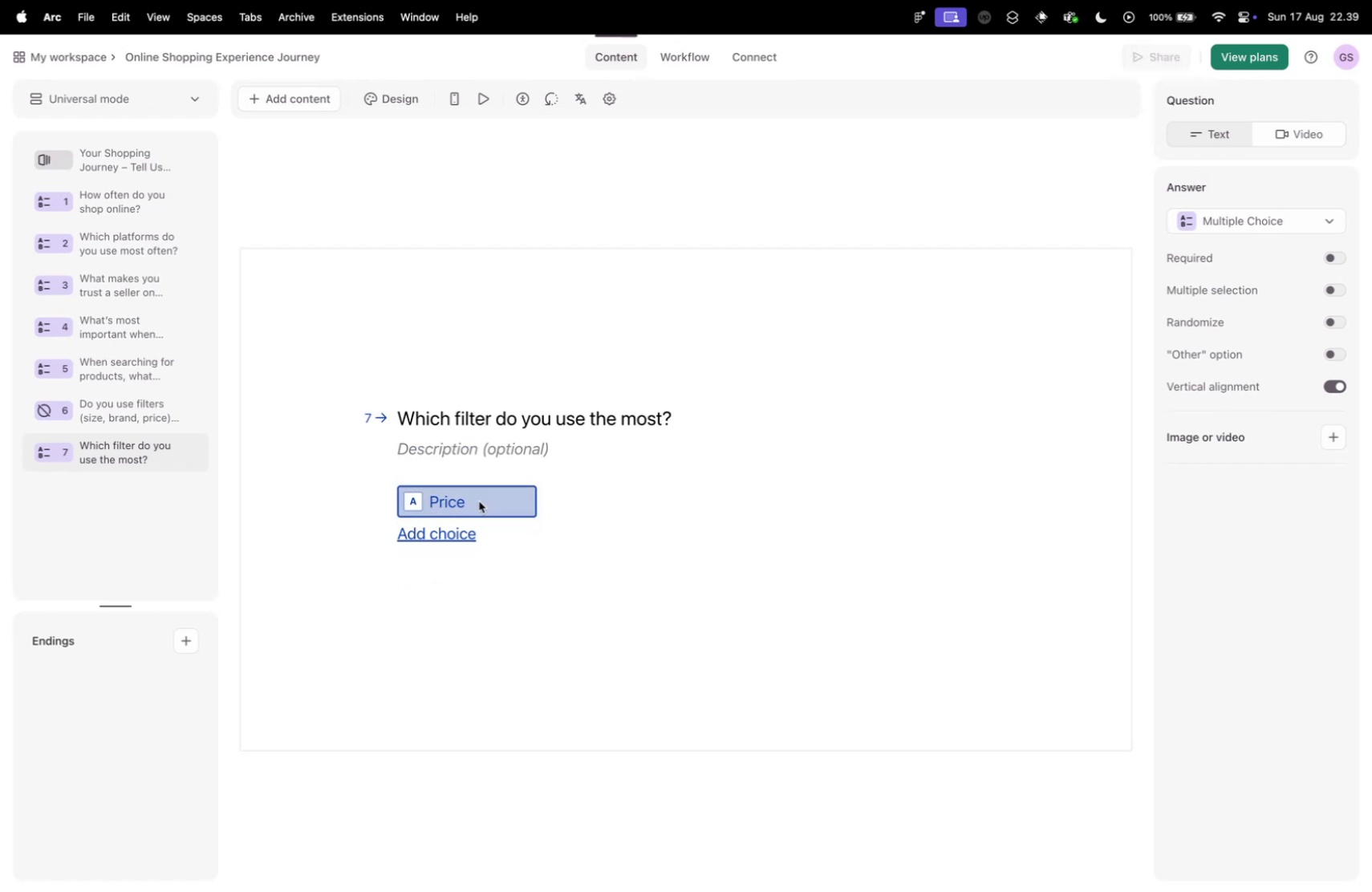 
key(Meta+V)
 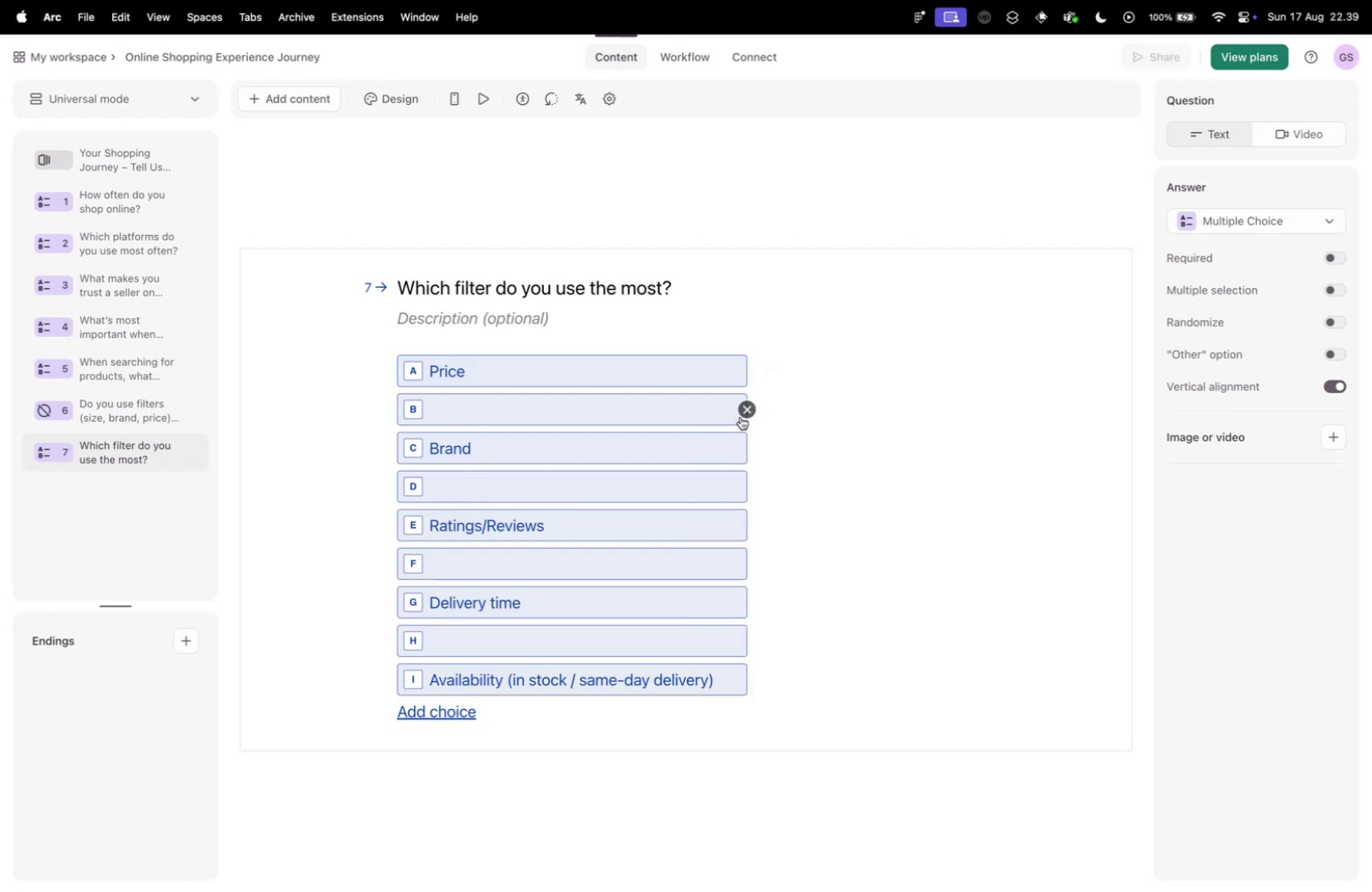 
left_click([745, 410])
 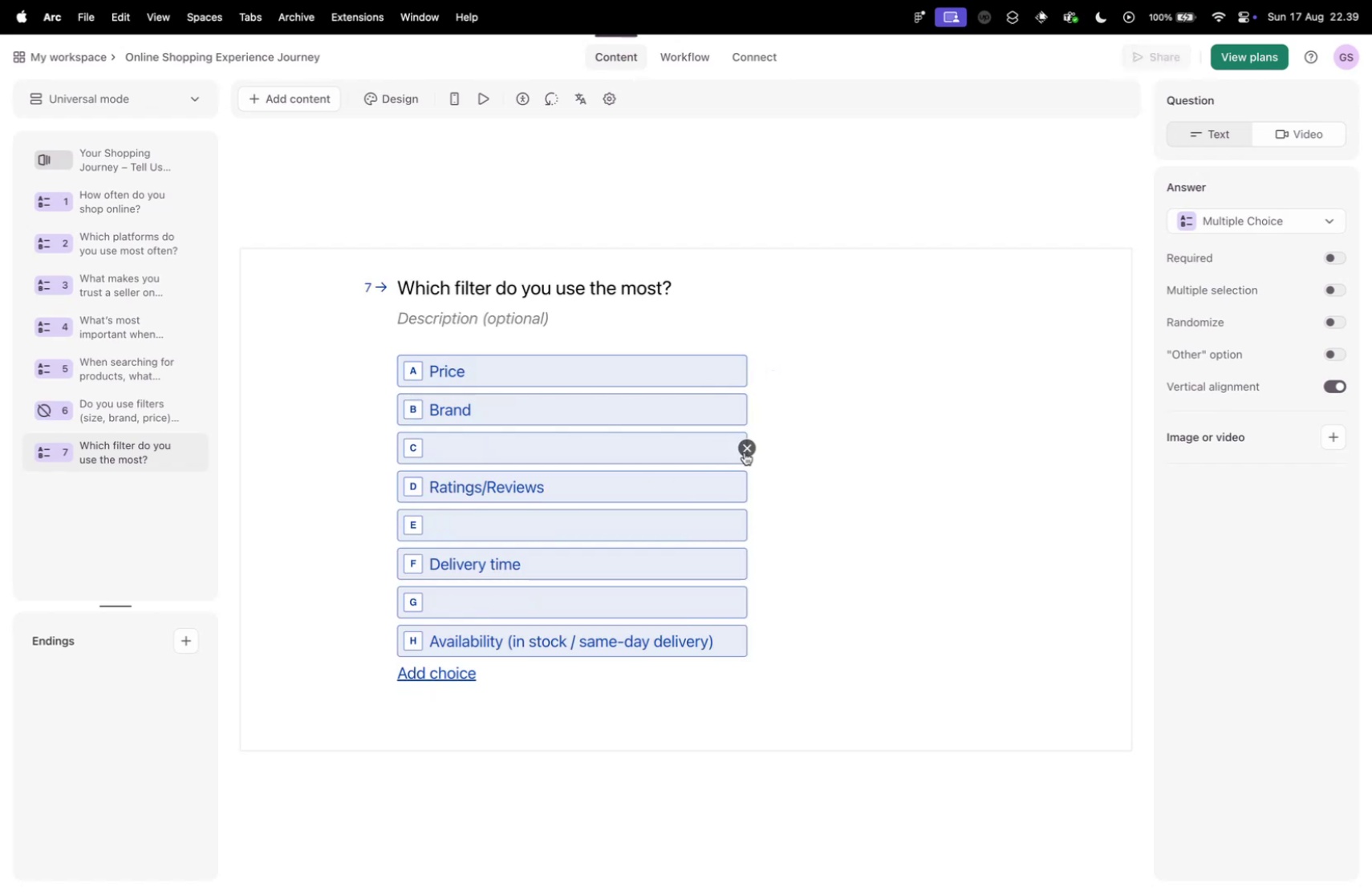 
left_click([741, 448])
 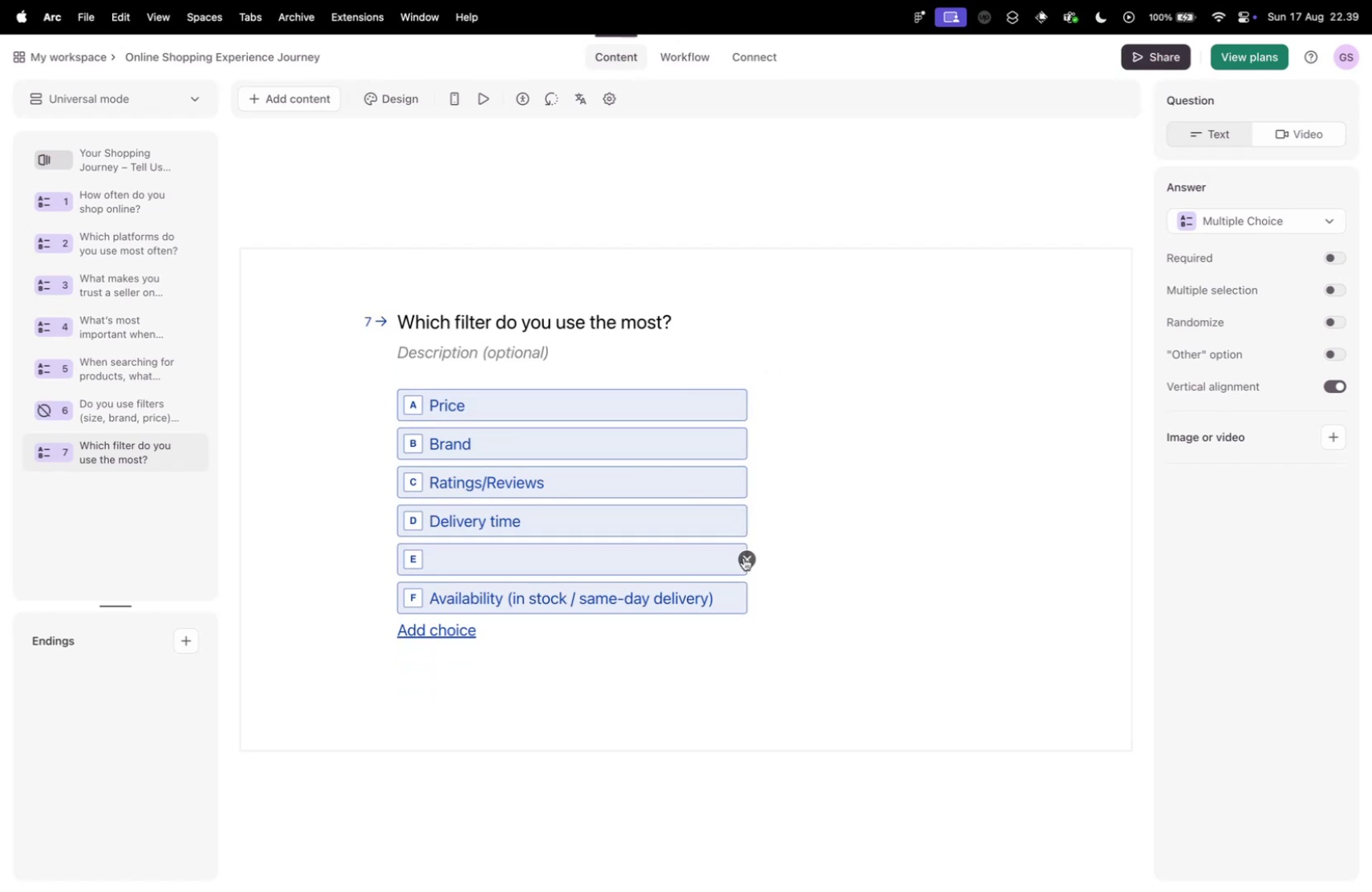 
key(Control+ControlLeft)
 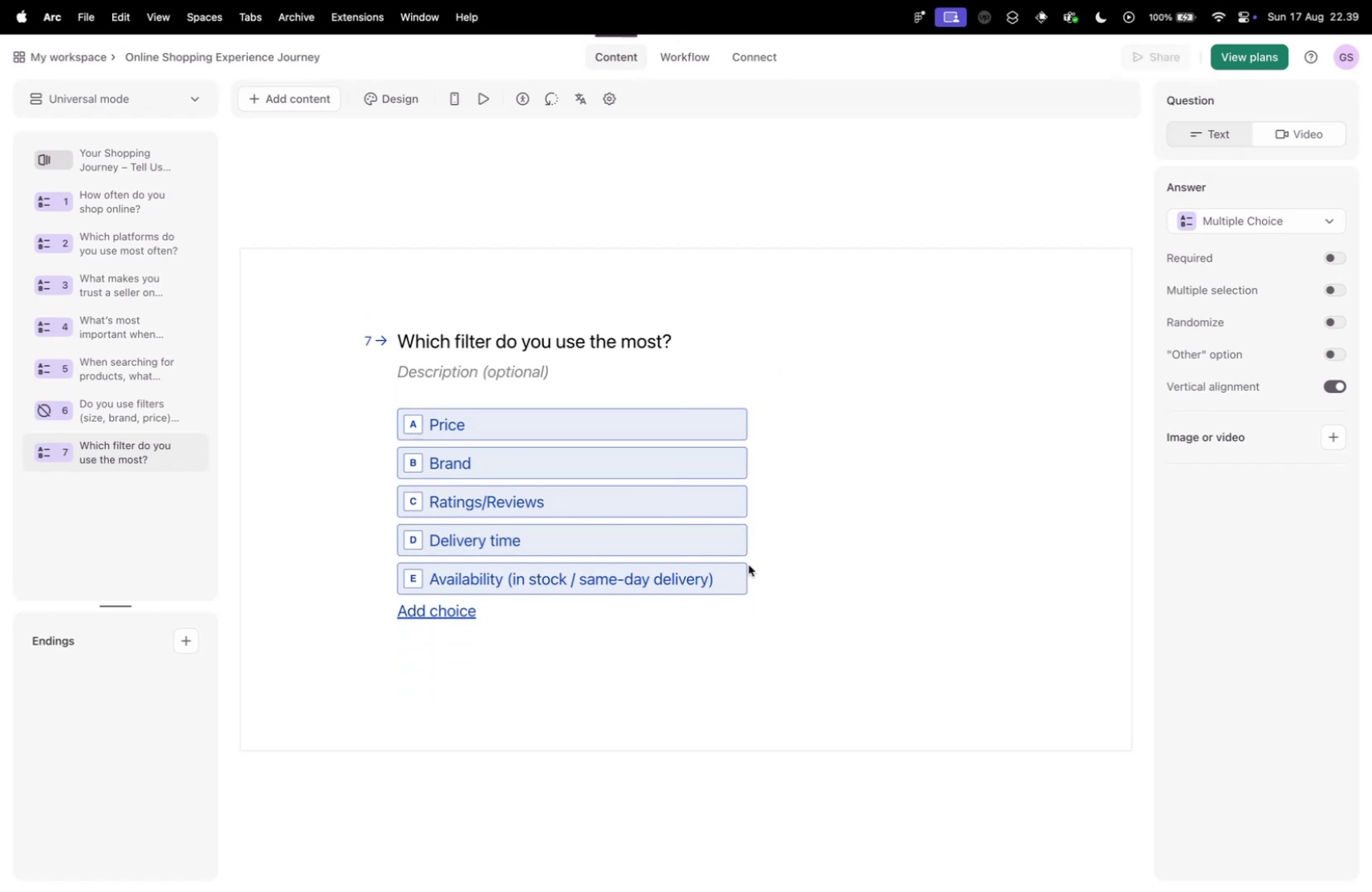 
key(Control+Tab)
 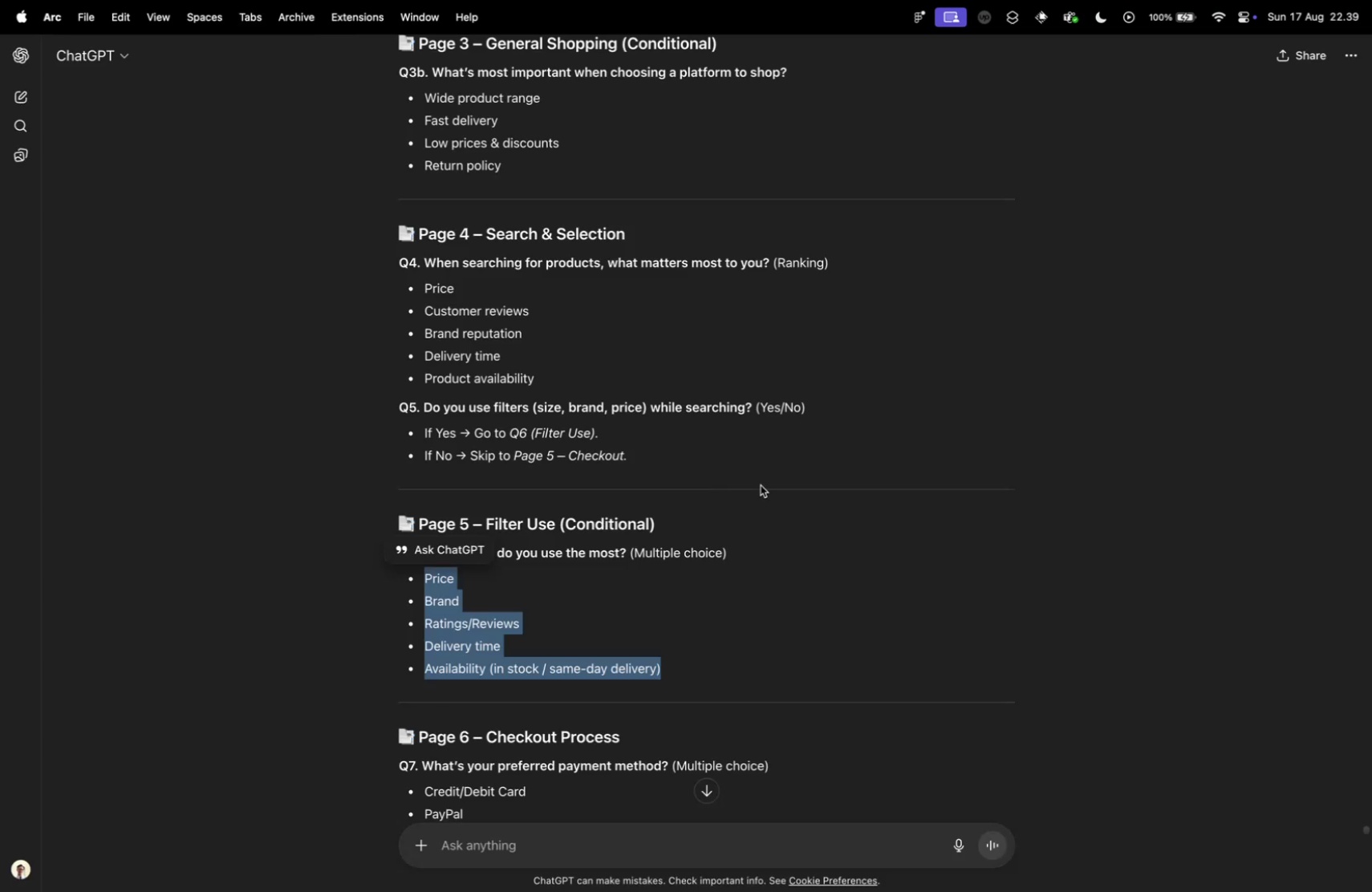 
scroll: coordinate [553, 530], scroll_direction: down, amount: 9.0
 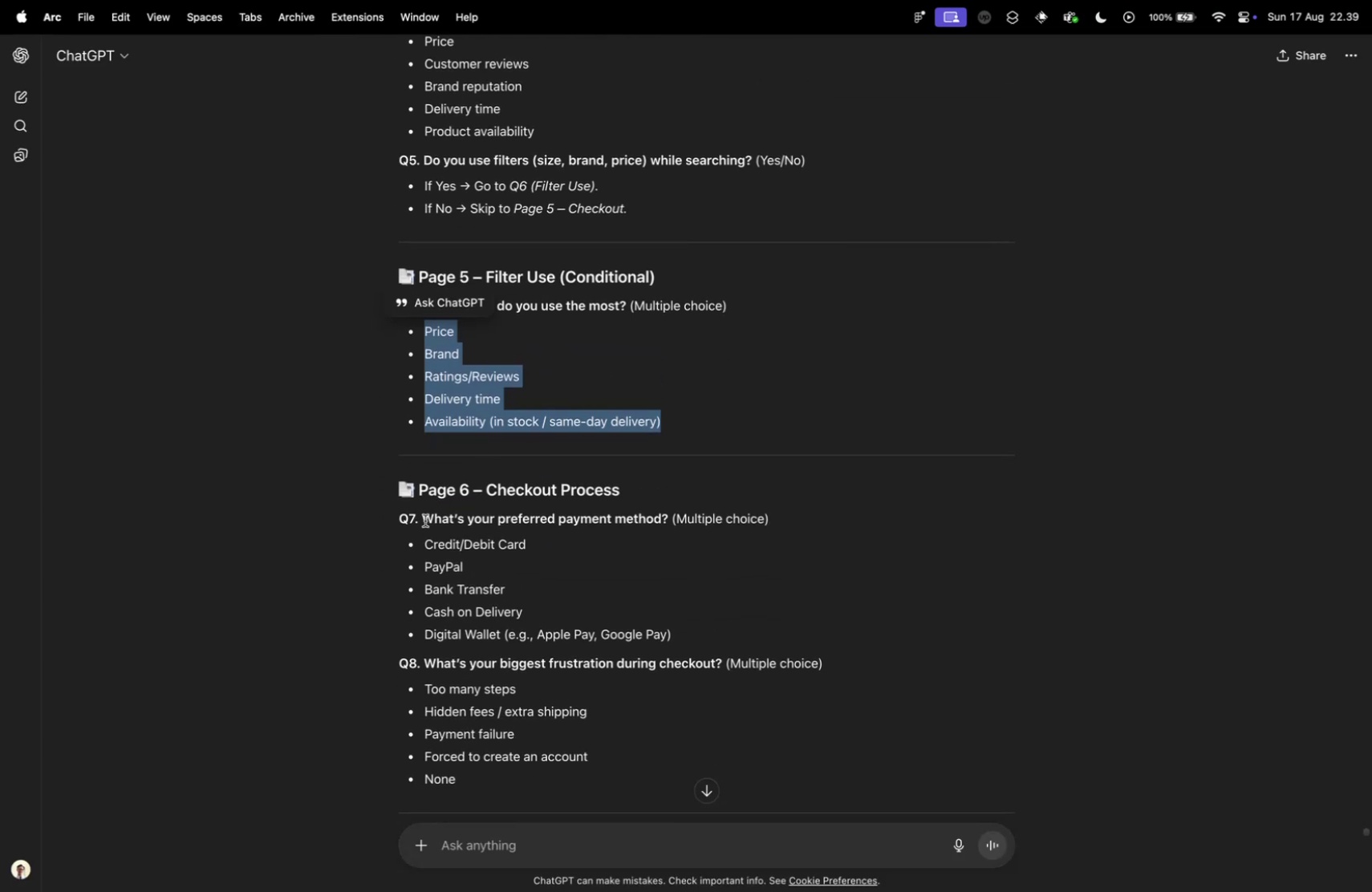 
left_click_drag(start_coordinate=[425, 520], to_coordinate=[666, 524])
 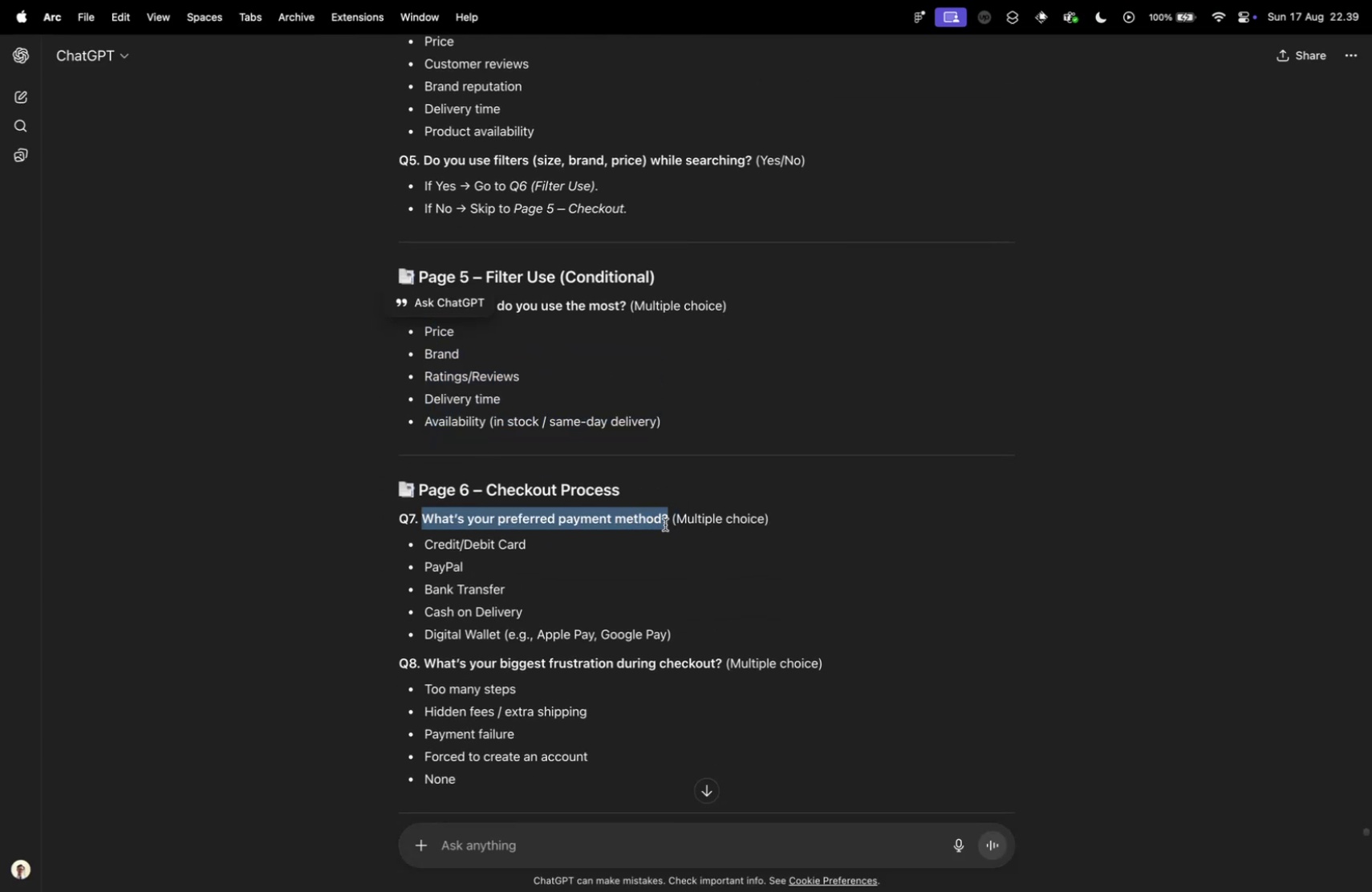 
key(Meta+CommandLeft)
 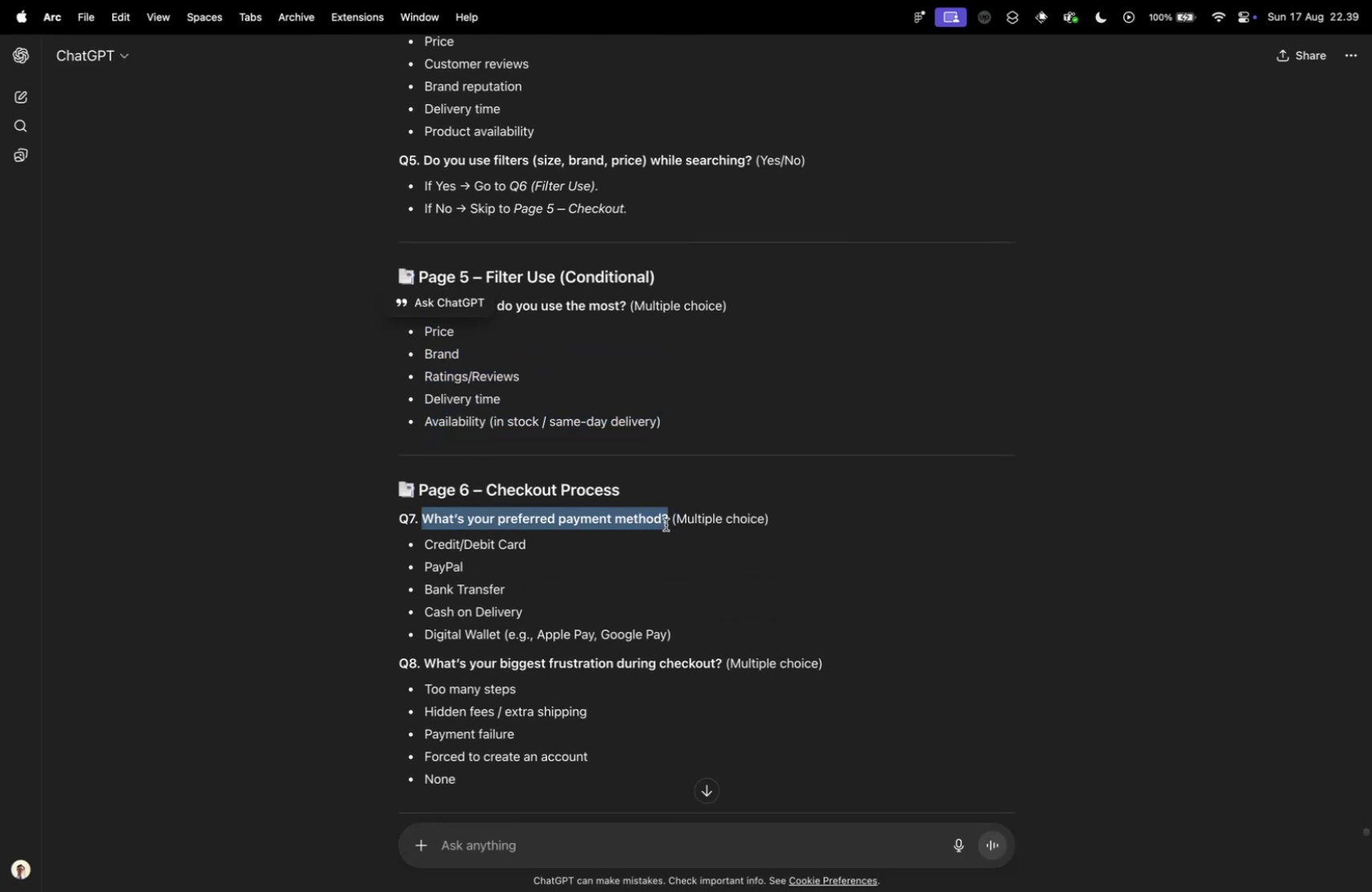 
key(Meta+C)
 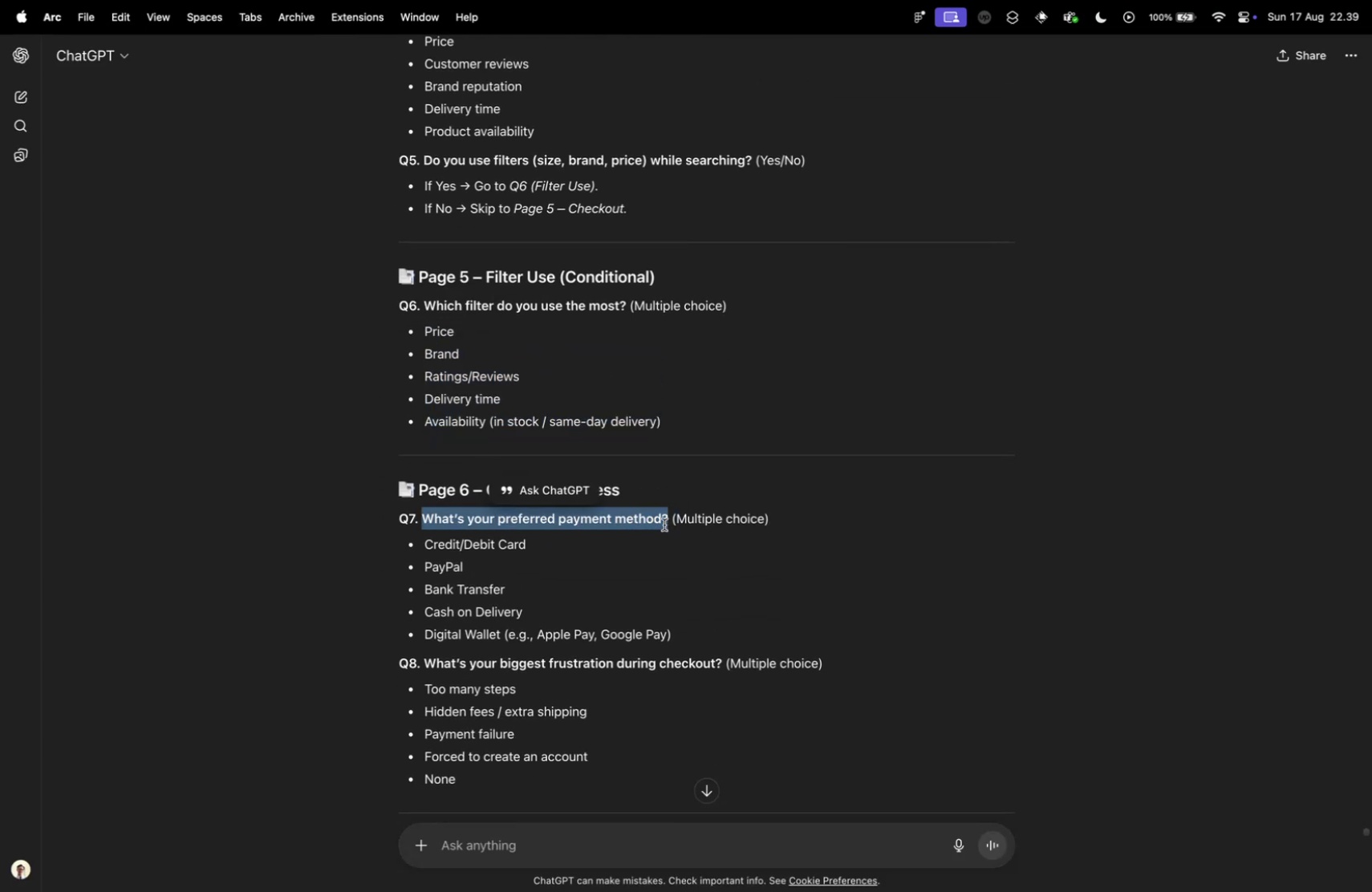 
key(Control+ControlLeft)
 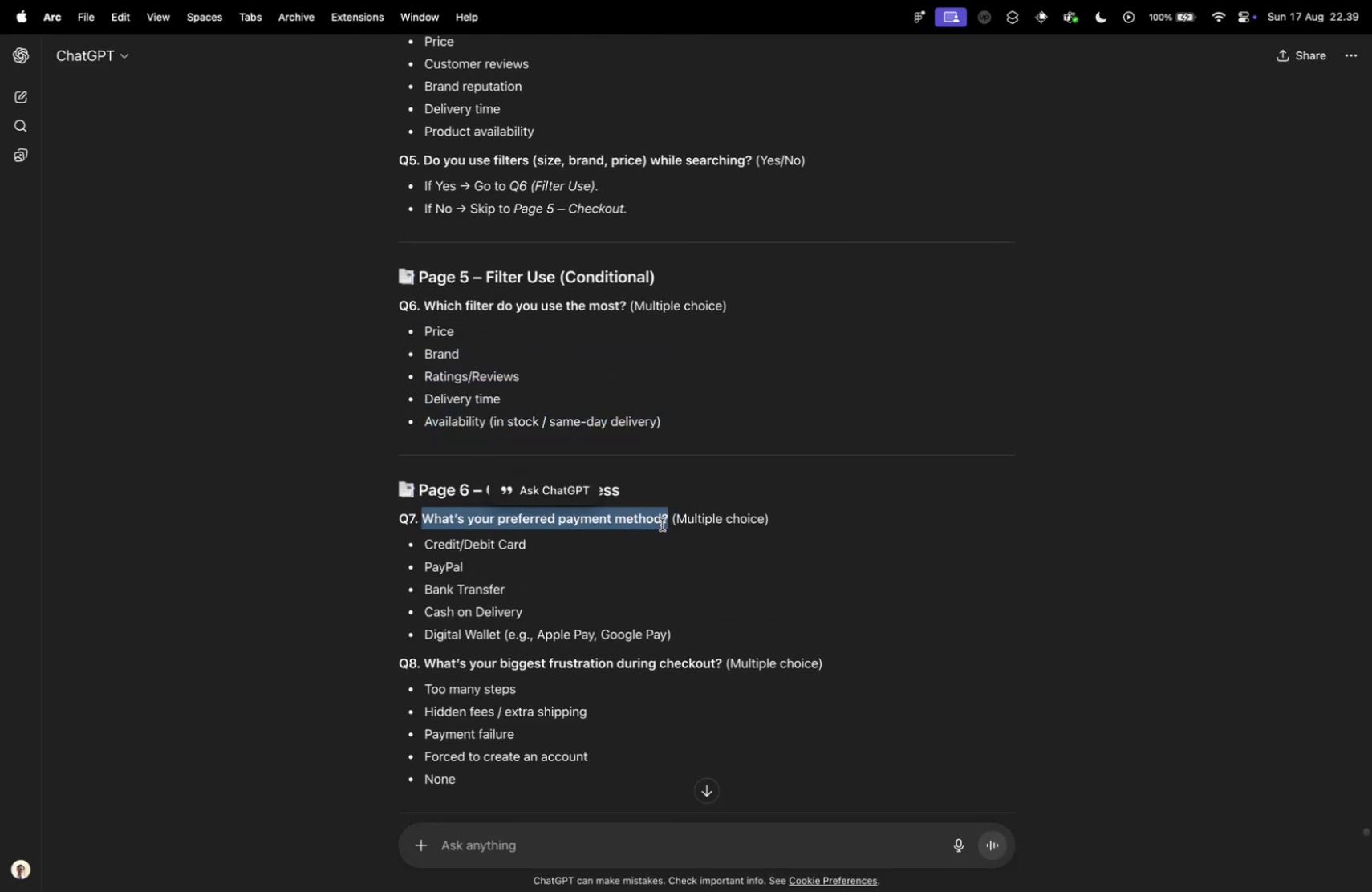 
key(Control+Tab)
 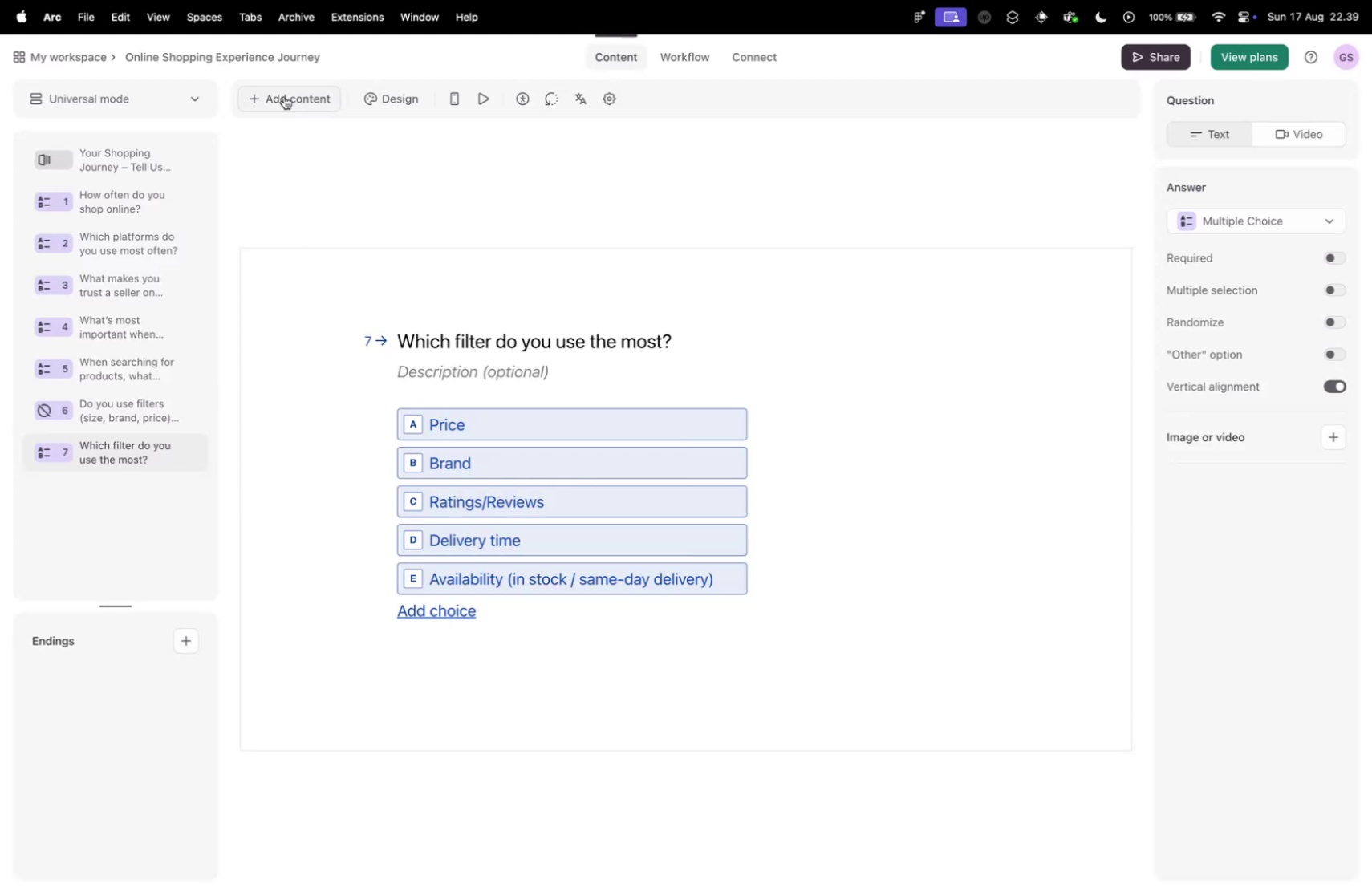 
left_click([281, 99])
 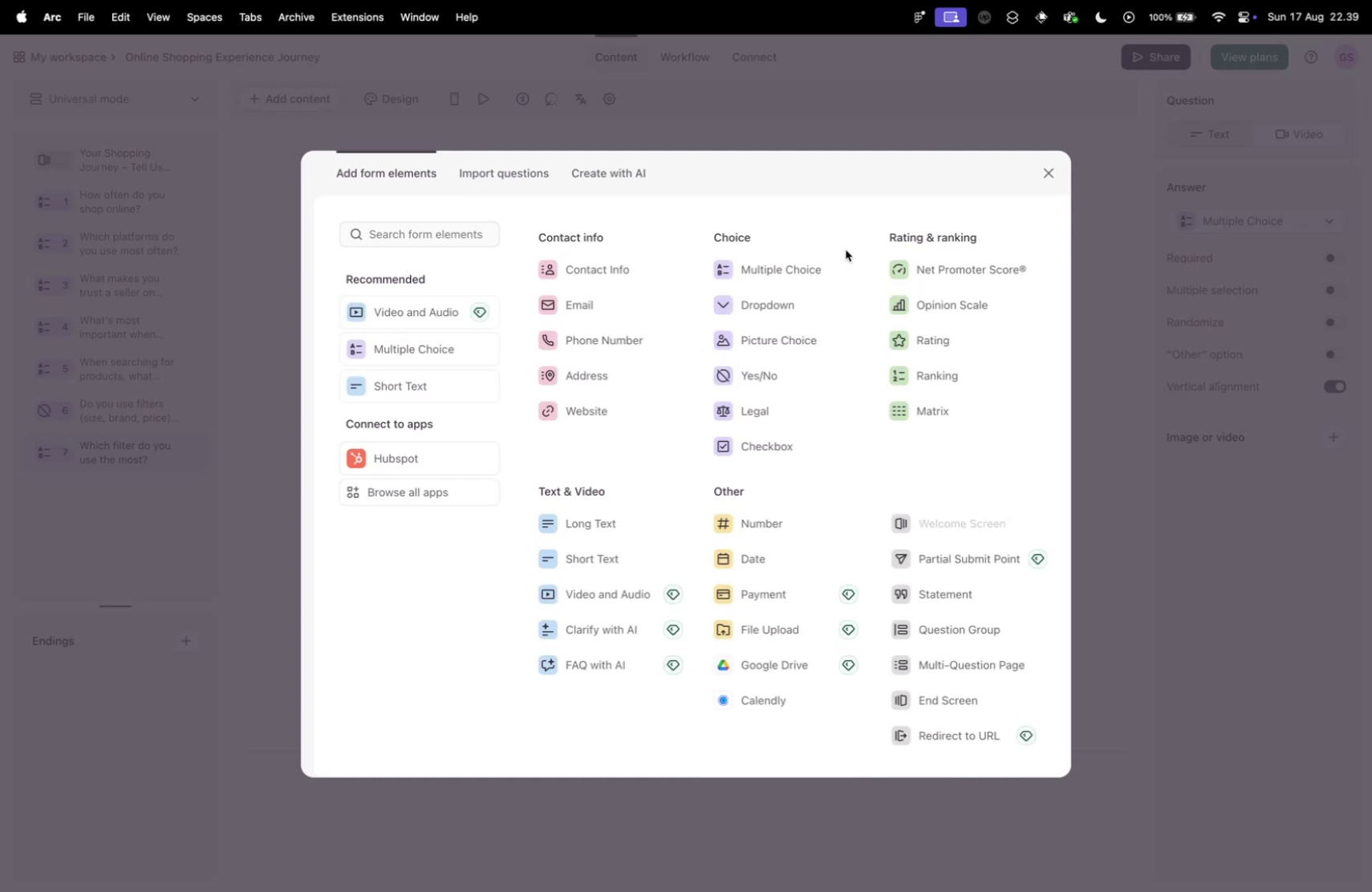 
left_click([793, 265])
 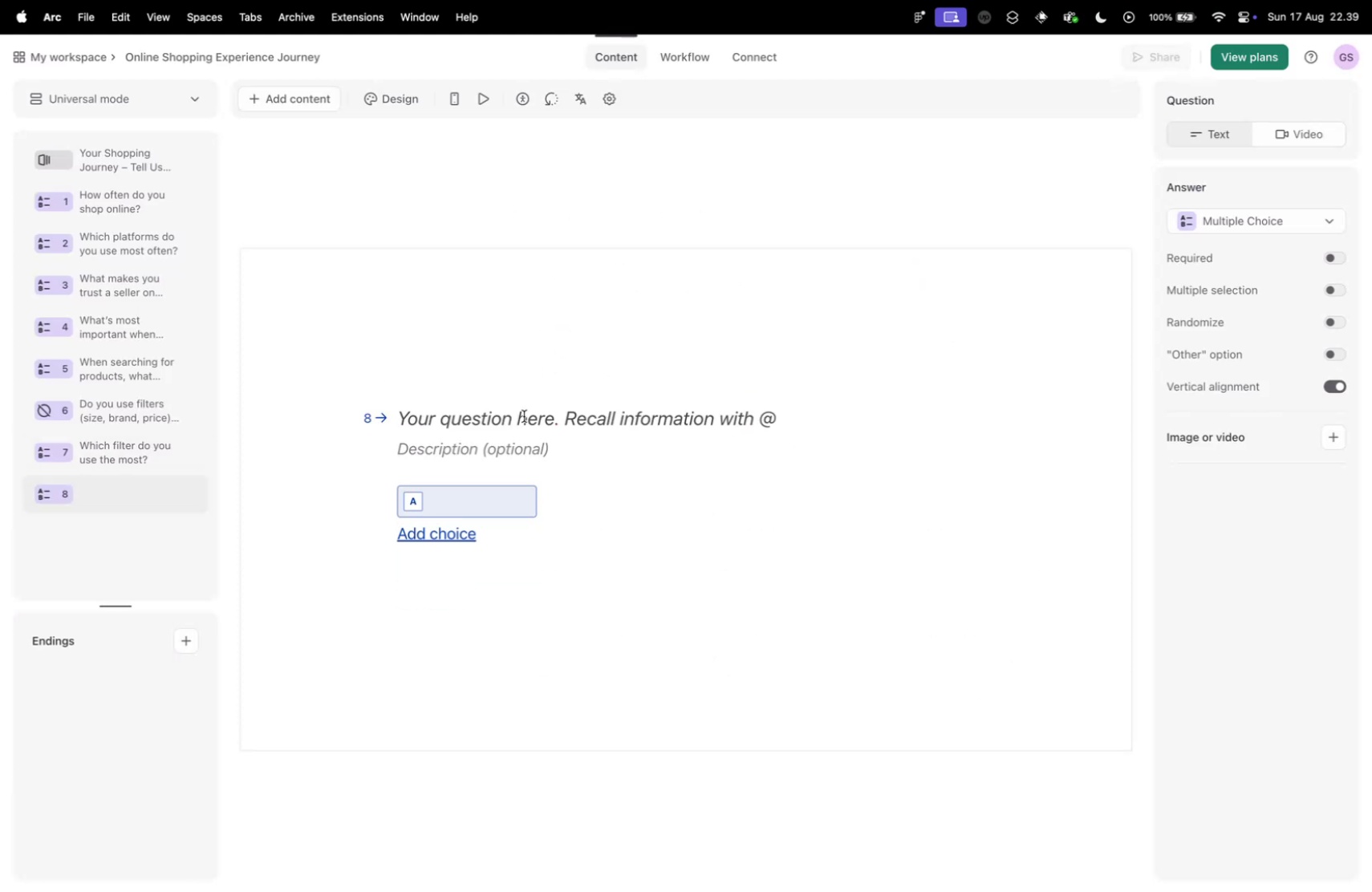 
left_click([523, 421])
 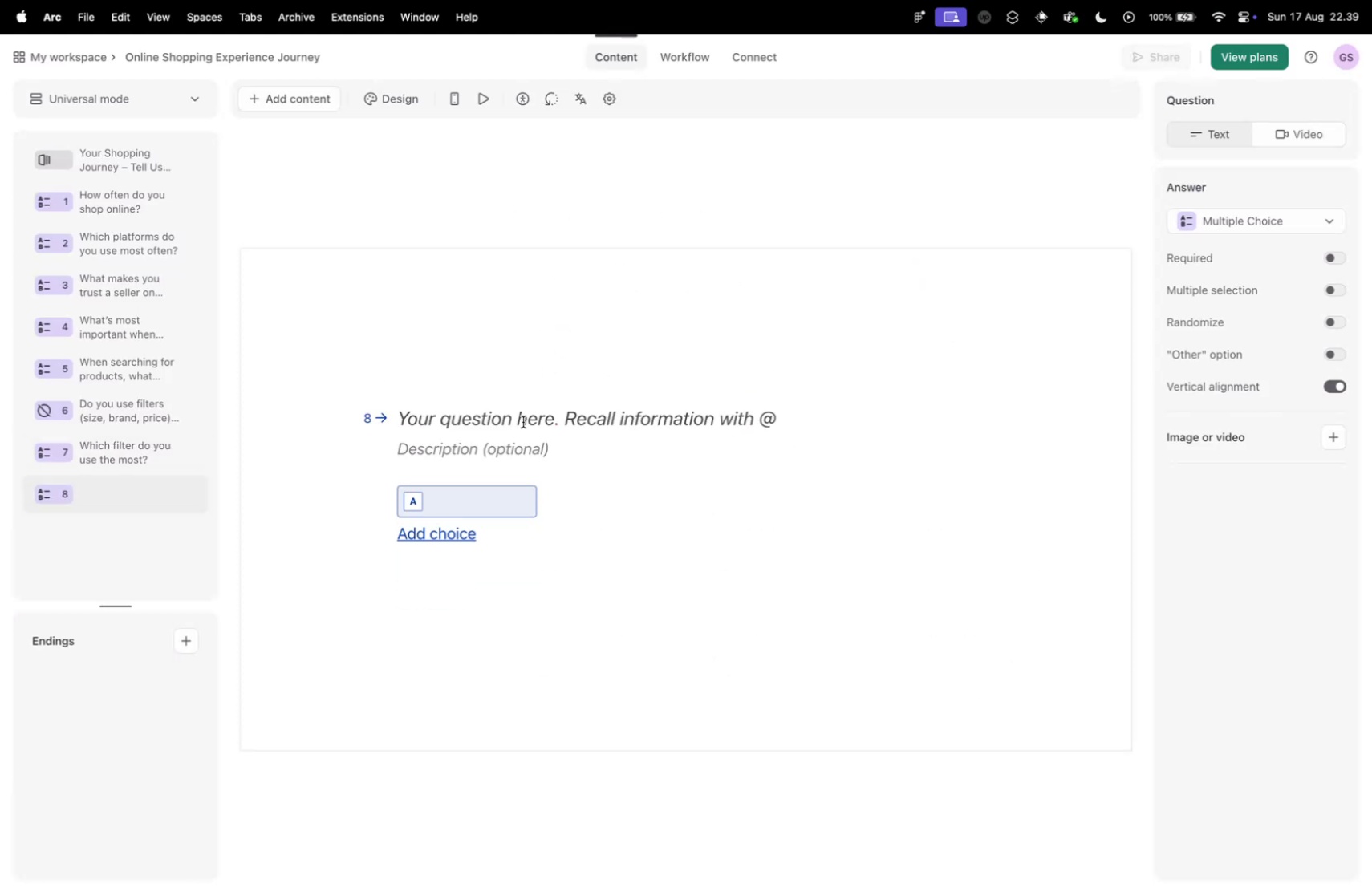 
key(Meta+V)
 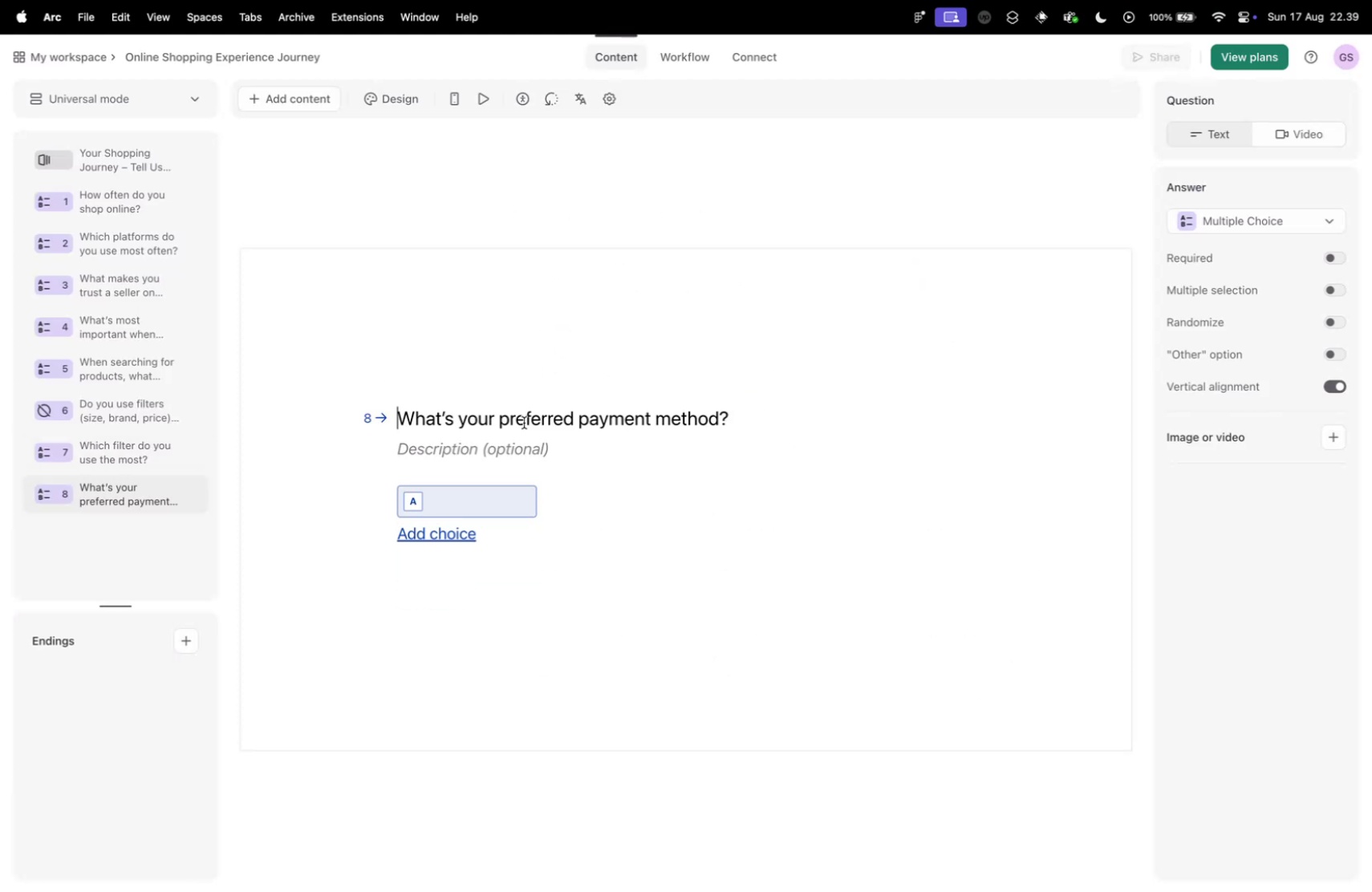 
key(Control+ControlLeft)
 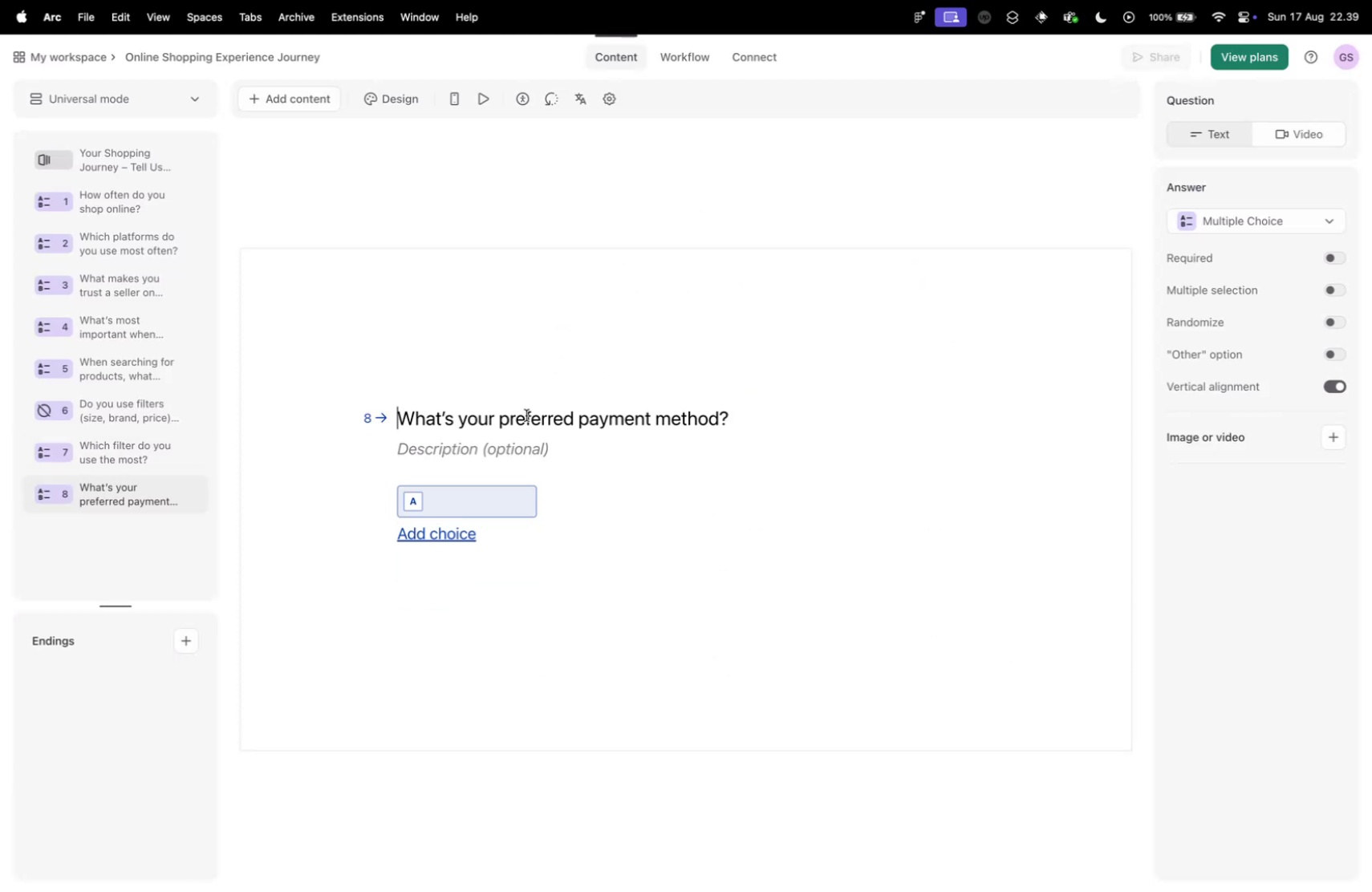 
key(Control+Tab)
 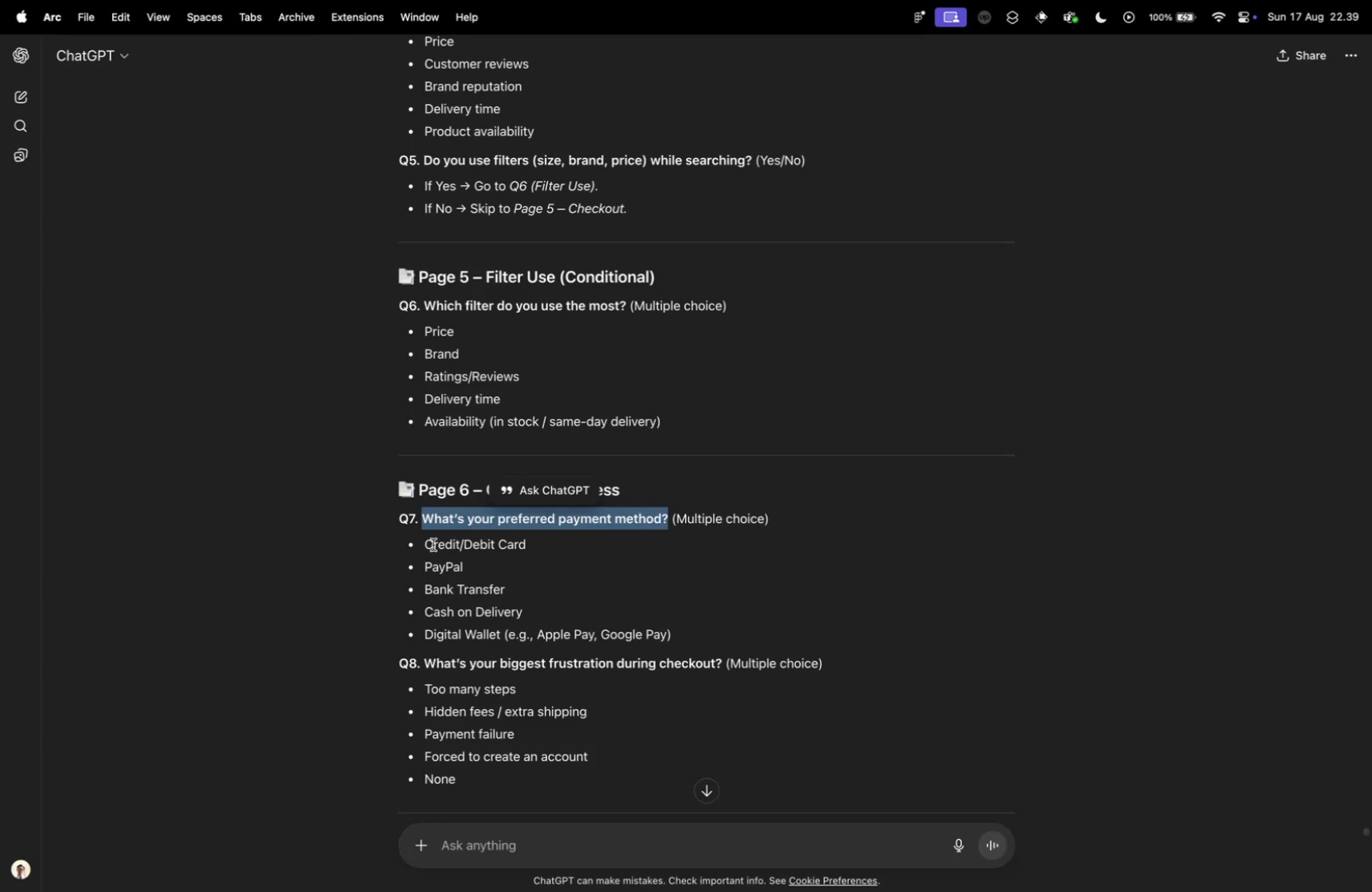 
left_click_drag(start_coordinate=[427, 547], to_coordinate=[708, 650])
 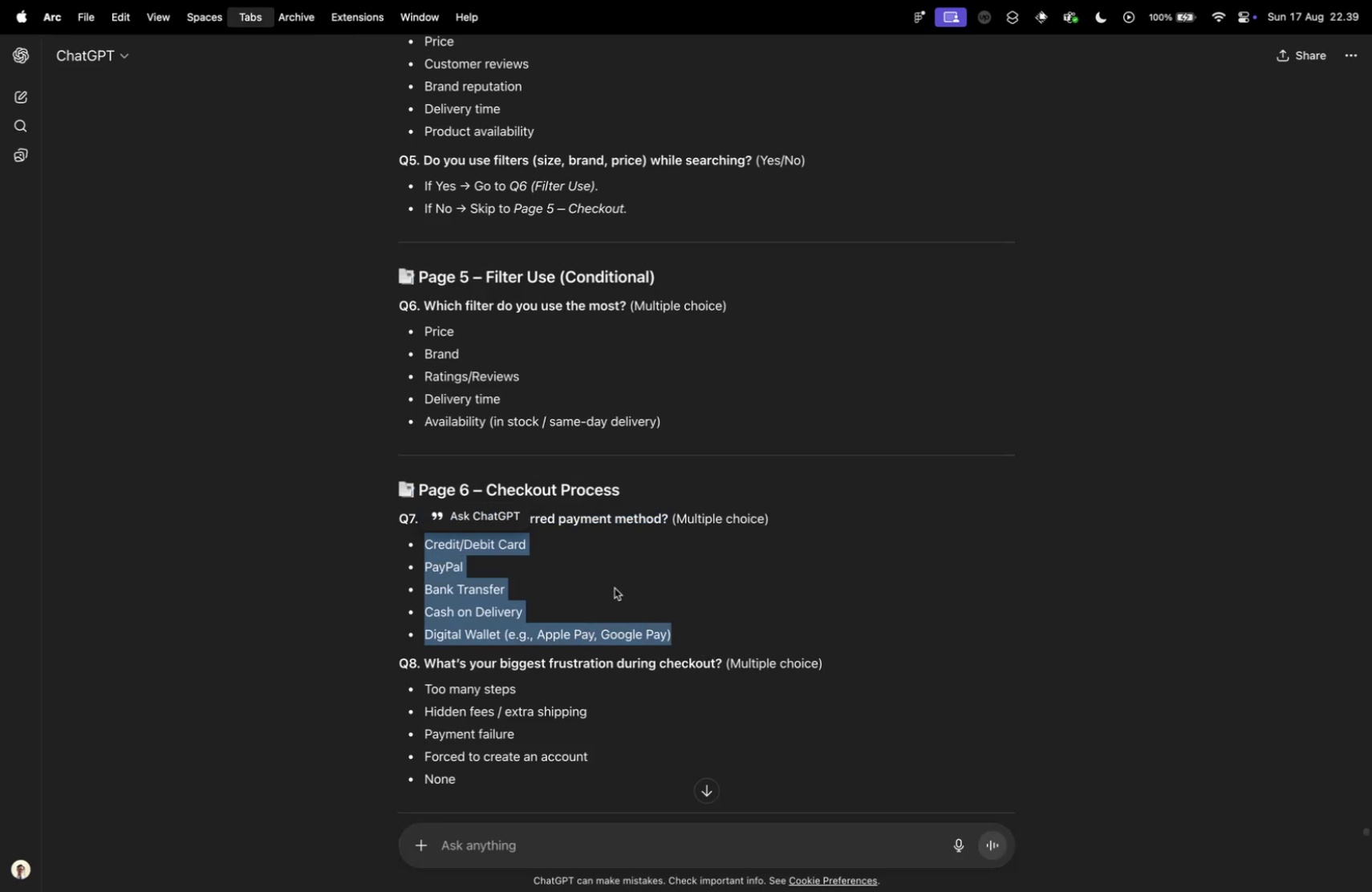 
key(Meta+CommandLeft)
 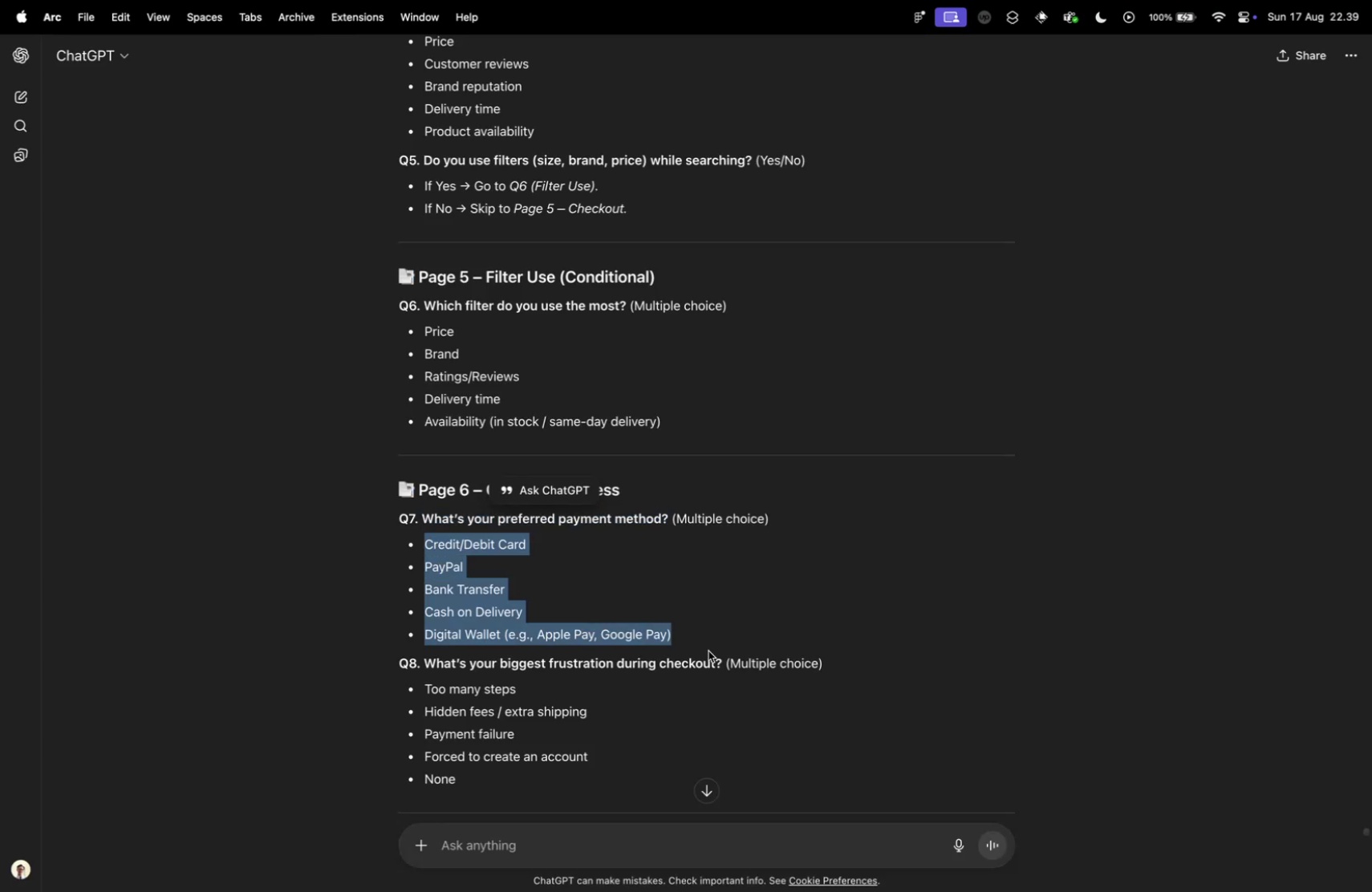 
key(Meta+C)
 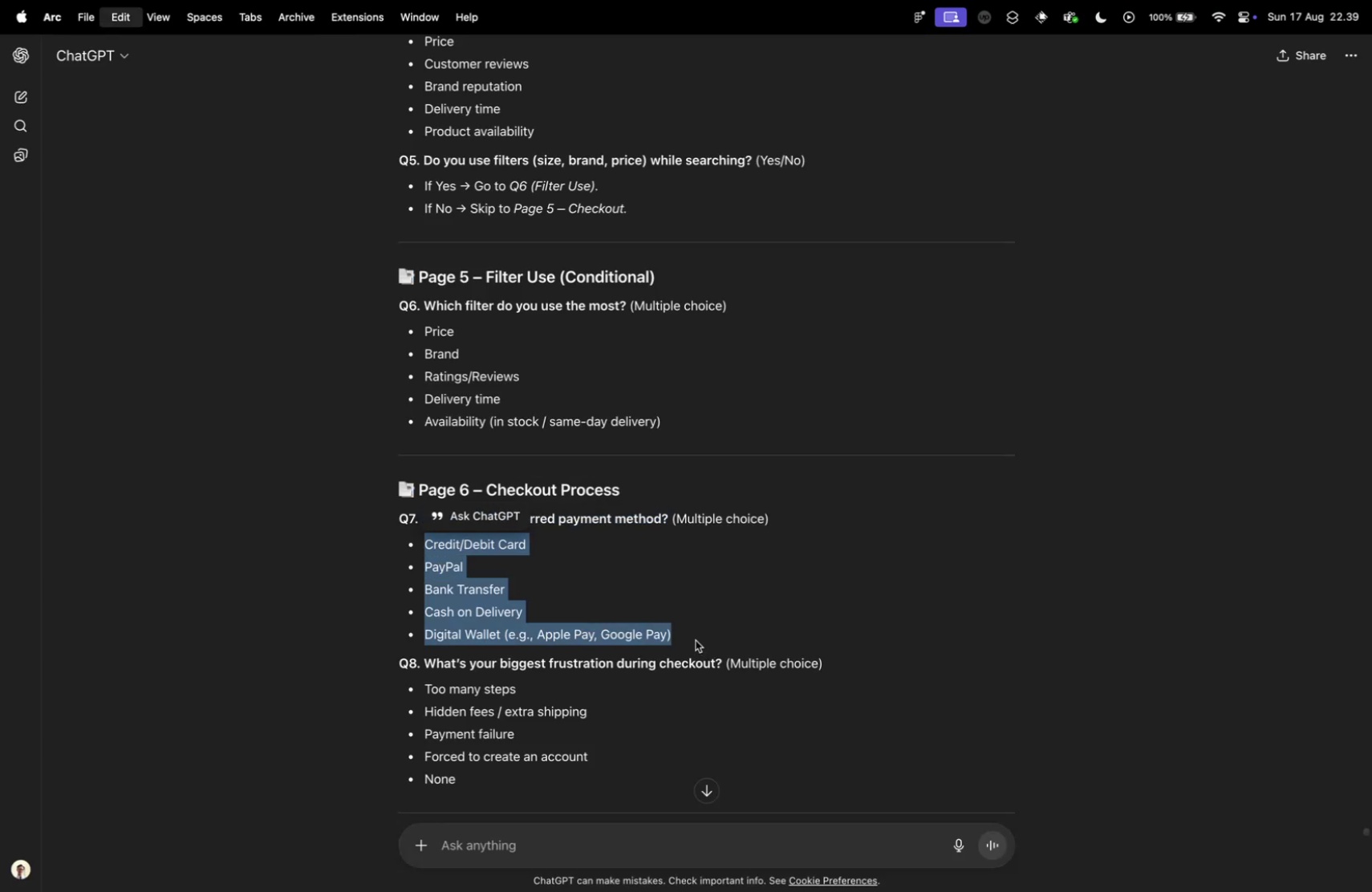 
key(Control+ControlLeft)
 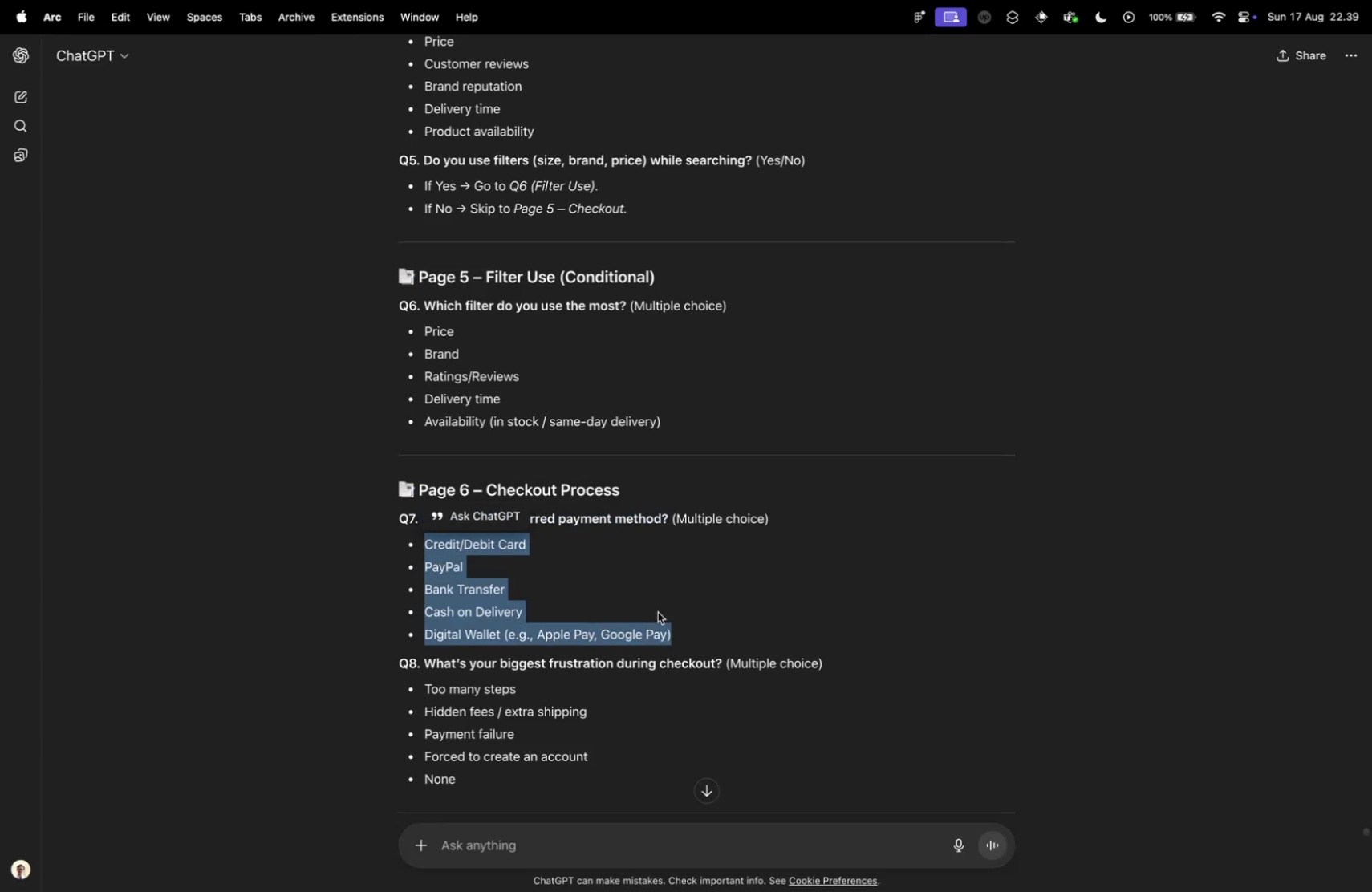 
key(Control+Tab)
 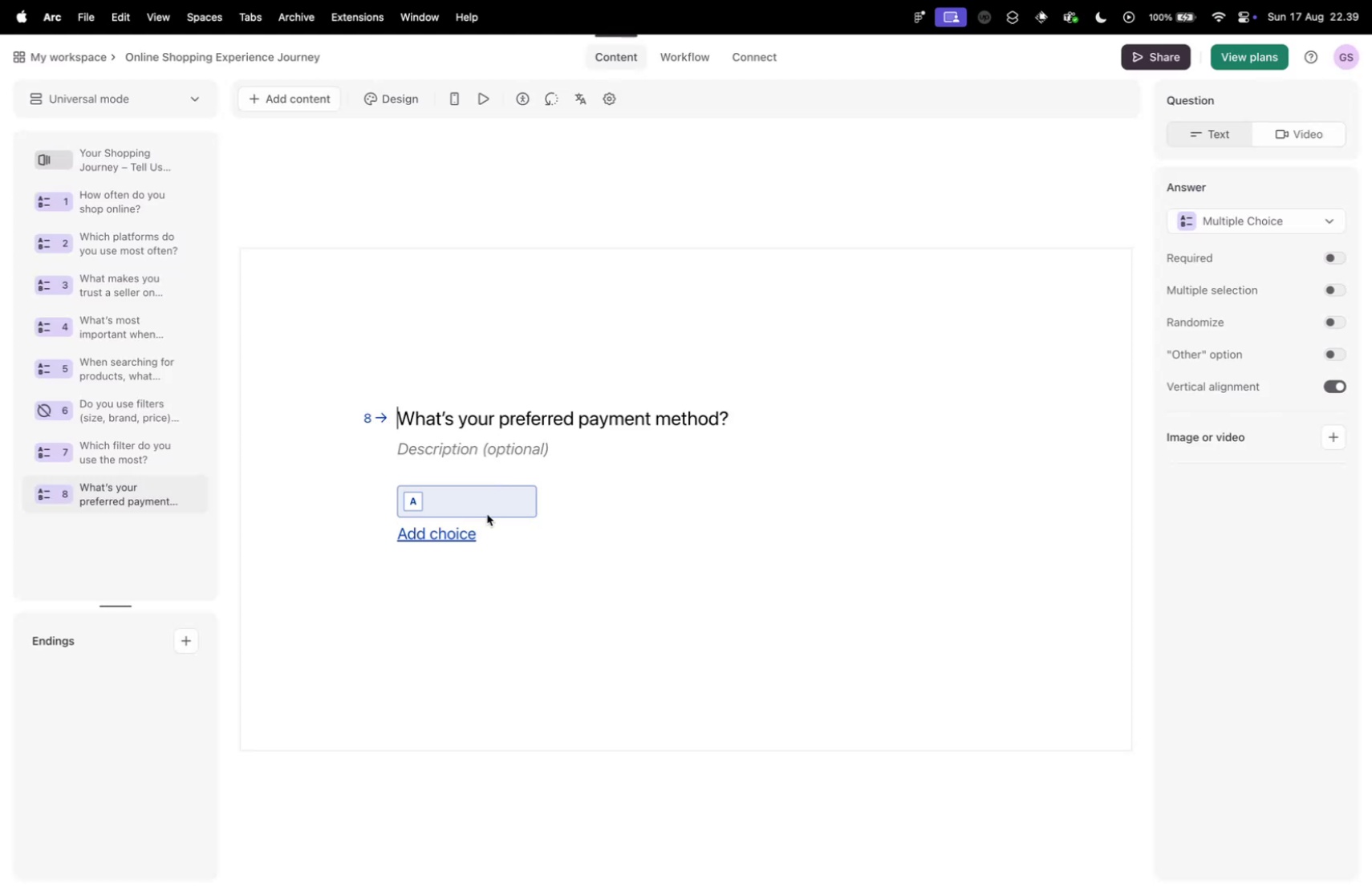 
left_click([477, 504])
 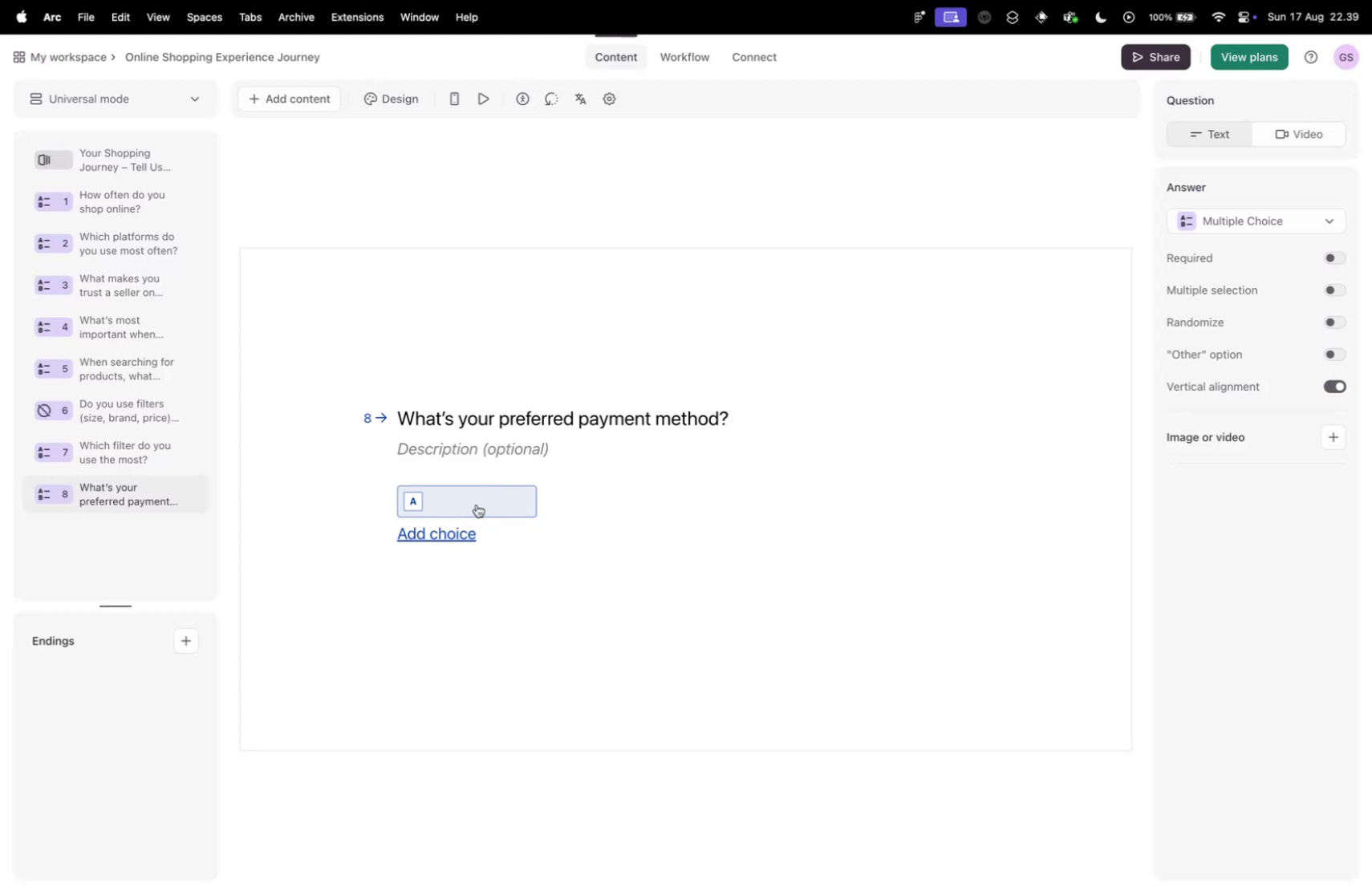 
key(Meta+V)
 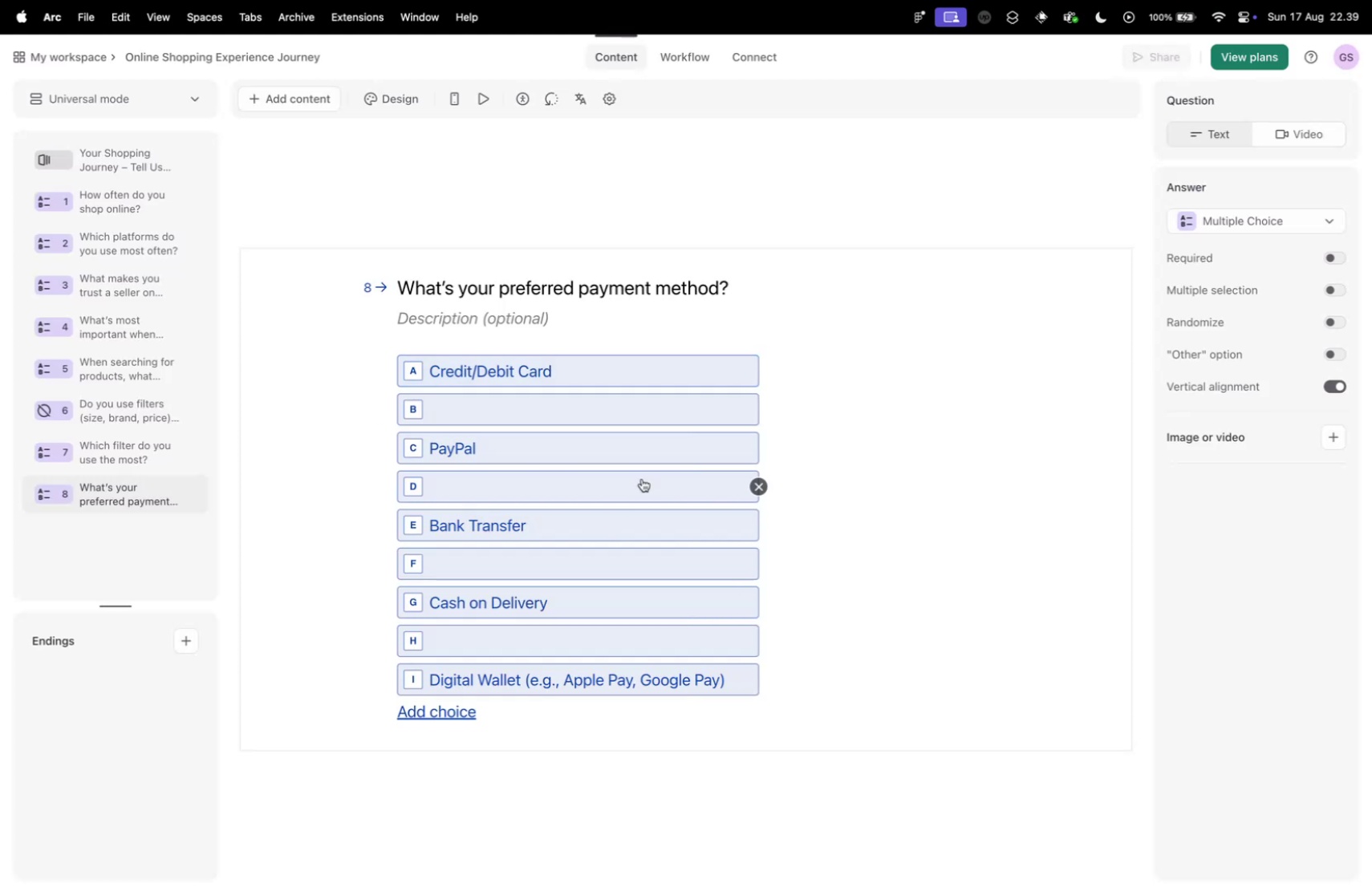 
left_click([758, 404])
 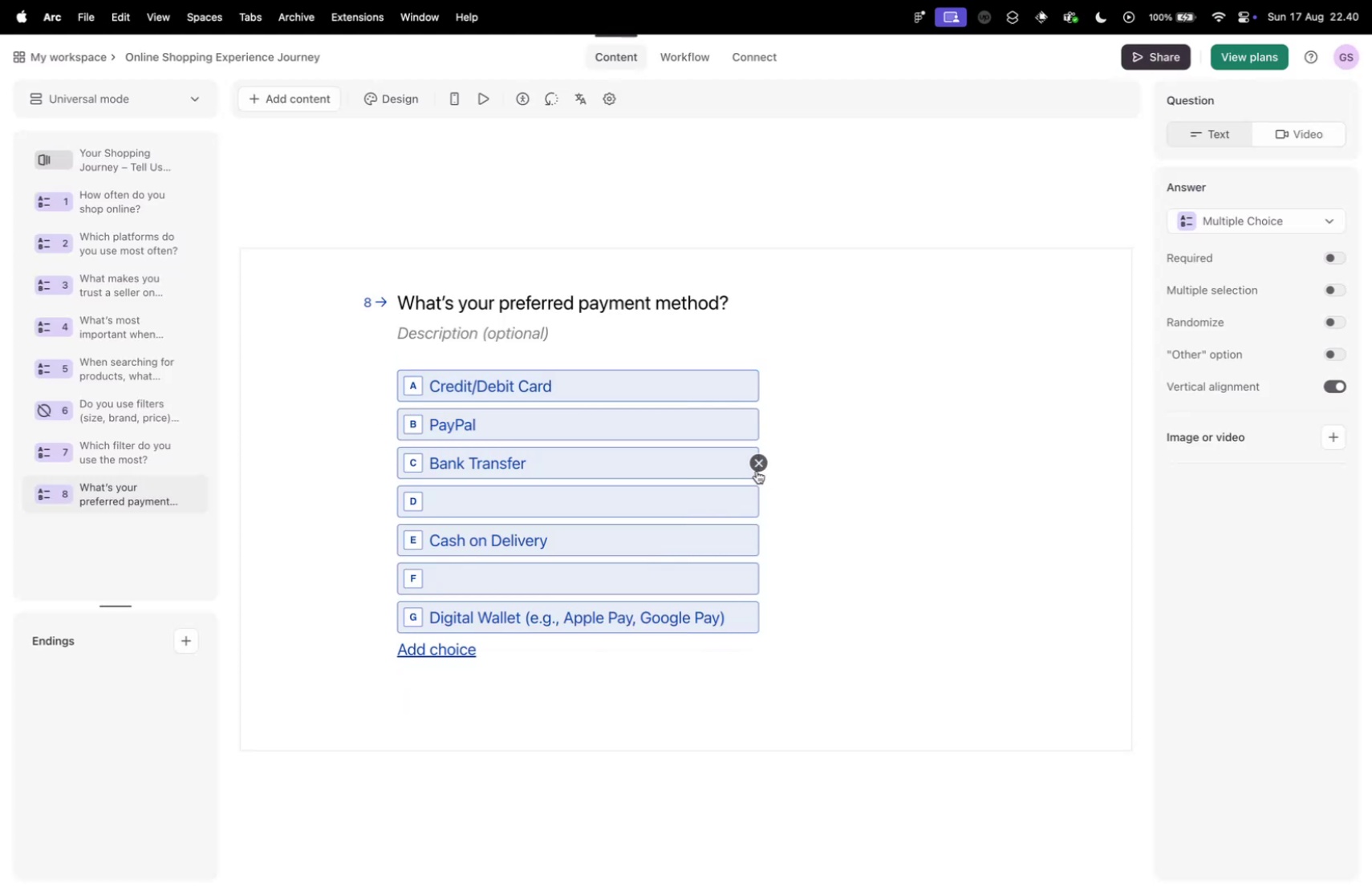 
left_click([756, 492])
 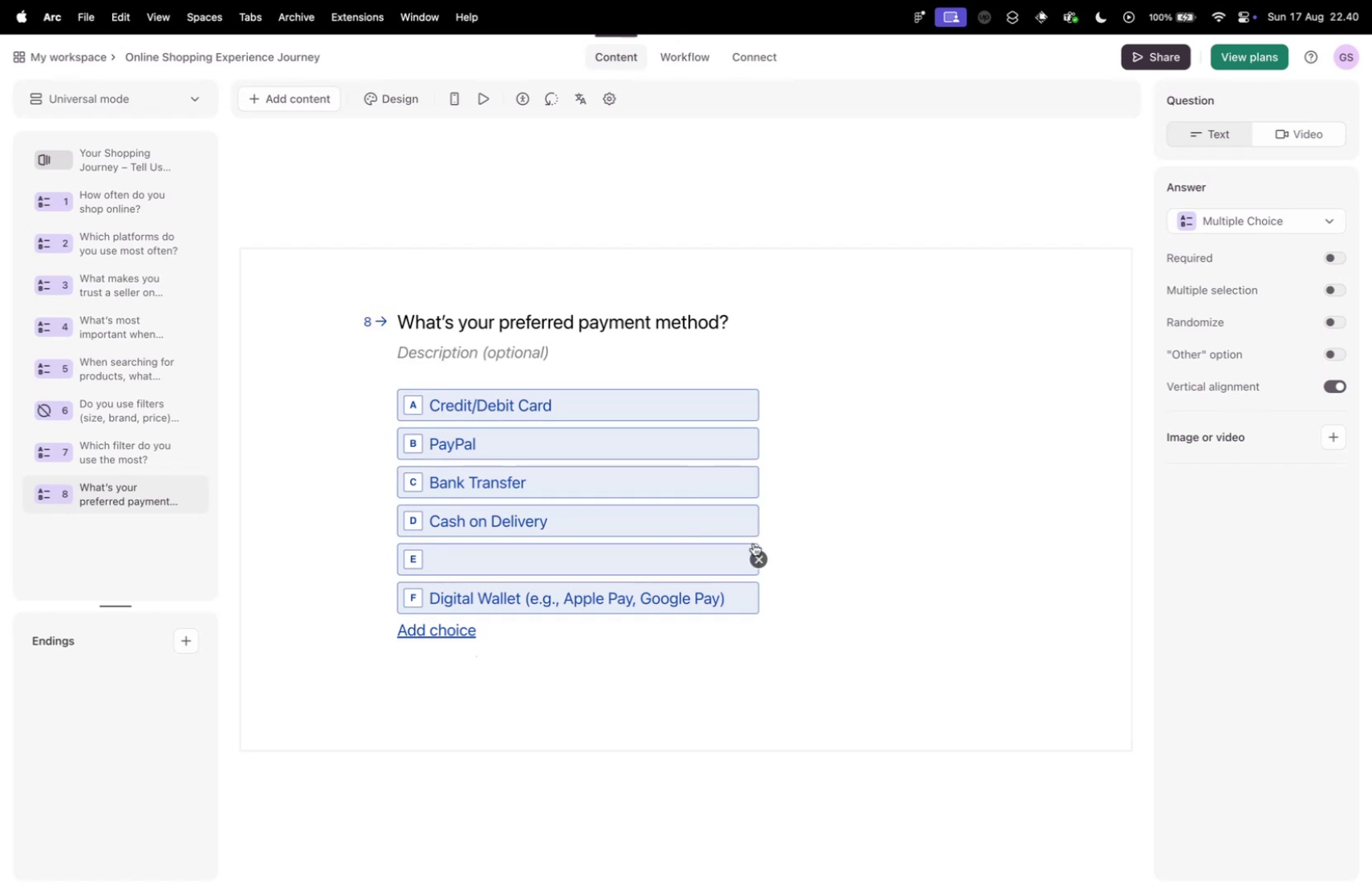 
left_click([754, 554])
 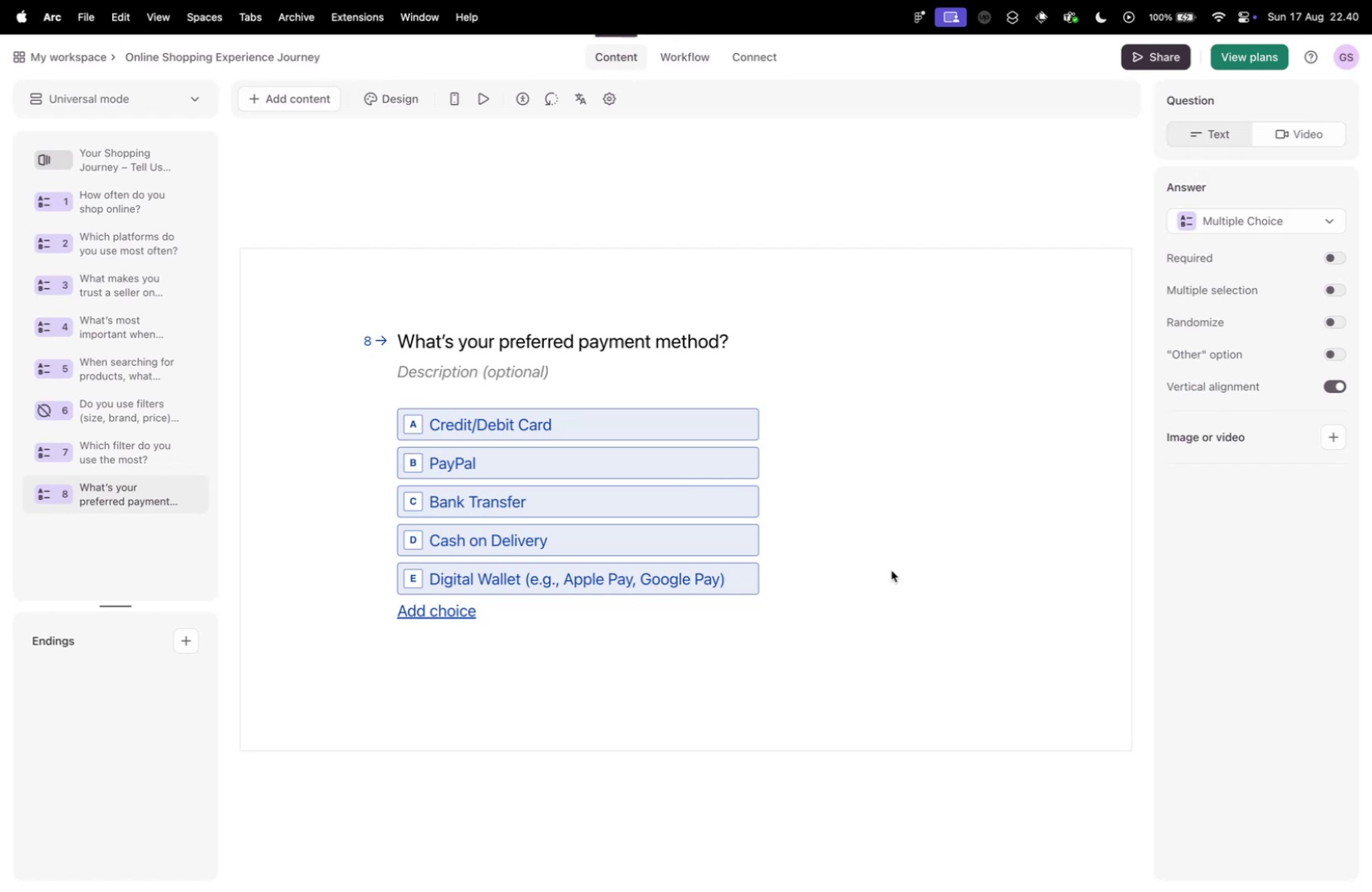 
wait(22.27)
 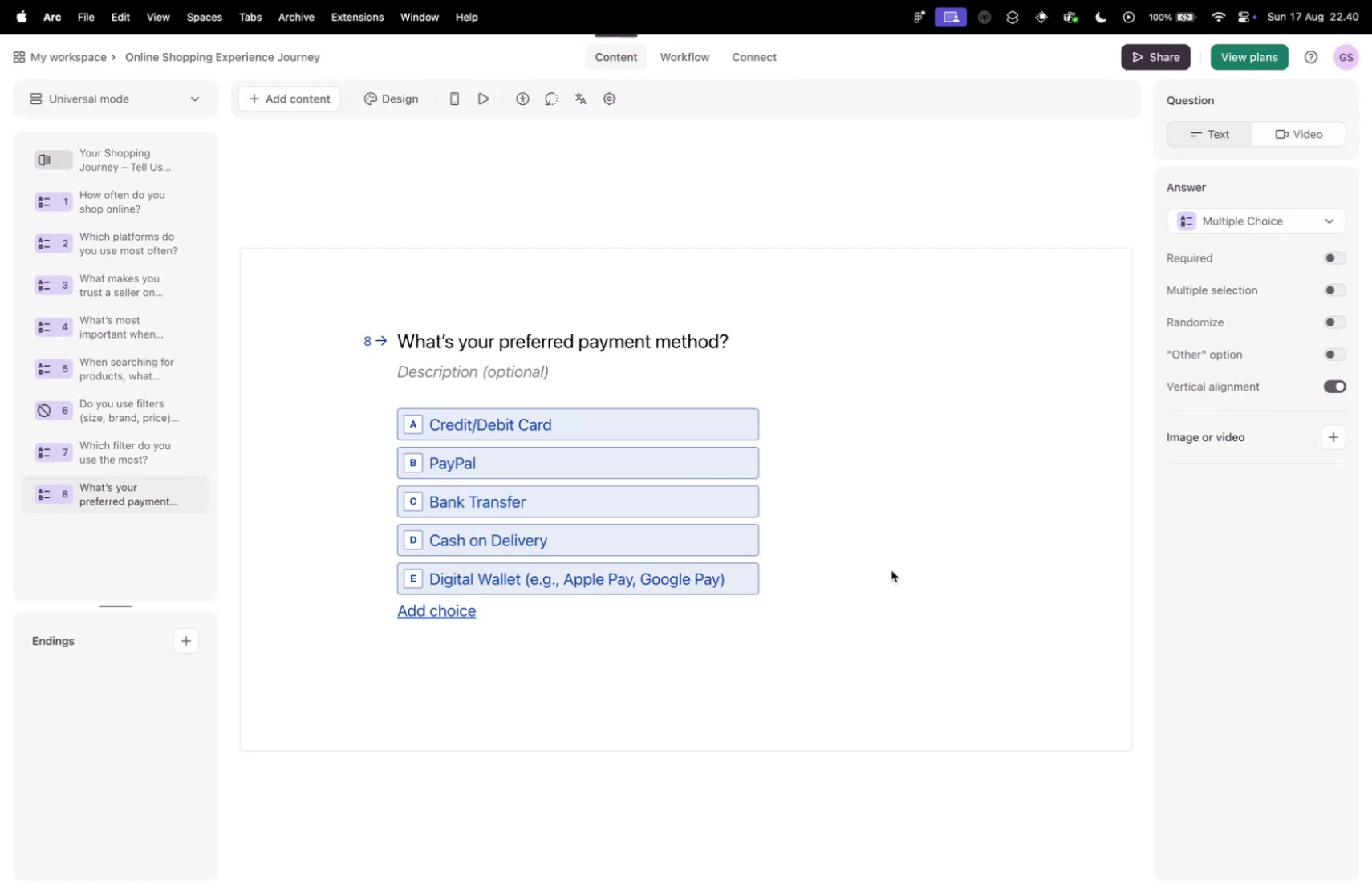 
key(Control+ControlLeft)
 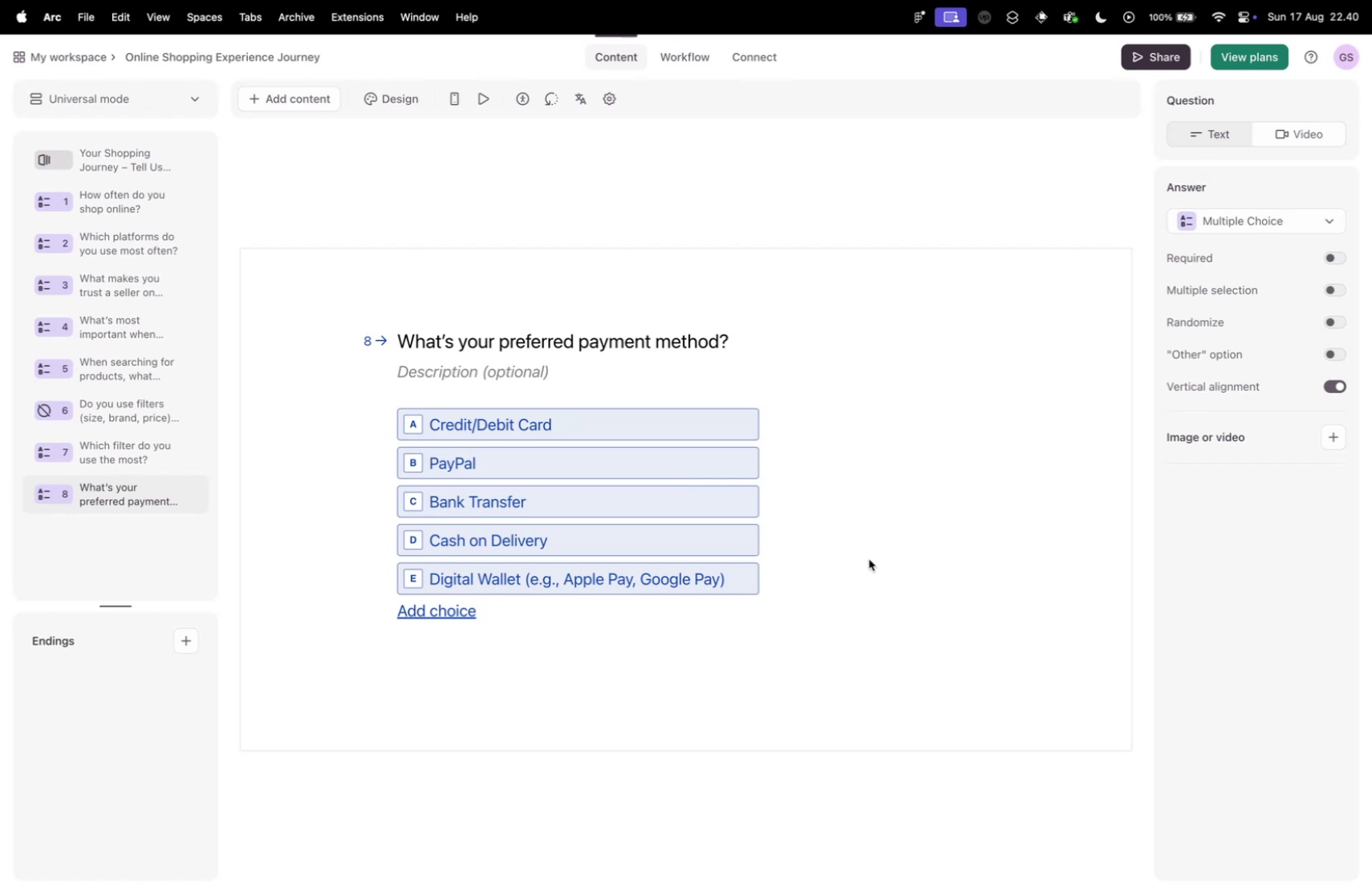 
key(Control+Tab)
 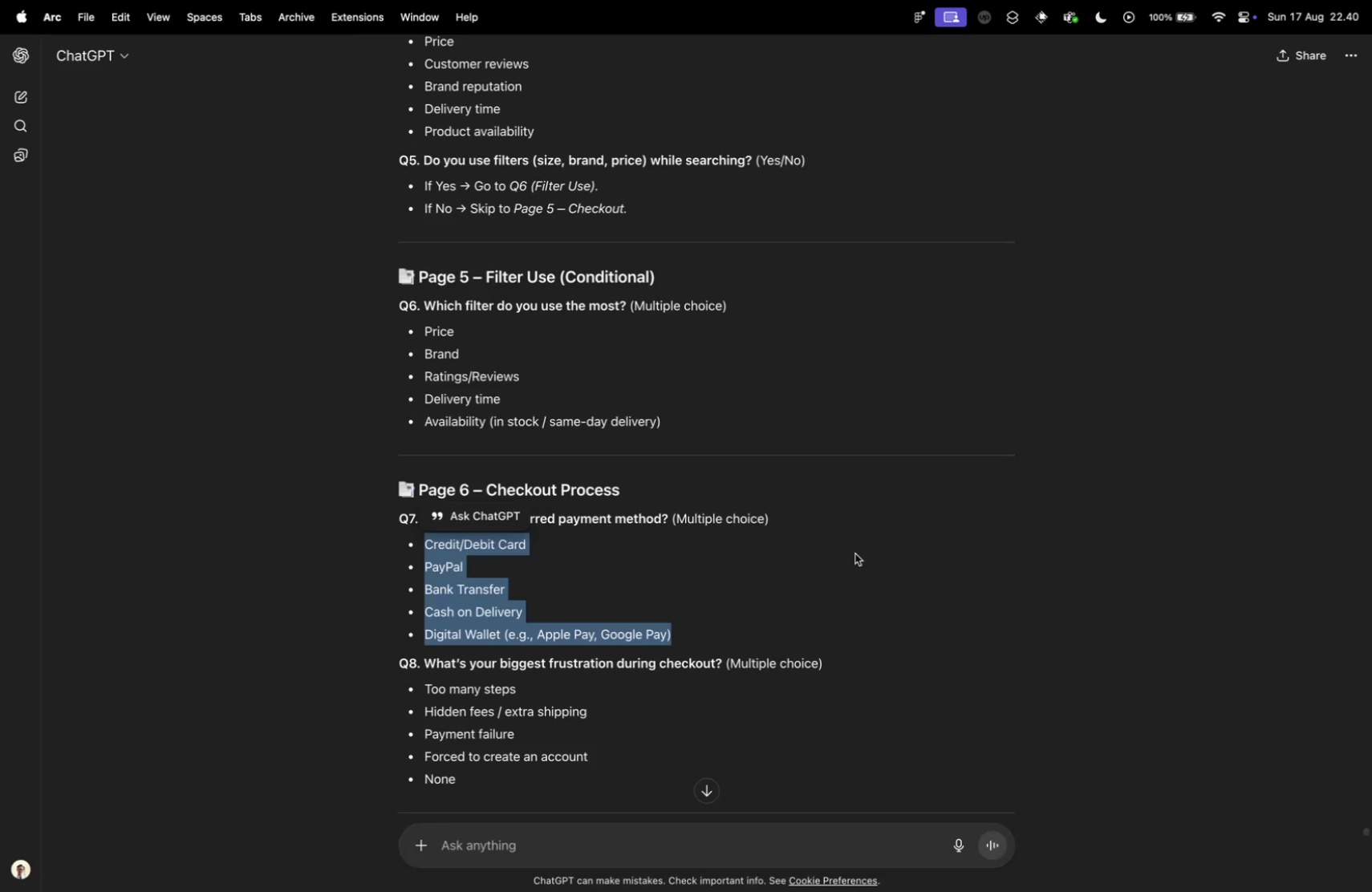 
scroll: coordinate [557, 581], scroll_direction: down, amount: 7.0
 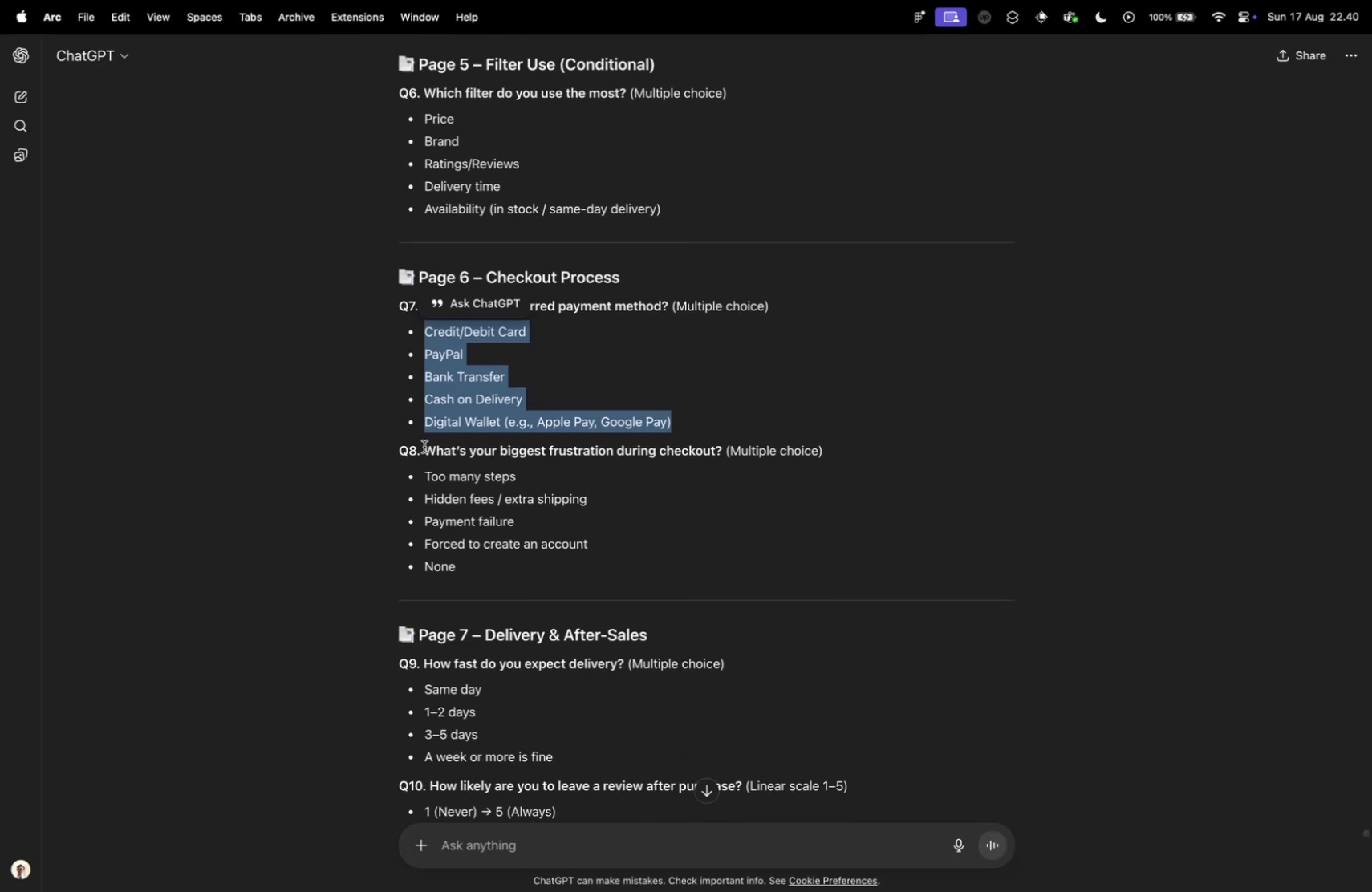 
left_click_drag(start_coordinate=[427, 453], to_coordinate=[722, 455])
 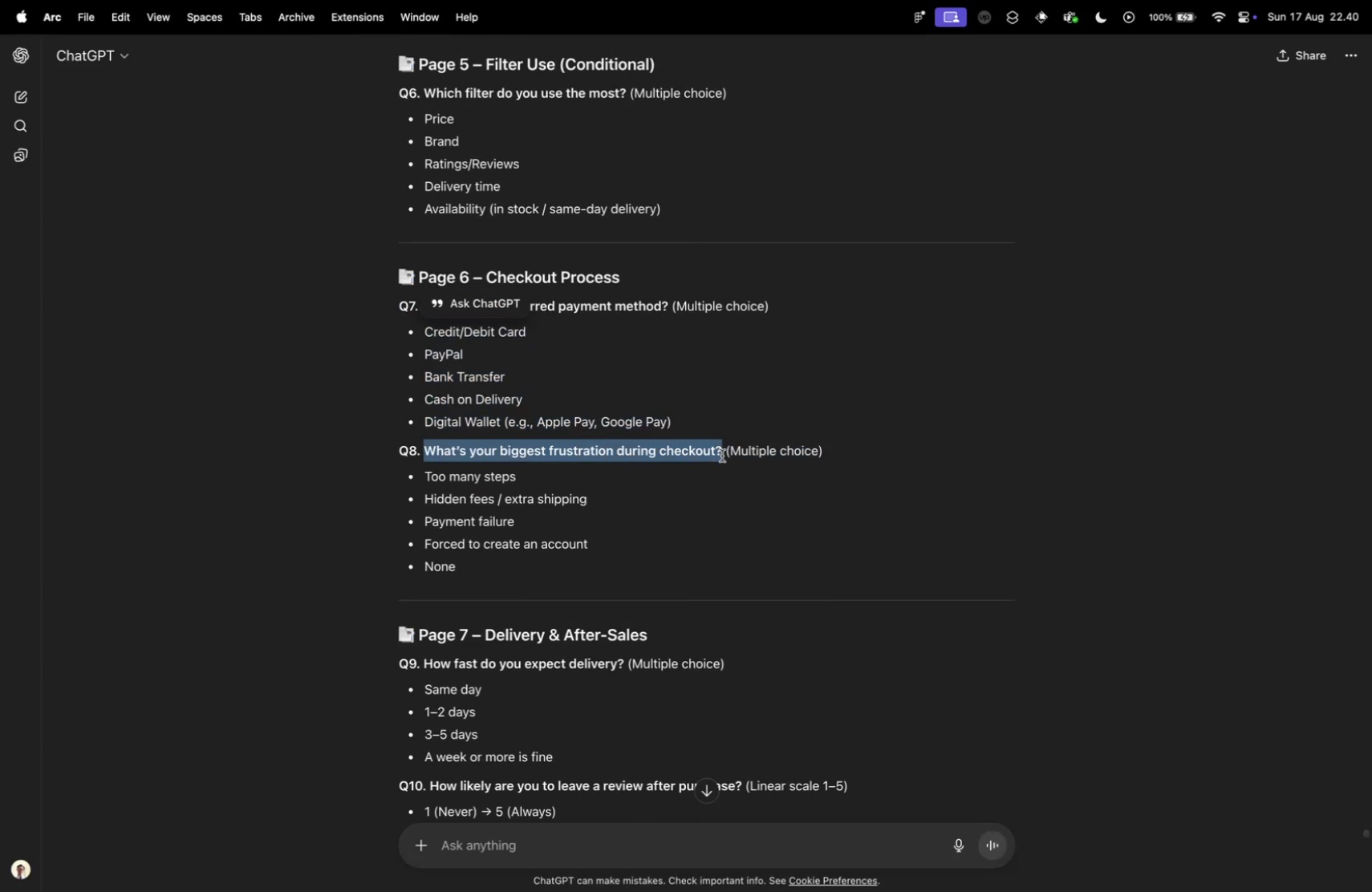 
key(Meta+CommandLeft)
 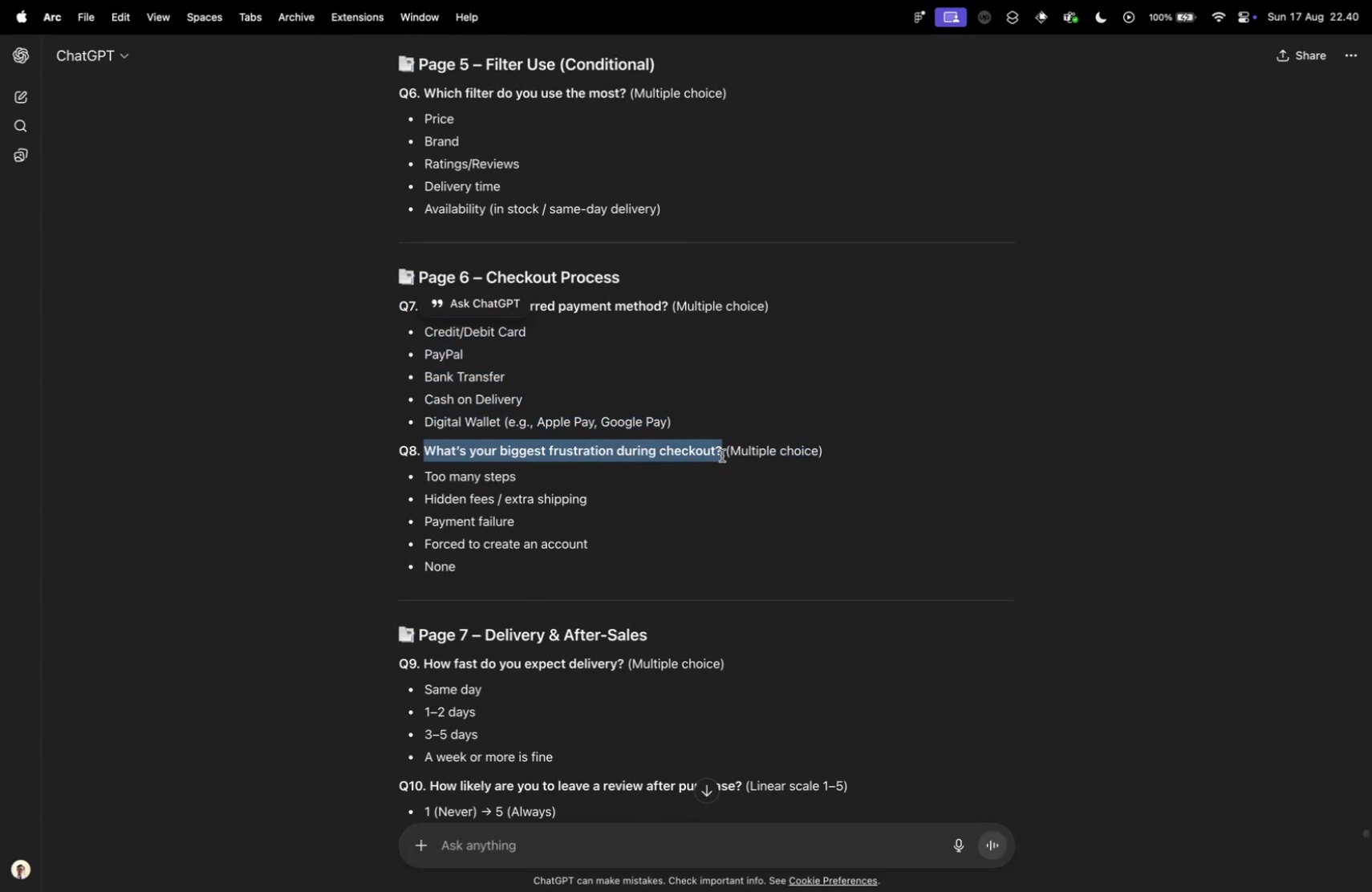 
key(Meta+C)
 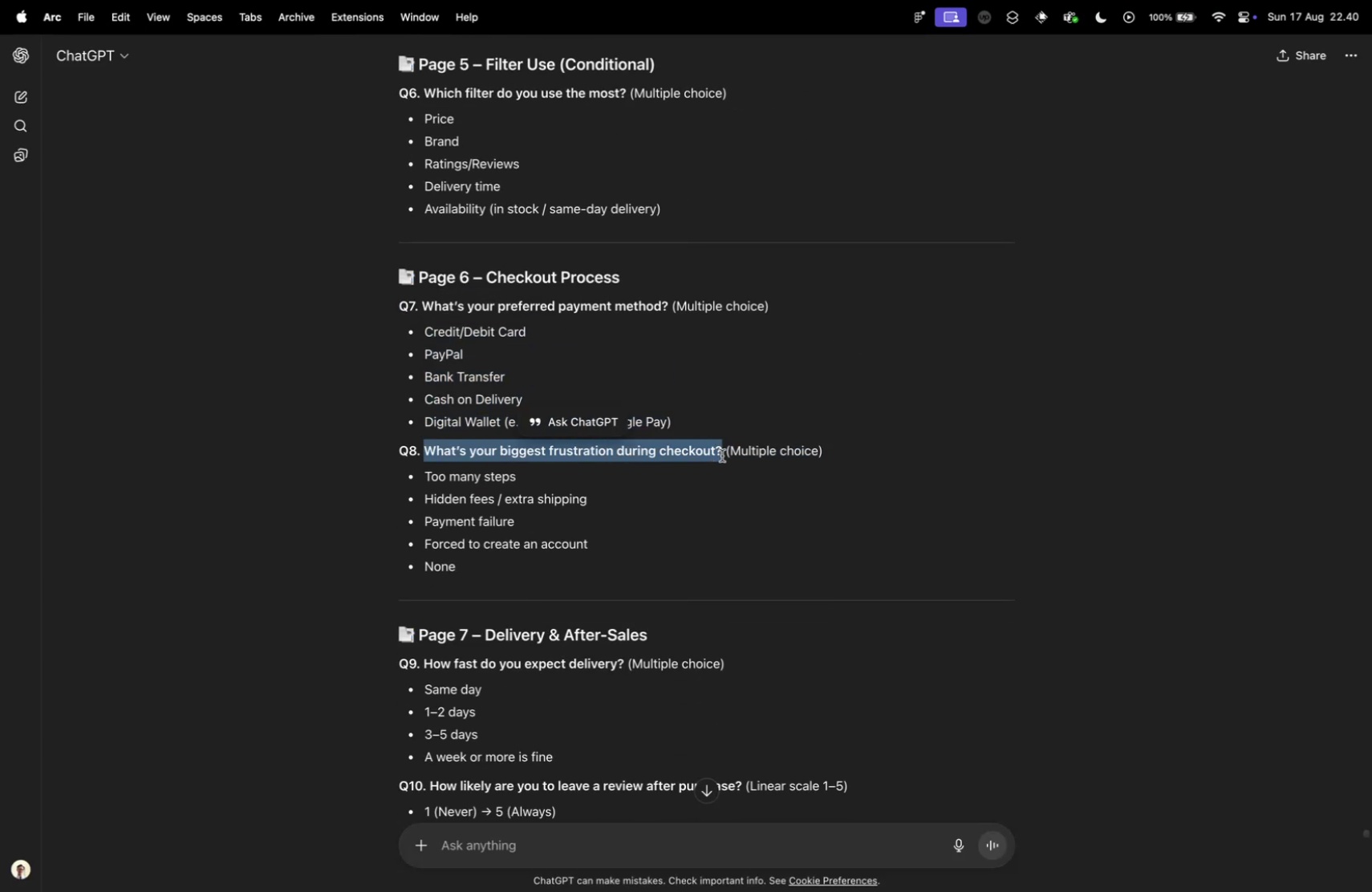 
key(Control+ControlLeft)
 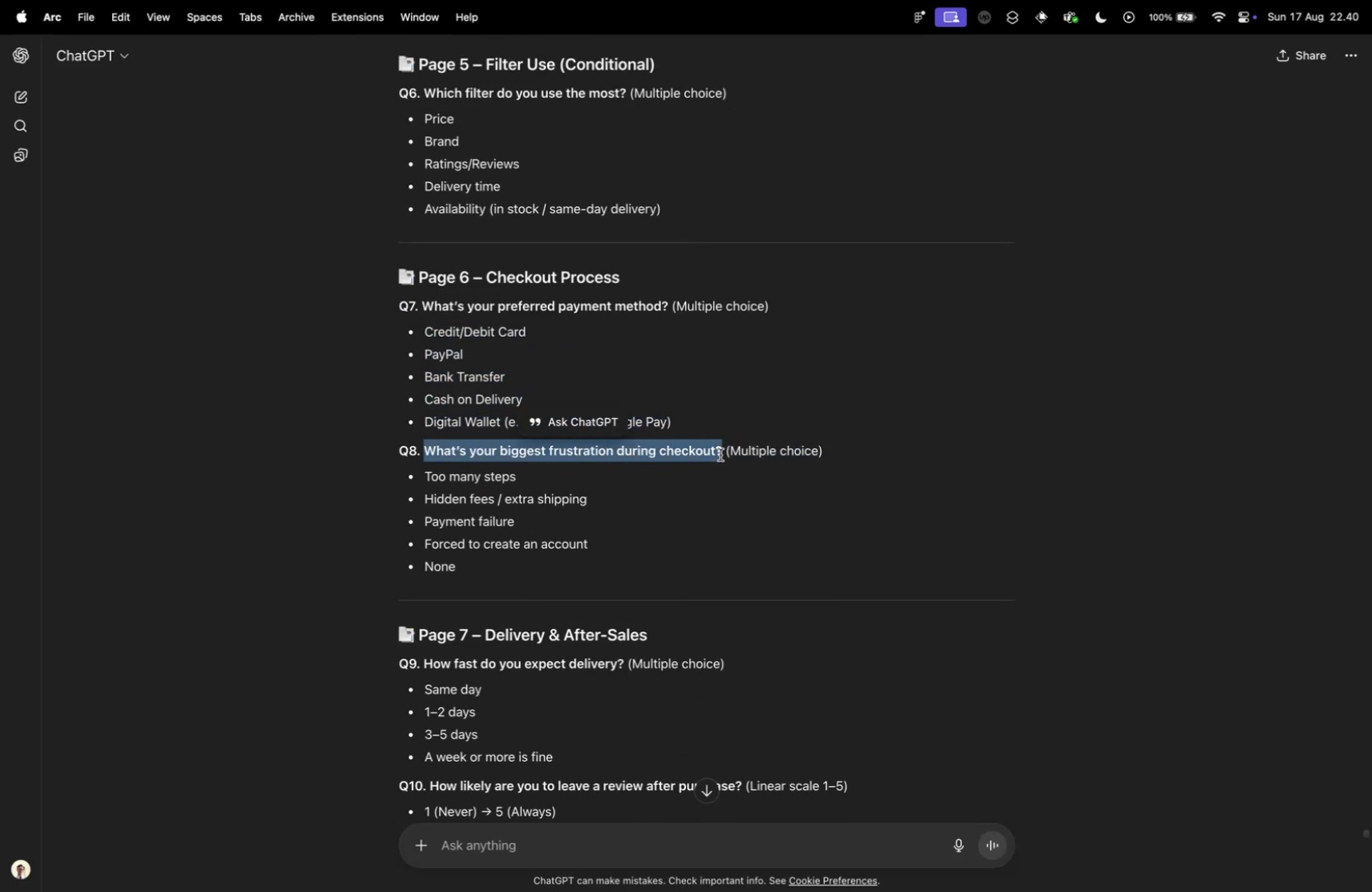 
key(Control+Tab)
 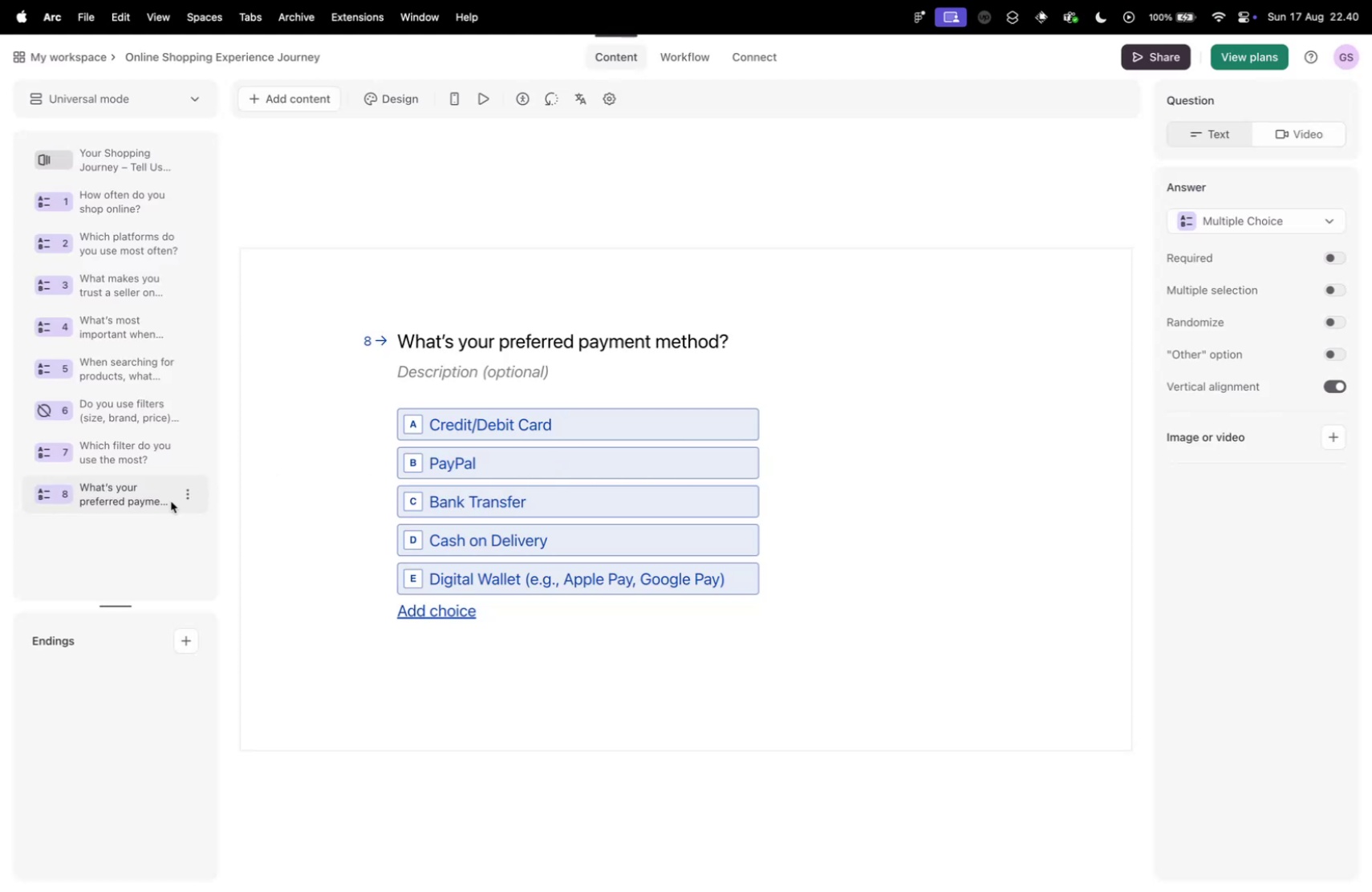 
left_click([197, 499])
 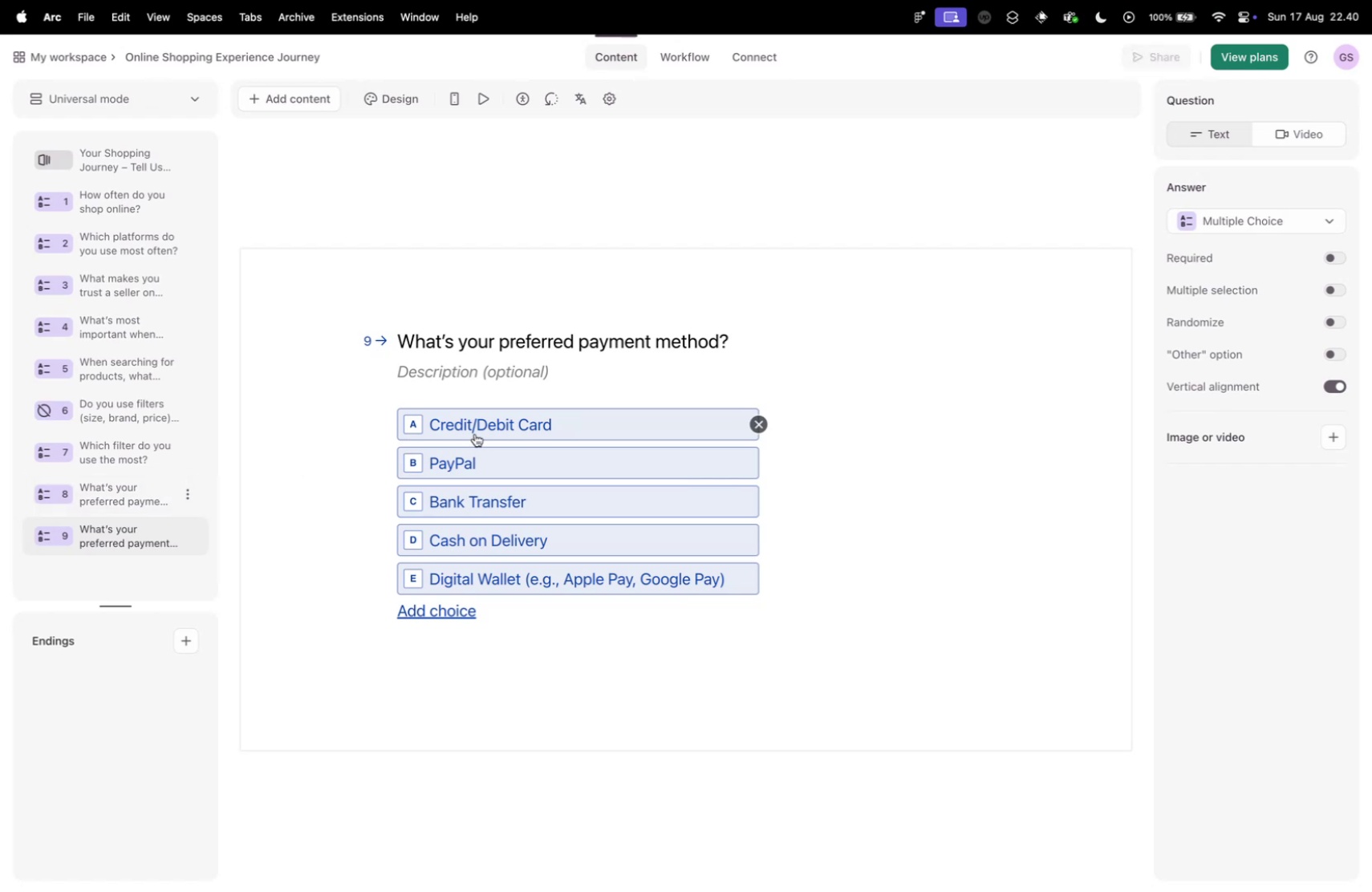 
left_click([469, 346])
 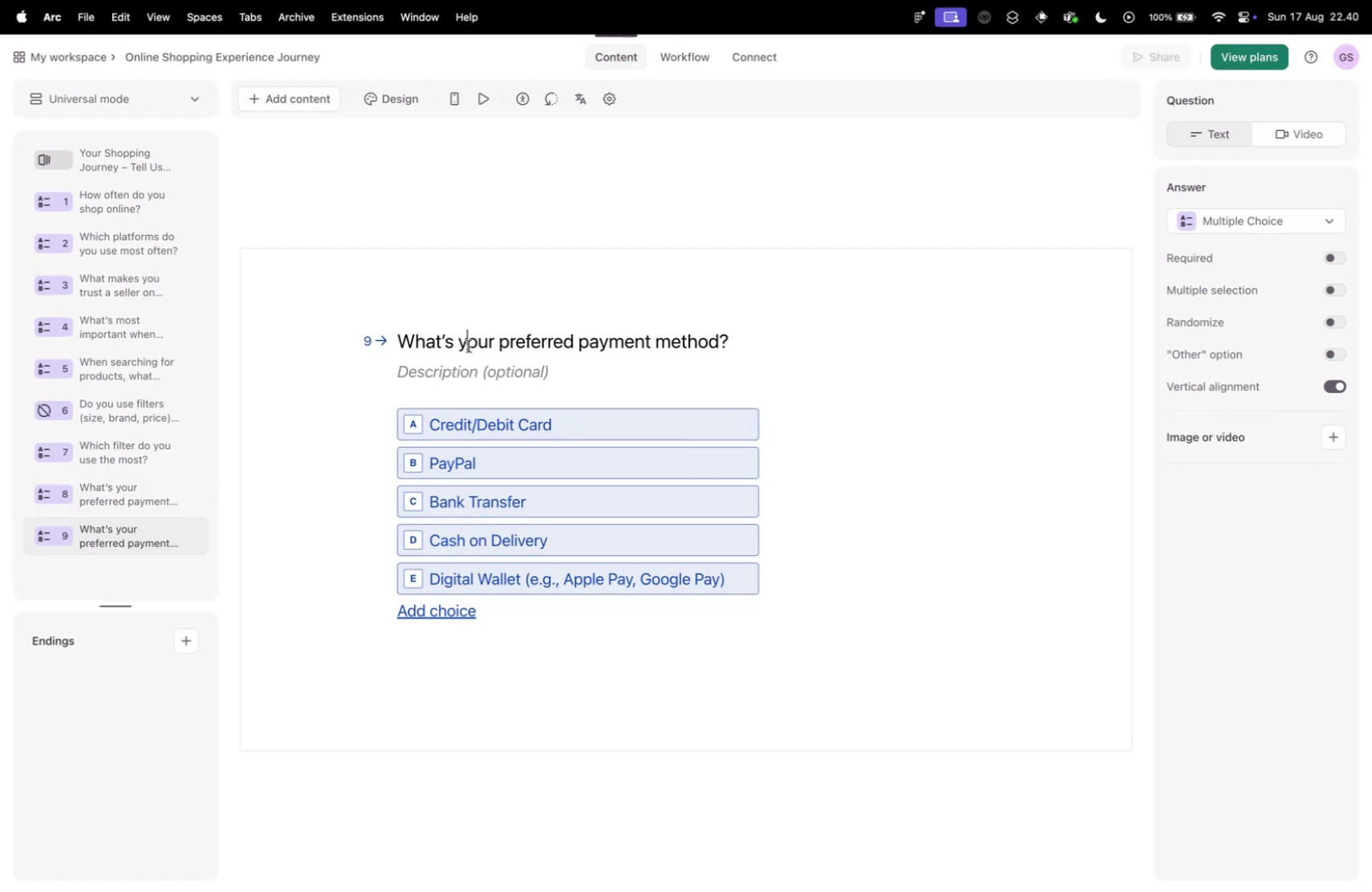 
key(Meta+A)
 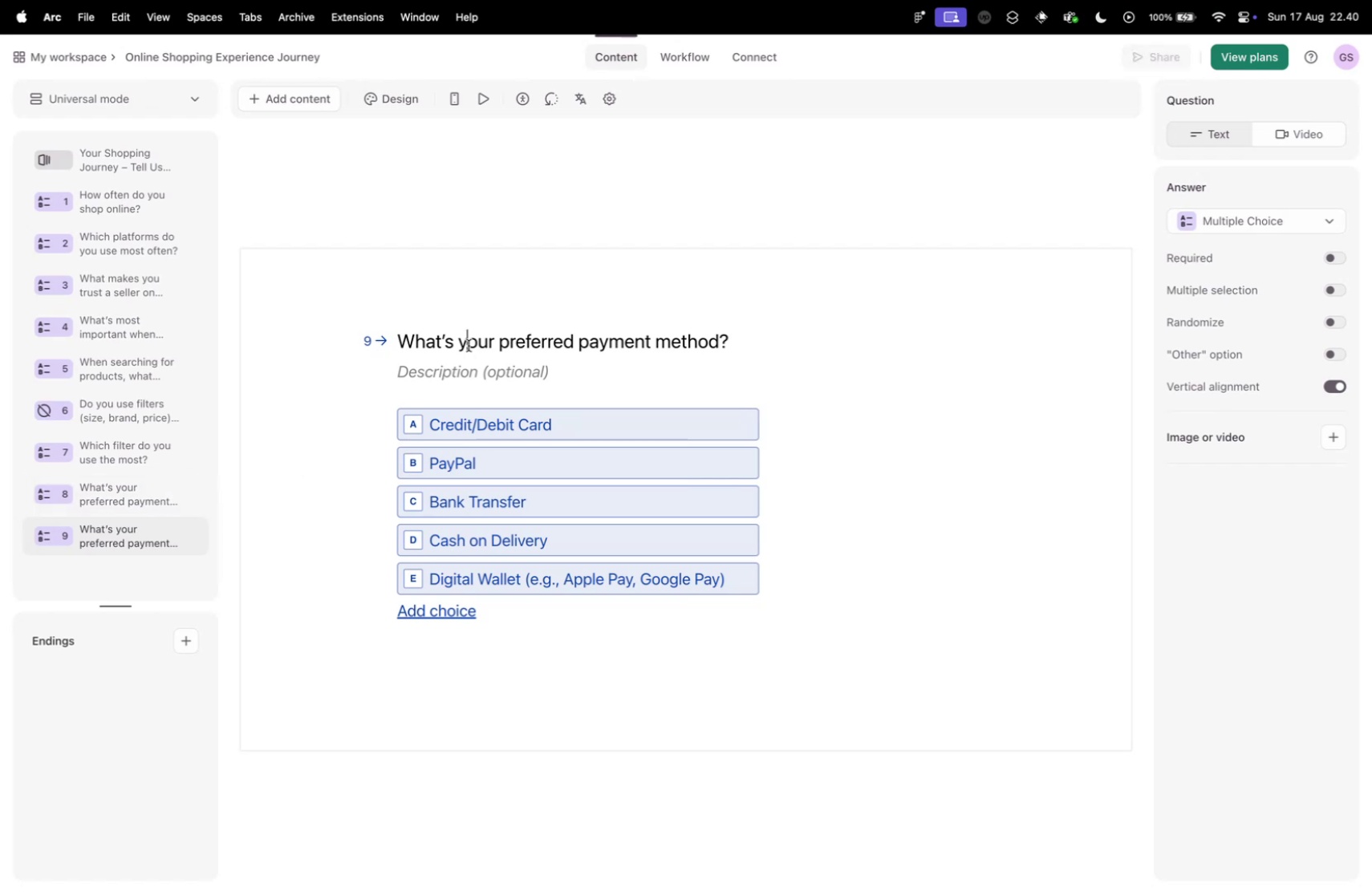 
key(Meta+V)
 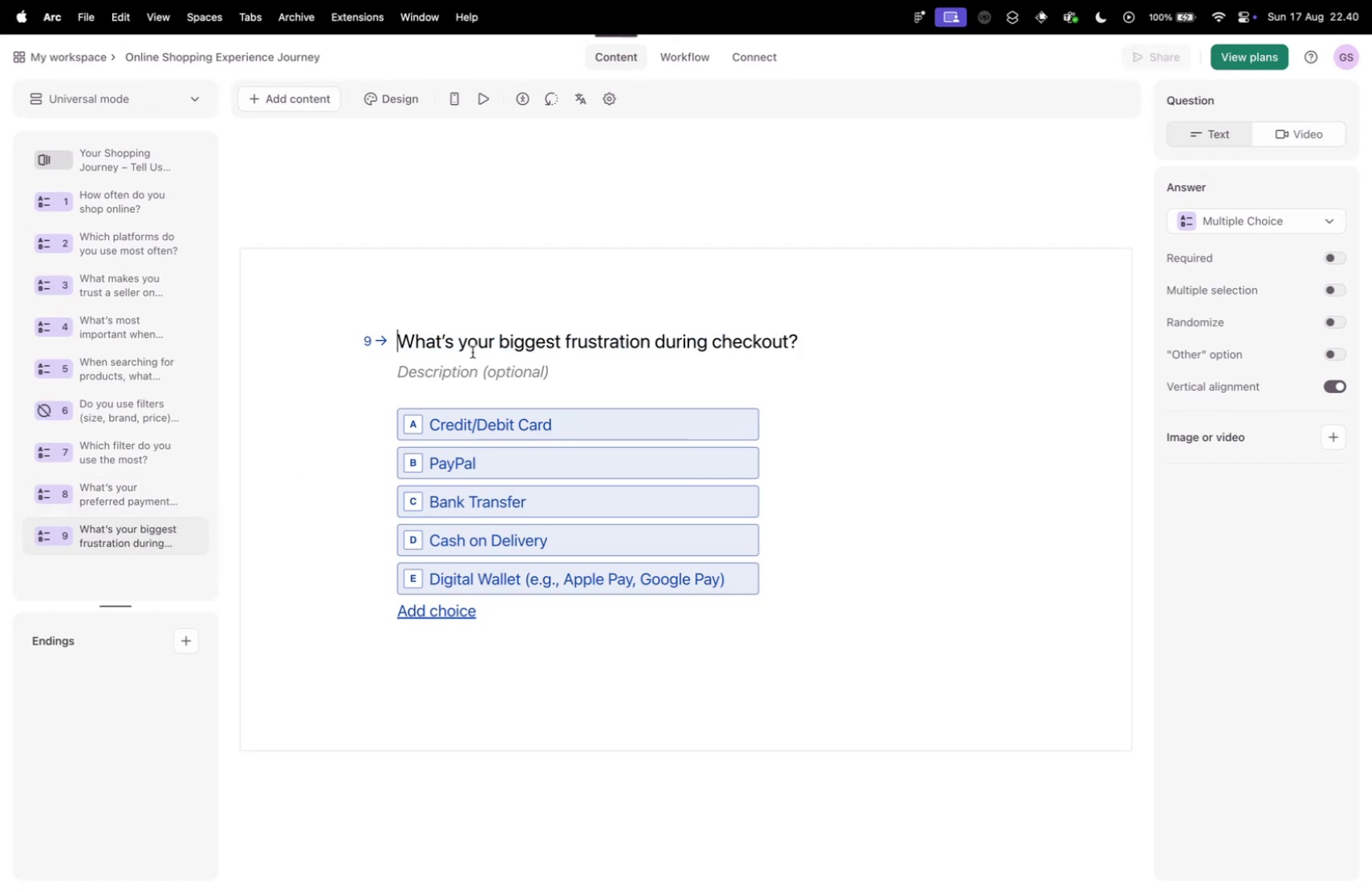 
key(Control+ControlLeft)
 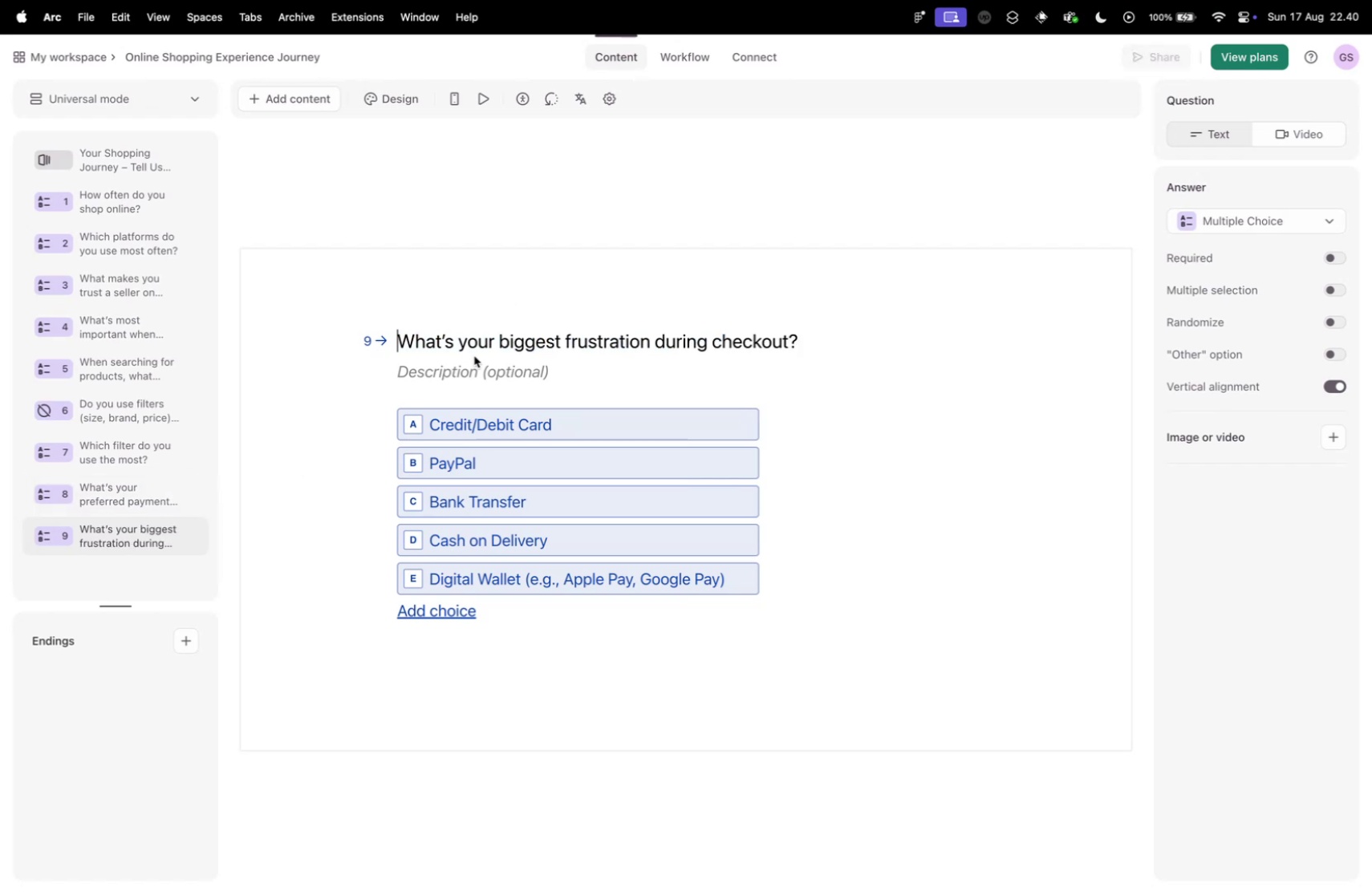 
key(Control+Tab)
 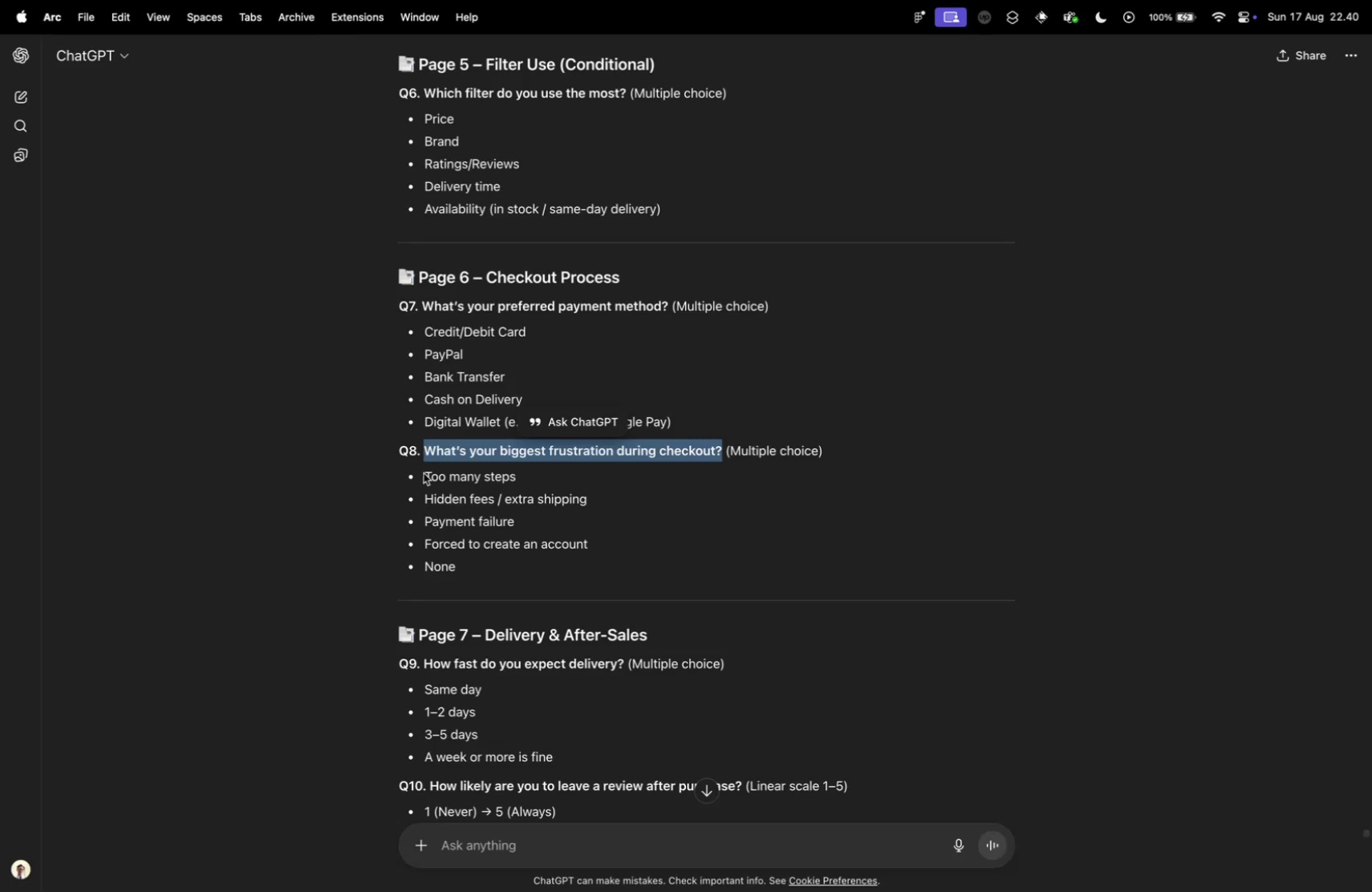 
left_click_drag(start_coordinate=[424, 472], to_coordinate=[507, 554])
 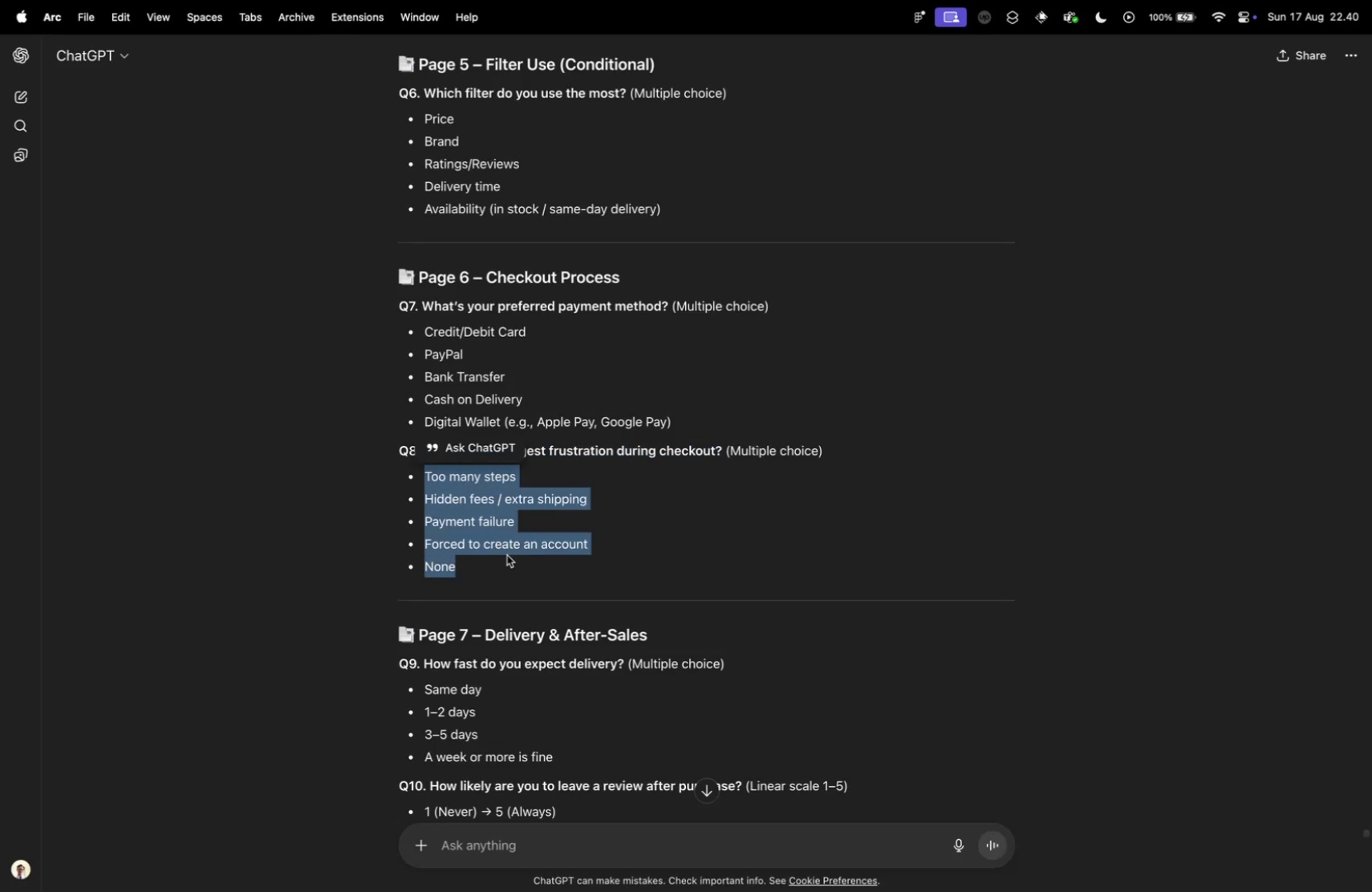 
key(Meta+C)
 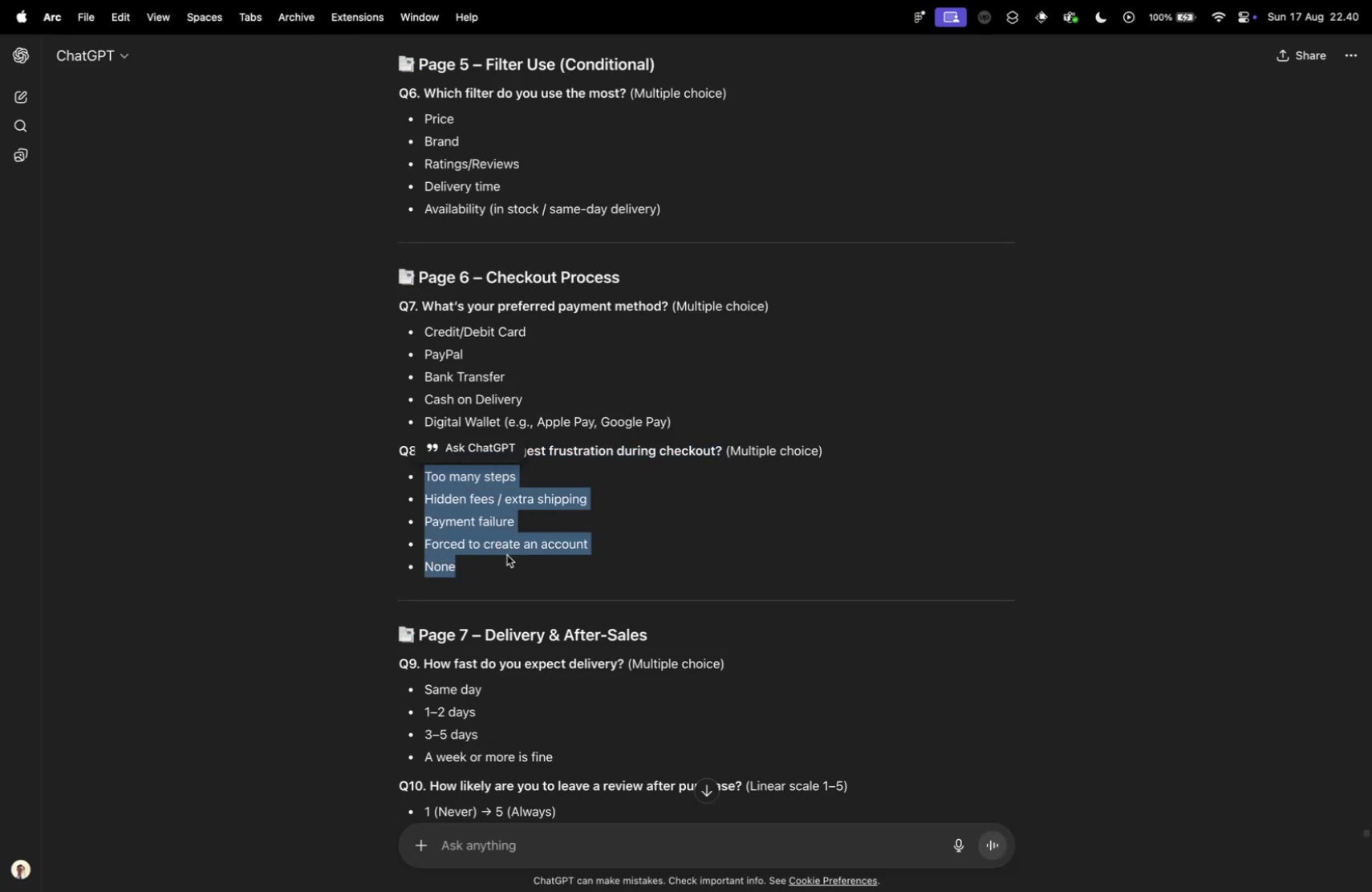 
key(Control+ControlLeft)
 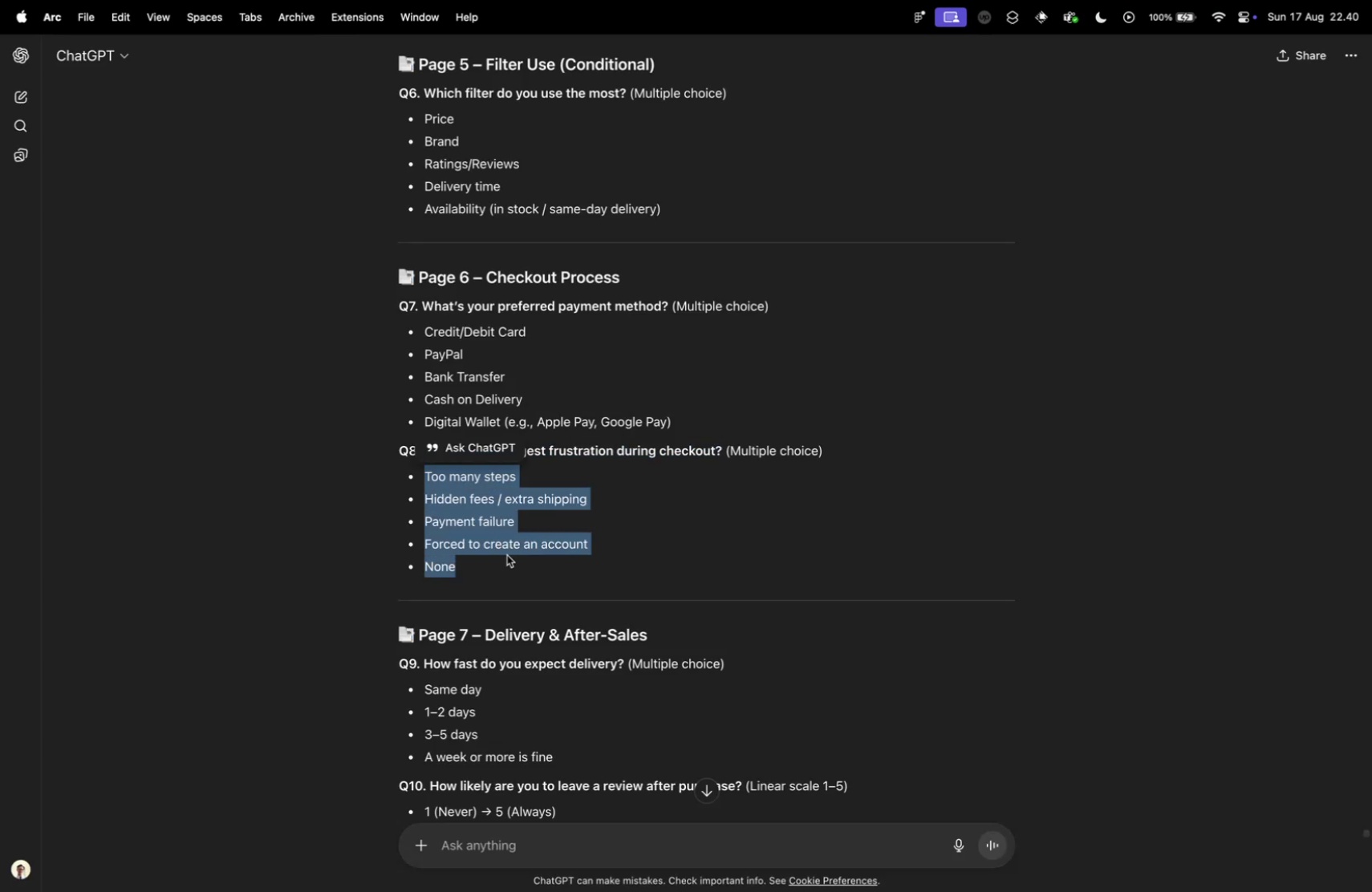 
key(Control+Tab)
 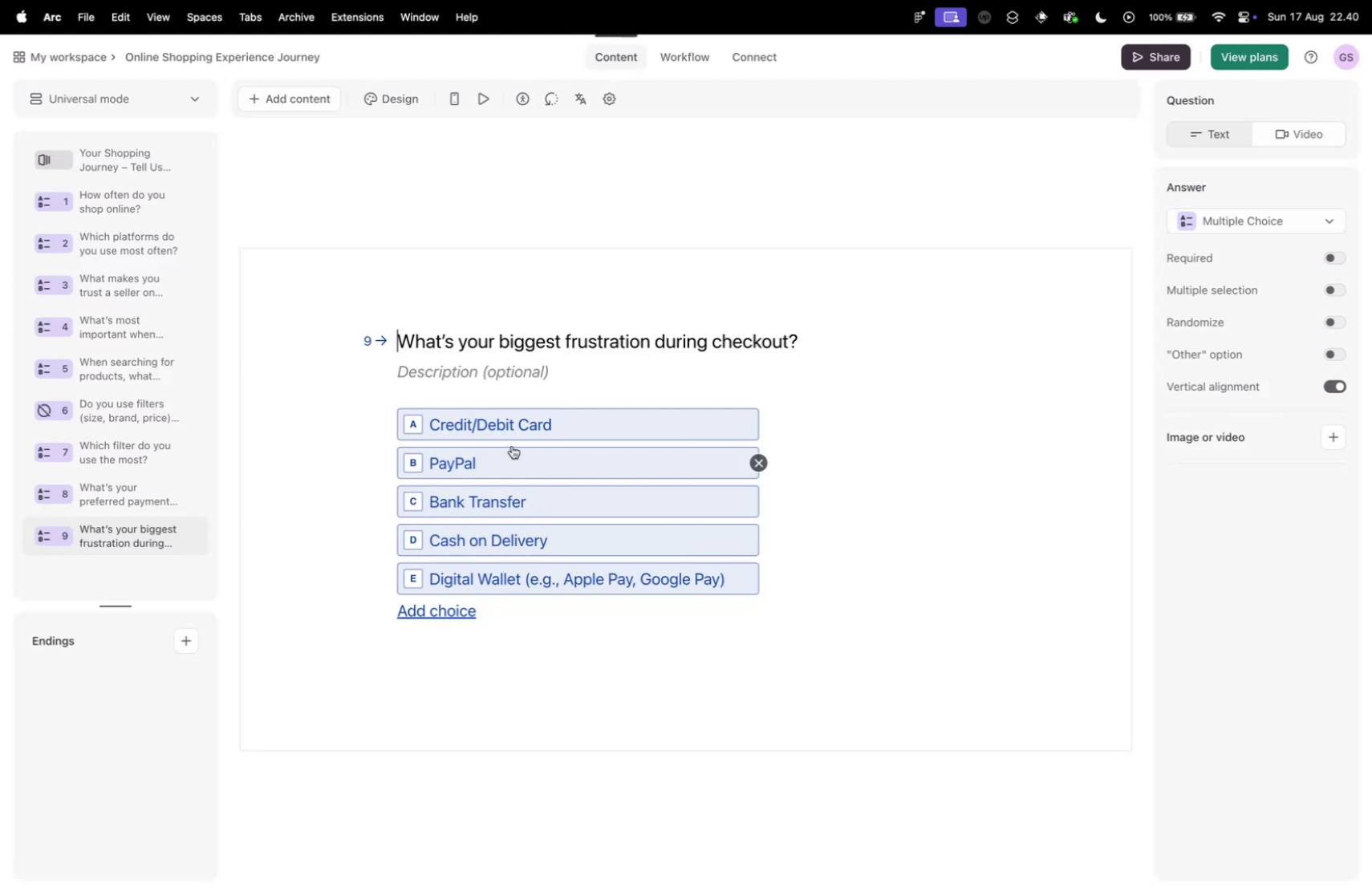 
left_click([499, 427])
 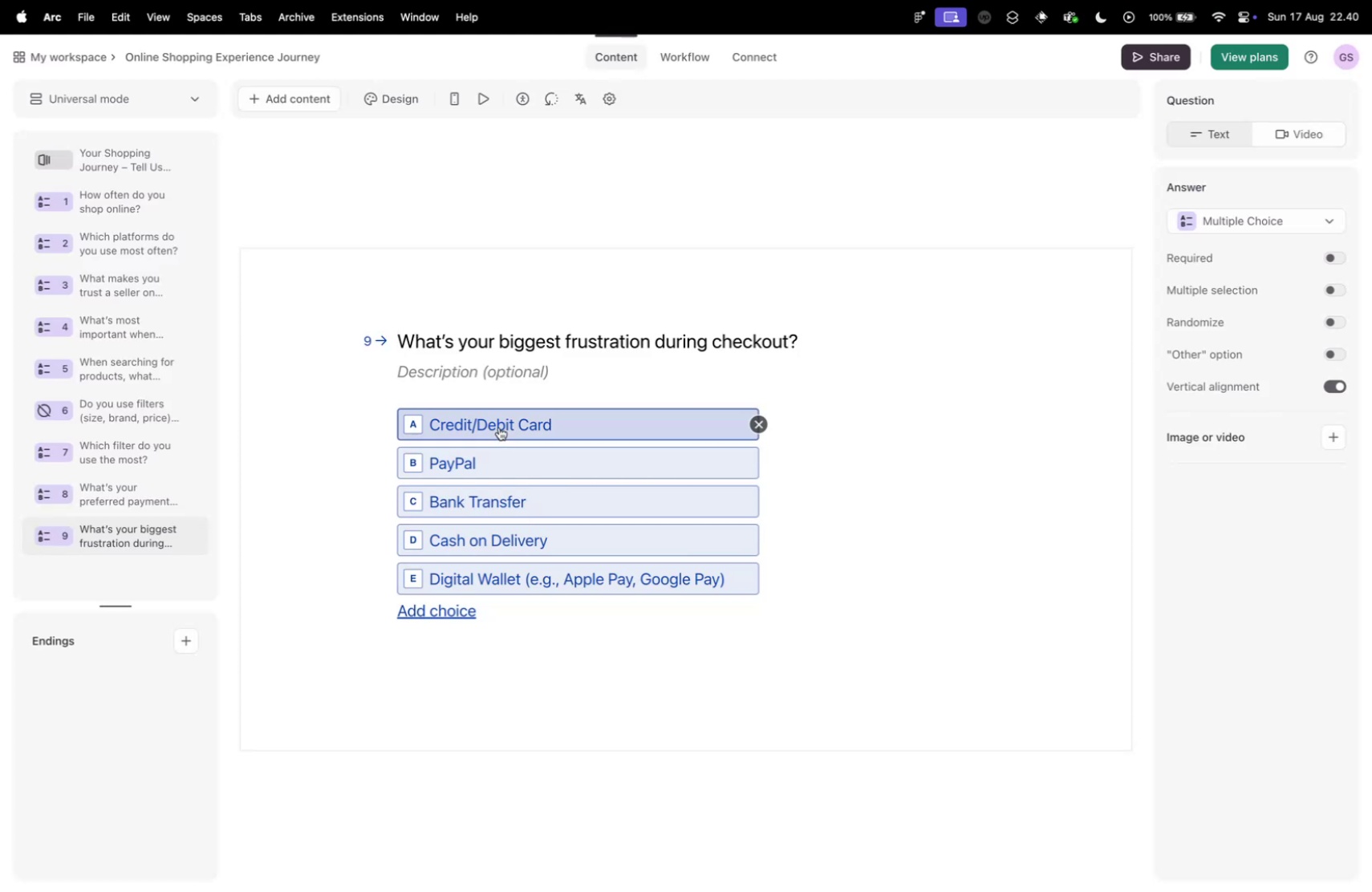 
key(Meta+V)
 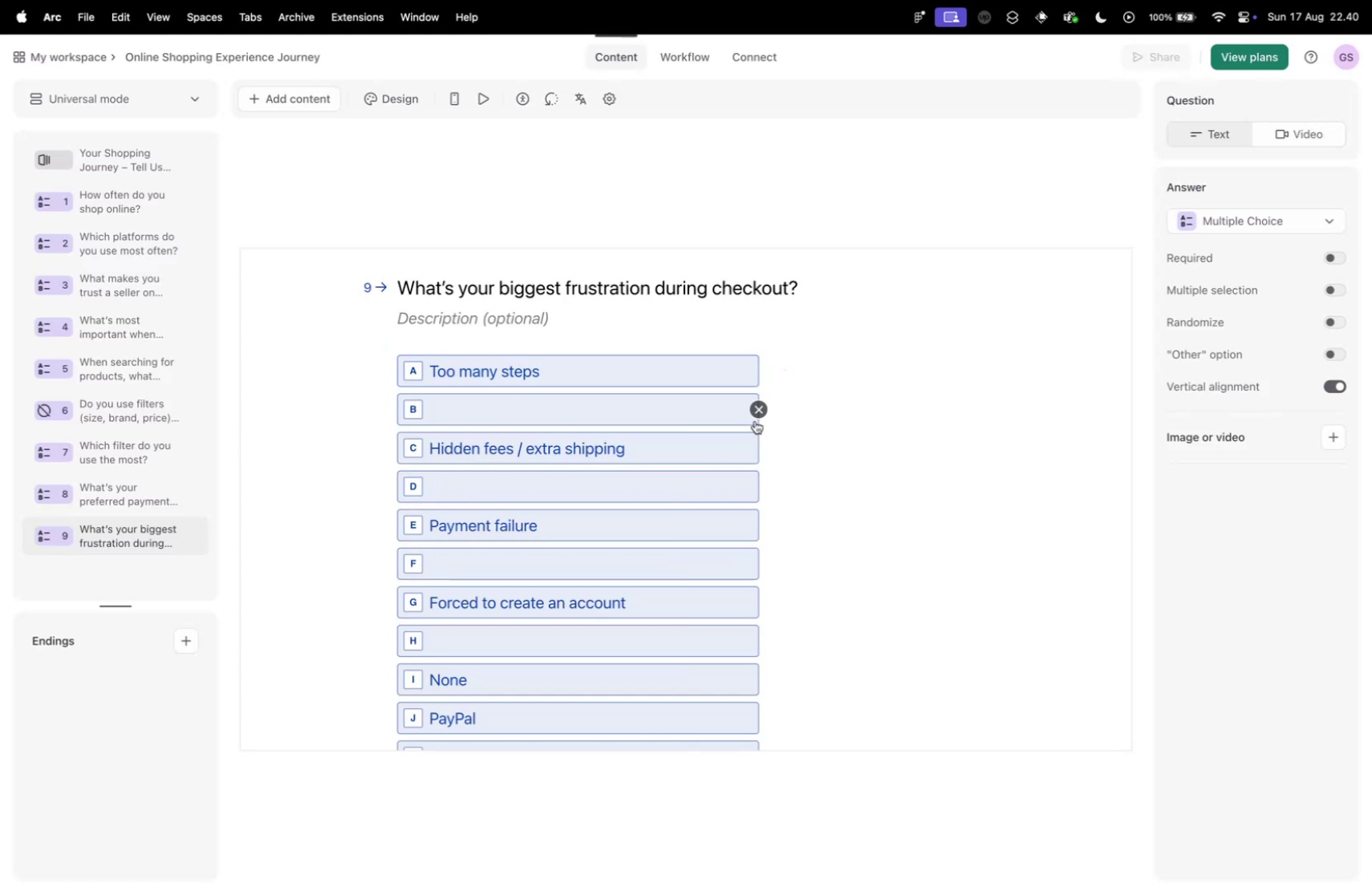 
left_click([753, 412])
 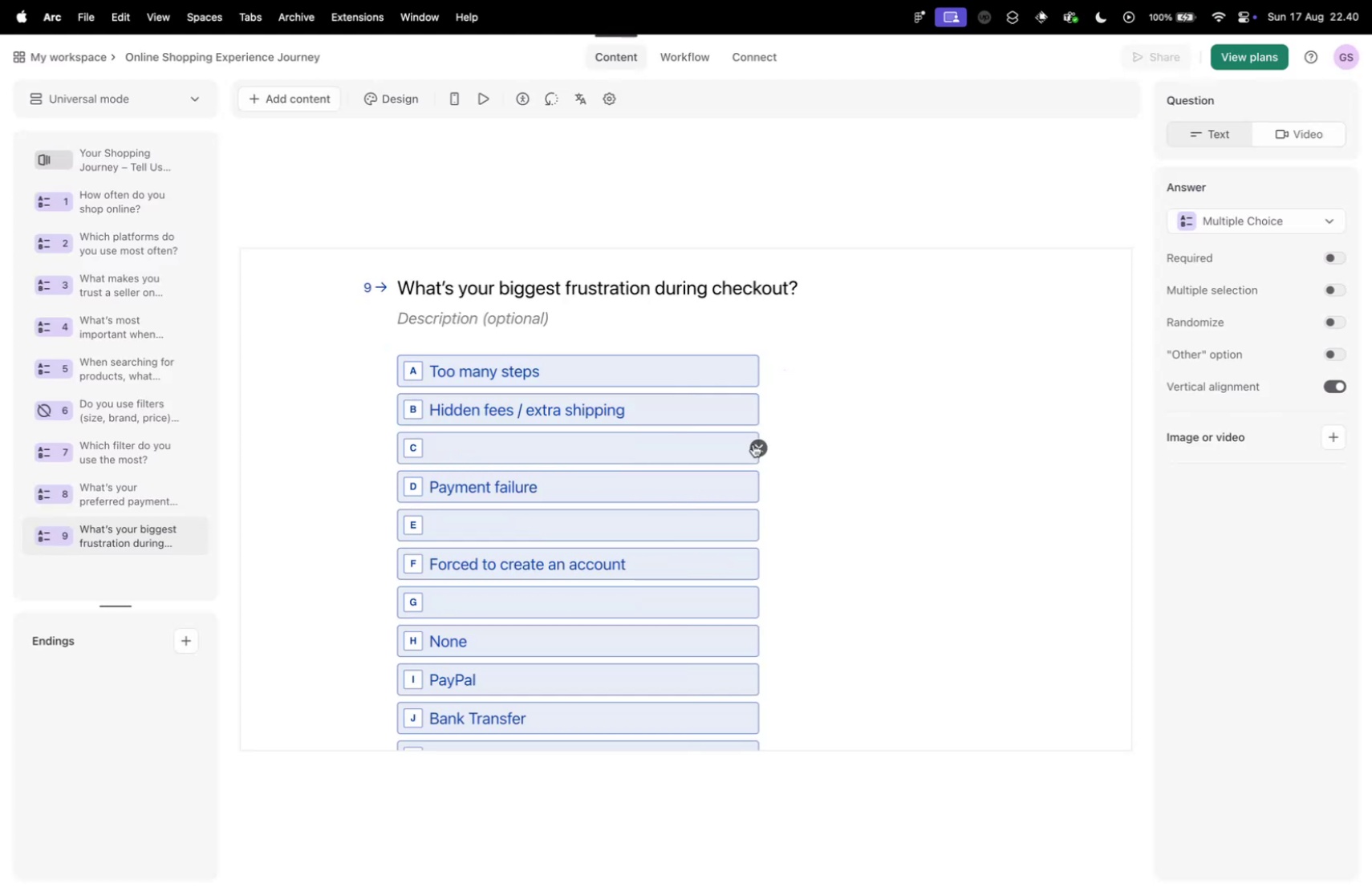 
left_click([754, 447])
 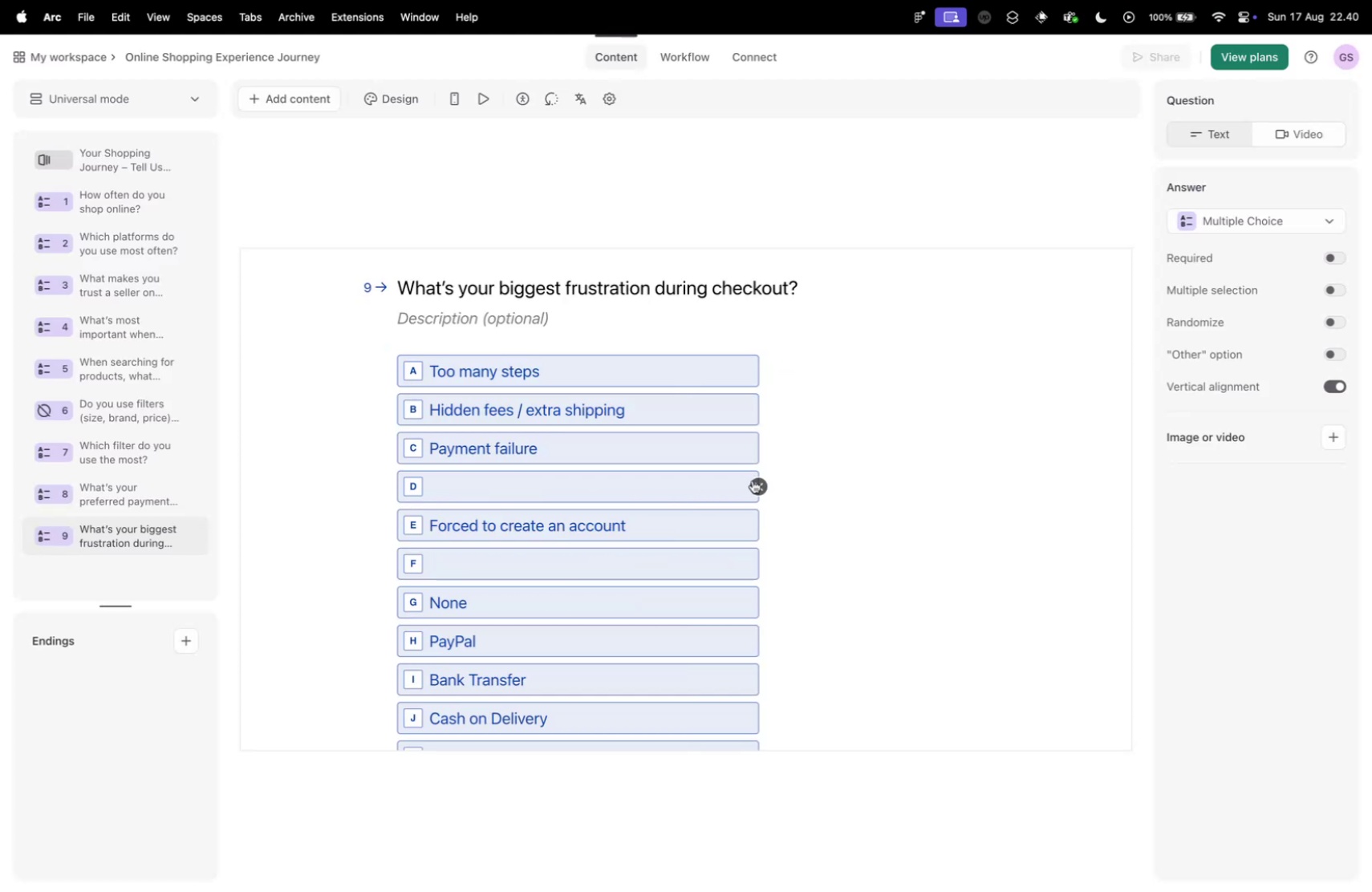 
left_click([753, 480])
 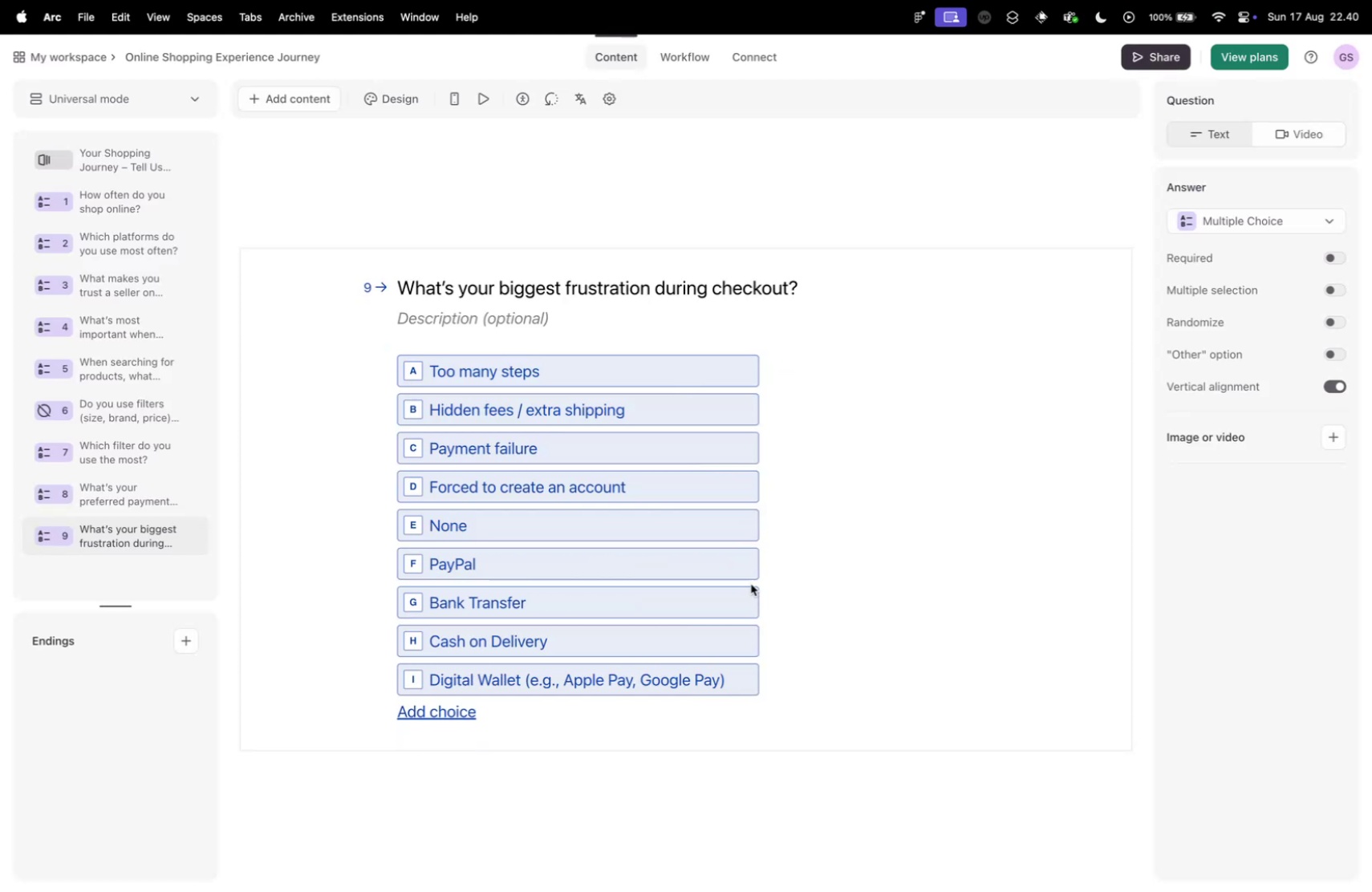 
left_click([757, 561])
 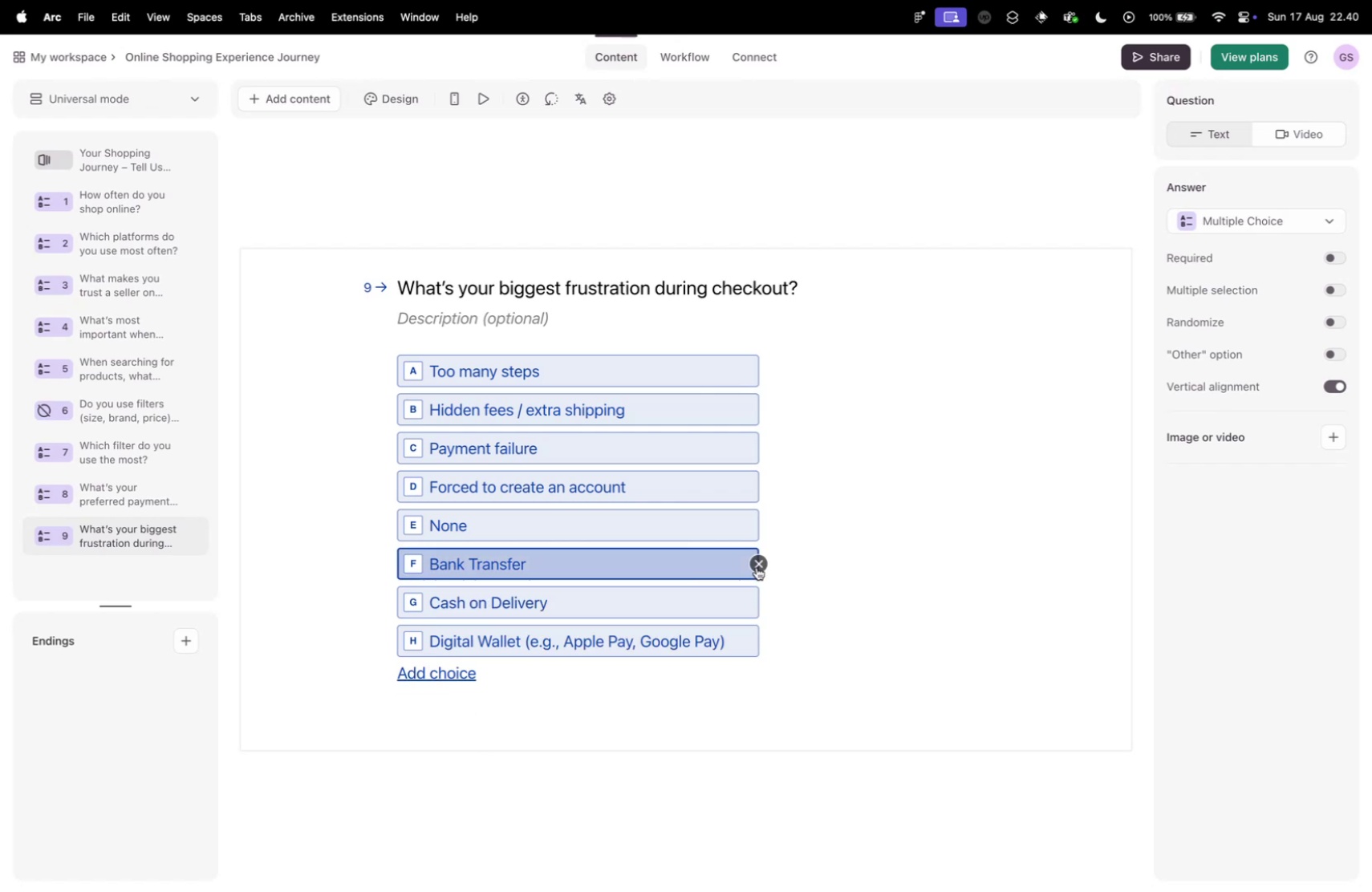 
double_click([757, 566])
 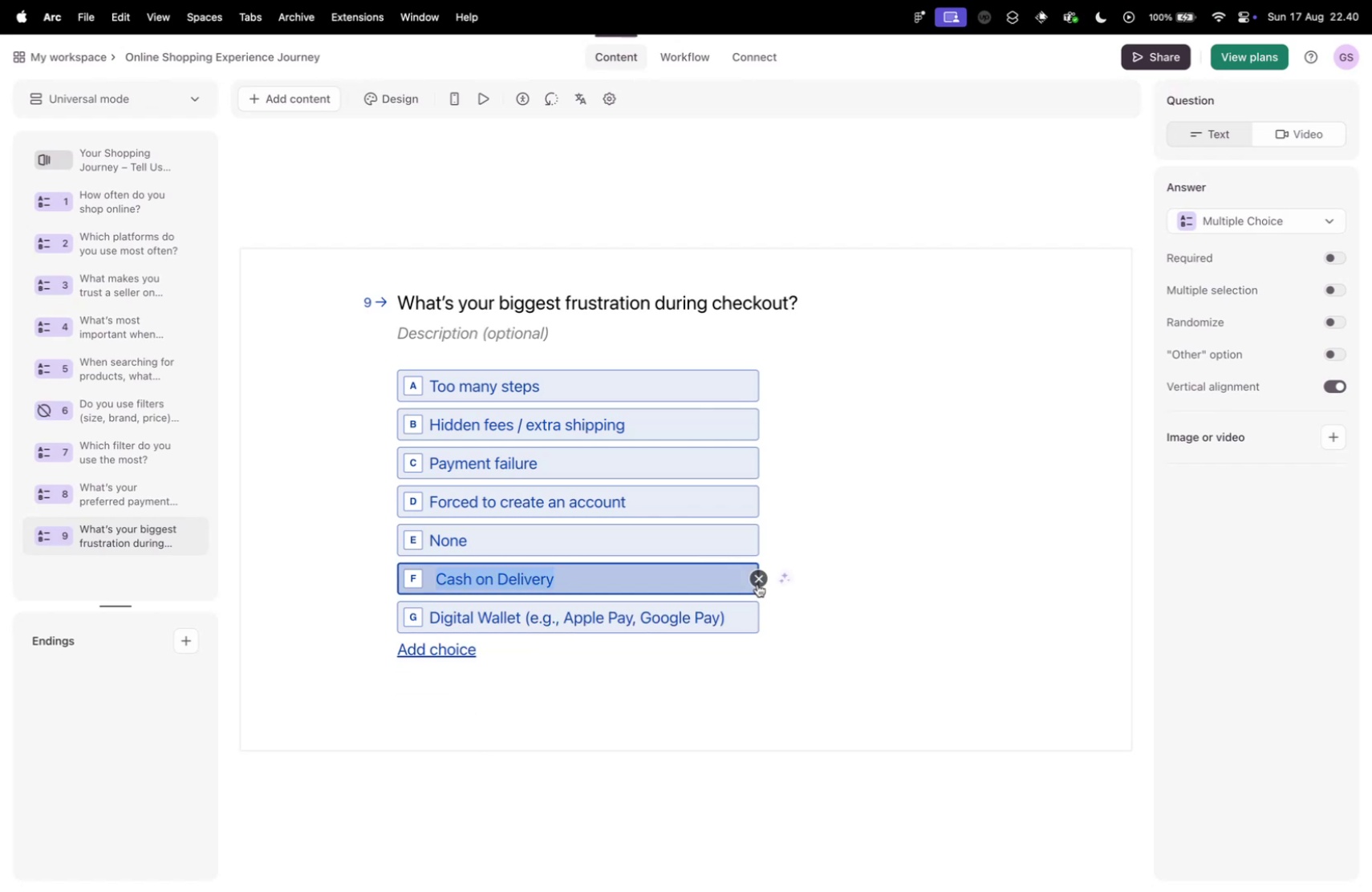 
left_click([757, 580])
 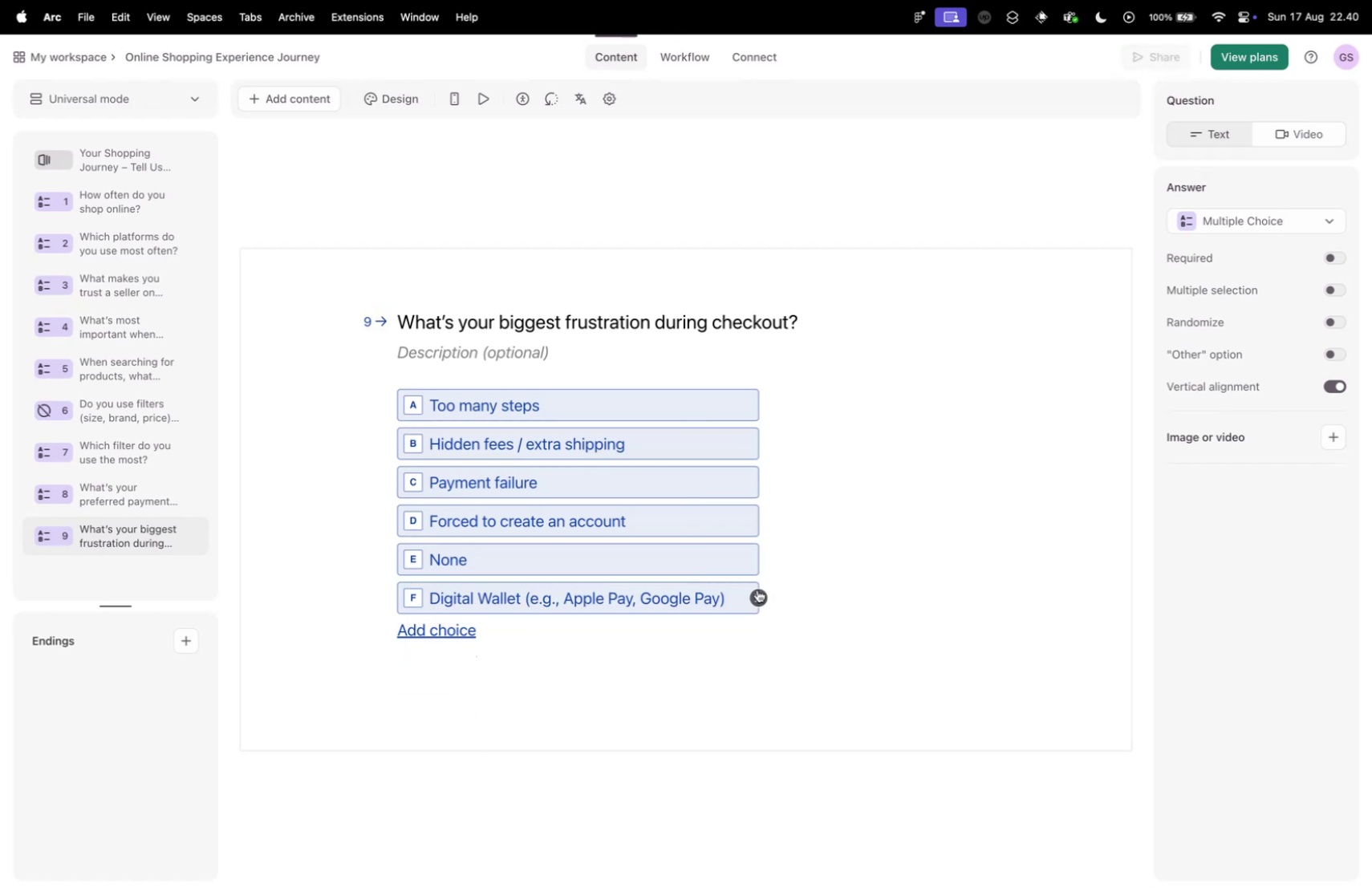 
left_click([757, 597])
 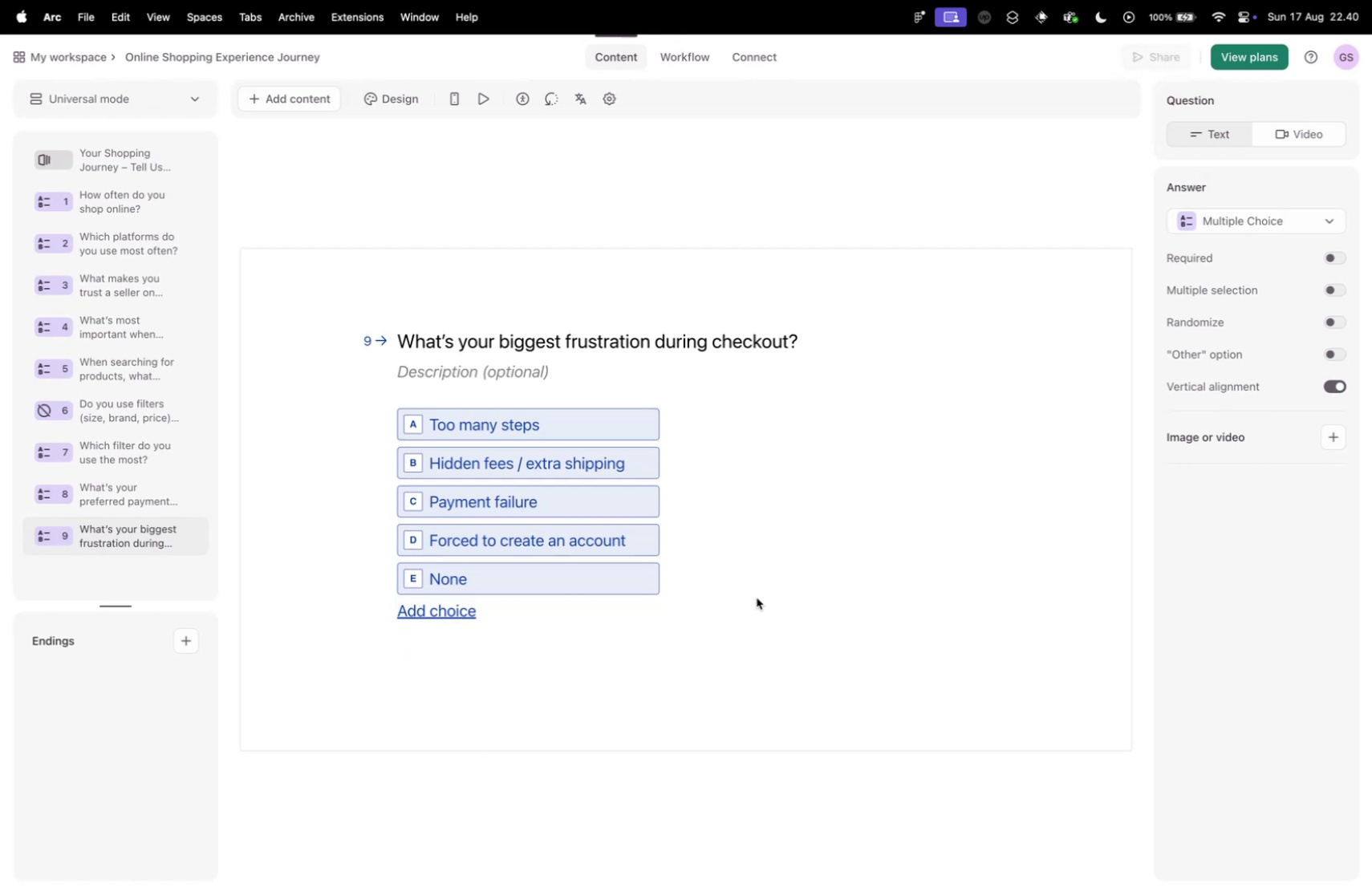 
key(Control+ControlLeft)
 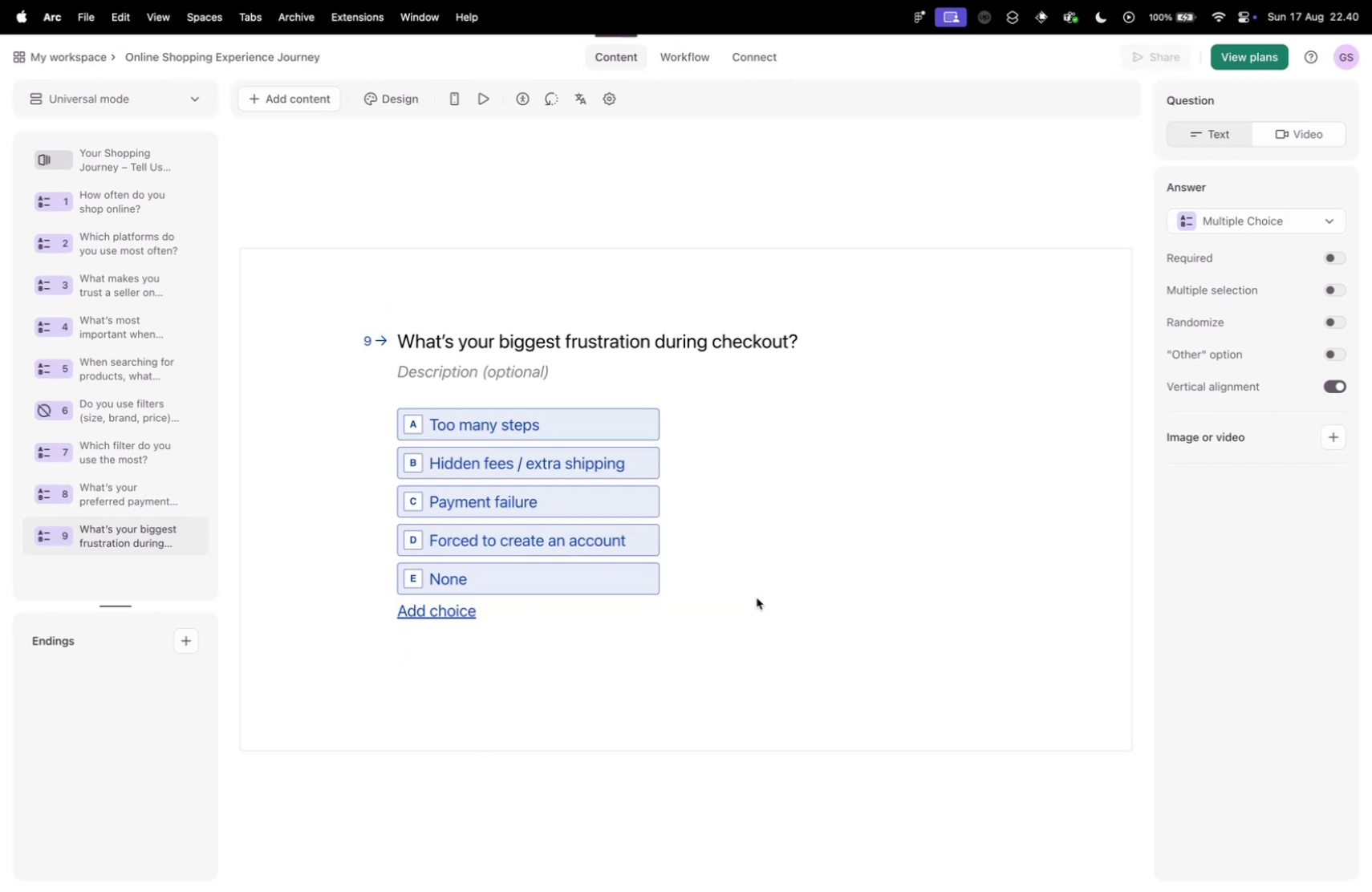 
key(Control+Tab)
 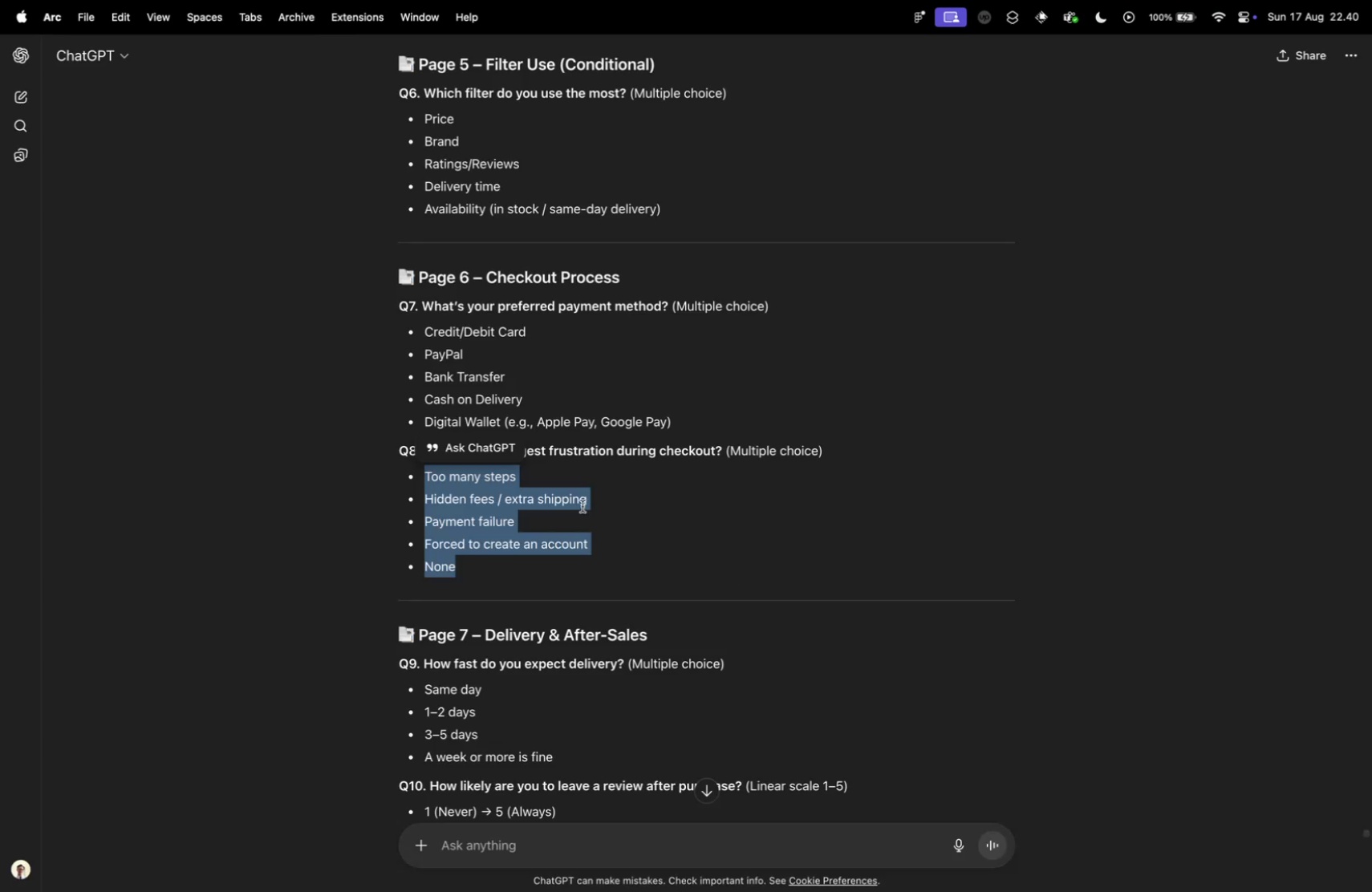 
scroll: coordinate [475, 501], scroll_direction: down, amount: 5.0
 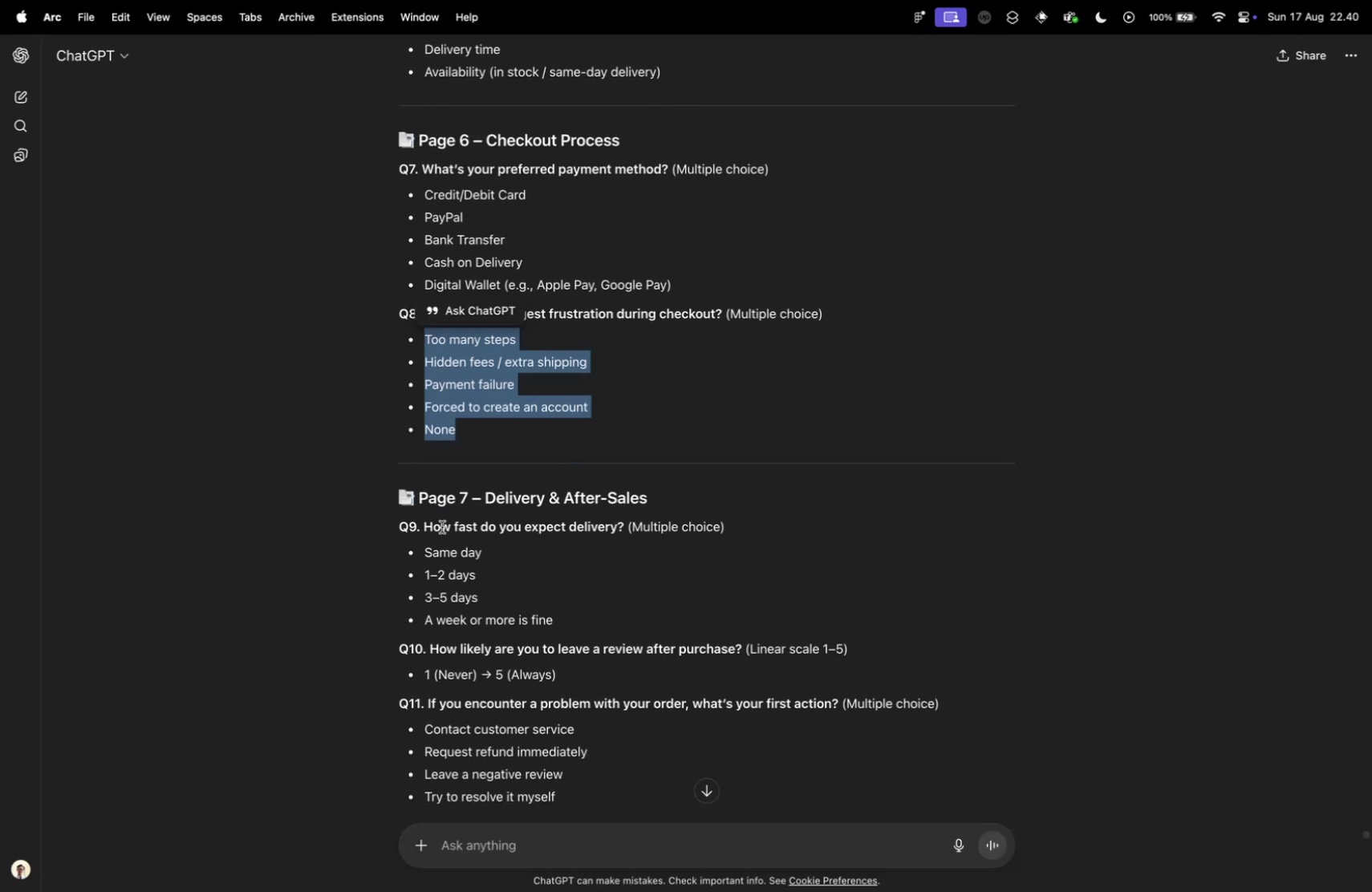 
left_click_drag(start_coordinate=[423, 528], to_coordinate=[623, 532])
 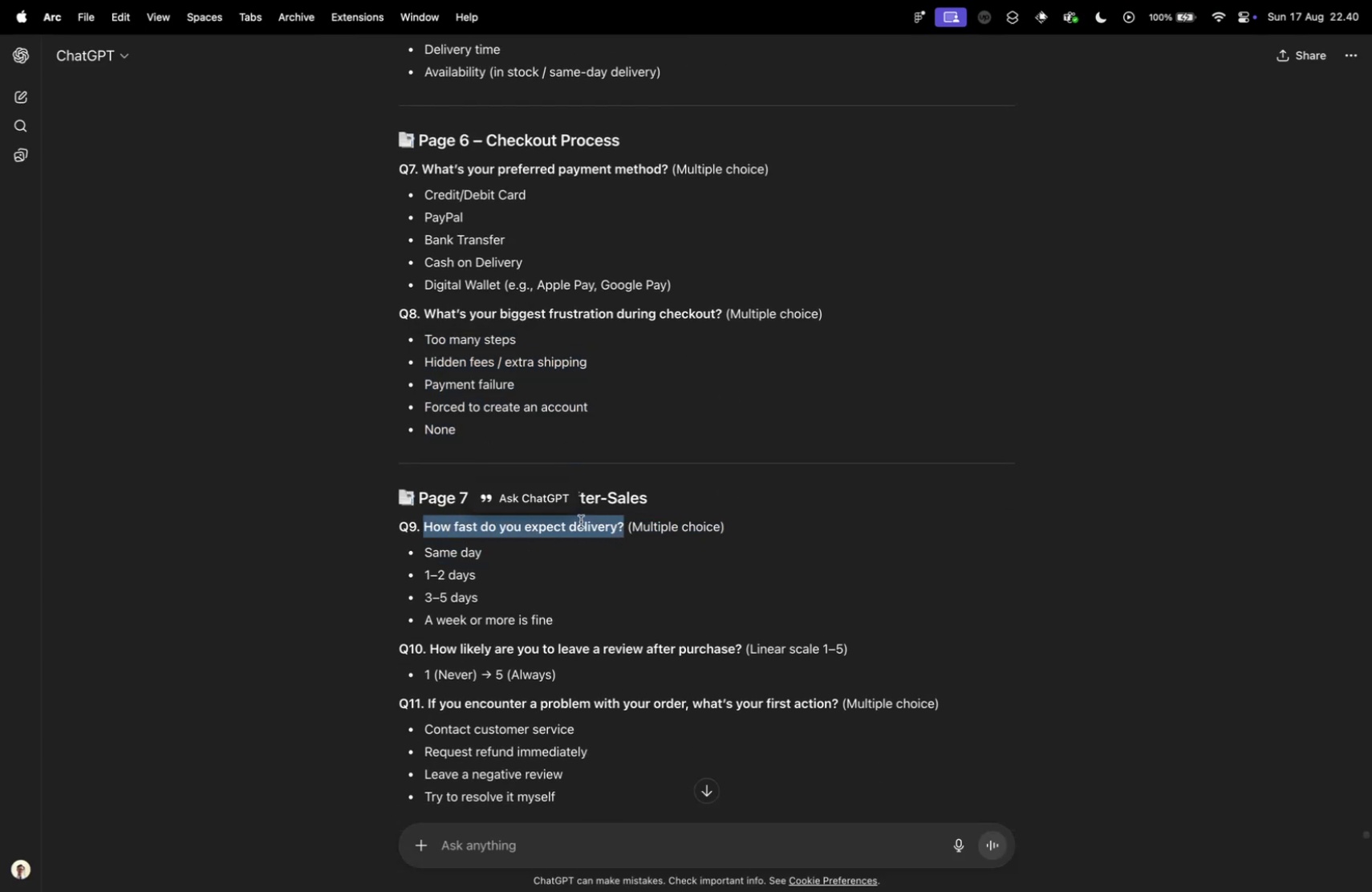 
key(Meta+CommandLeft)
 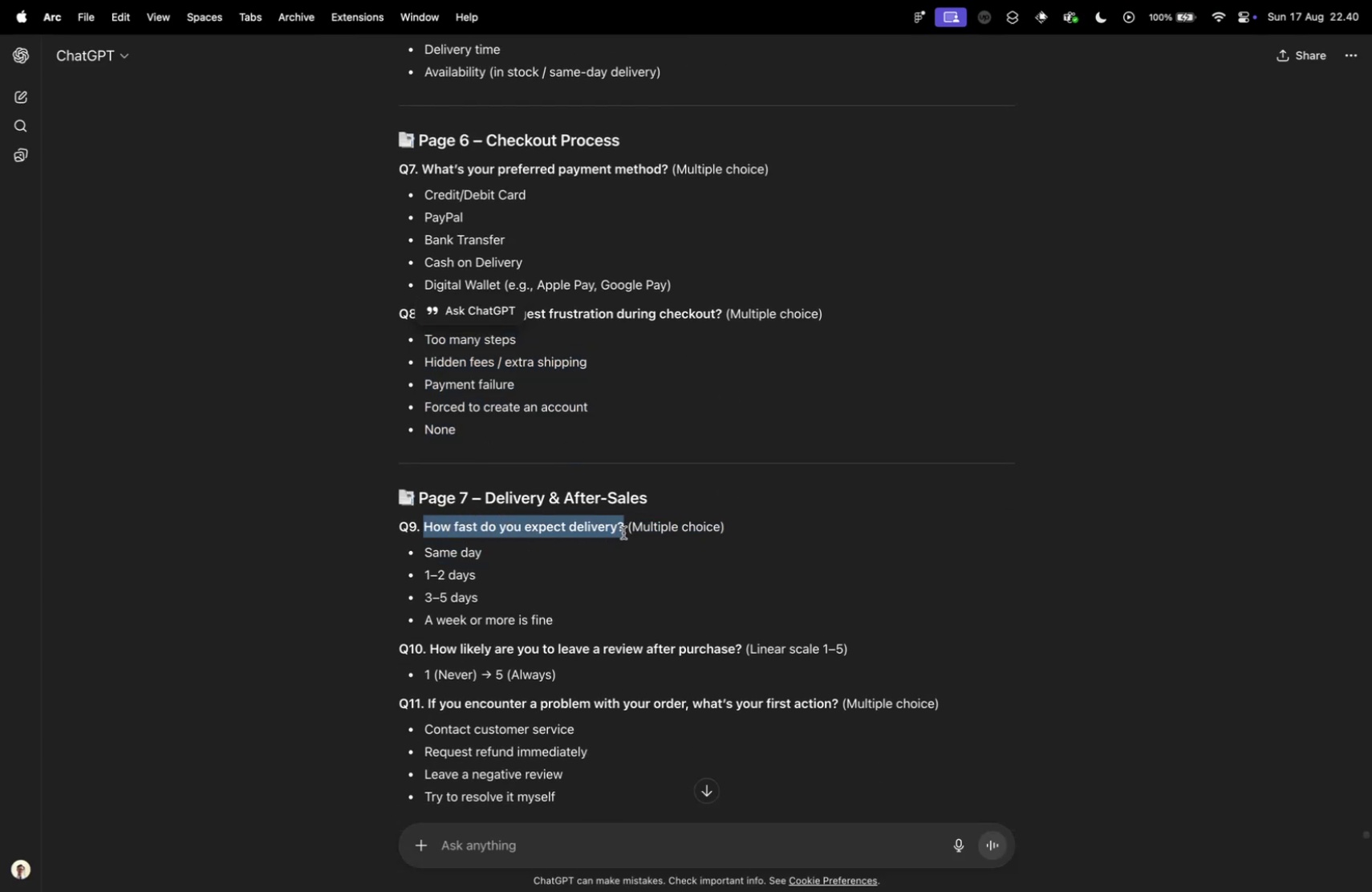 
key(Meta+C)
 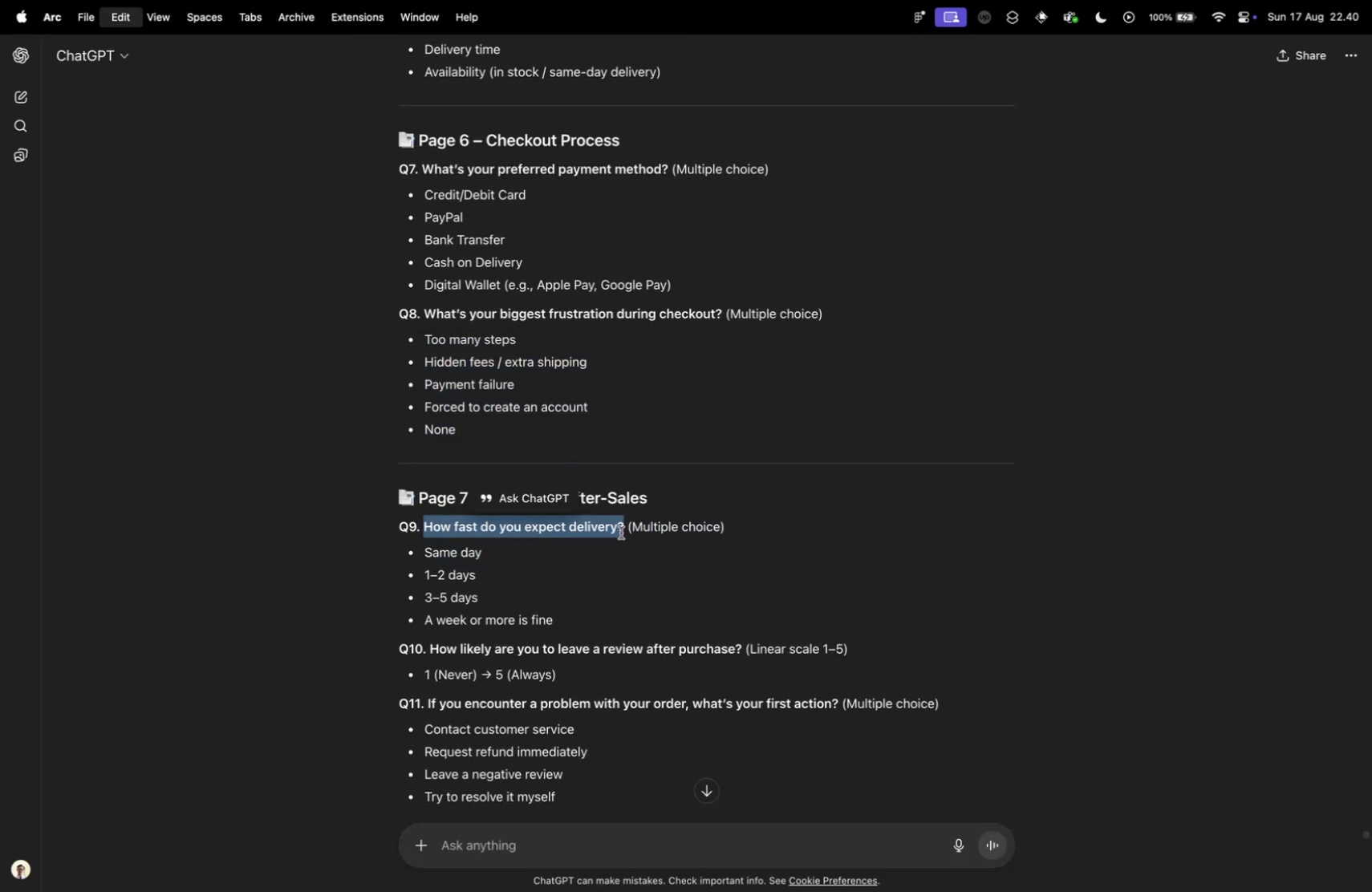 
key(Control+ControlLeft)
 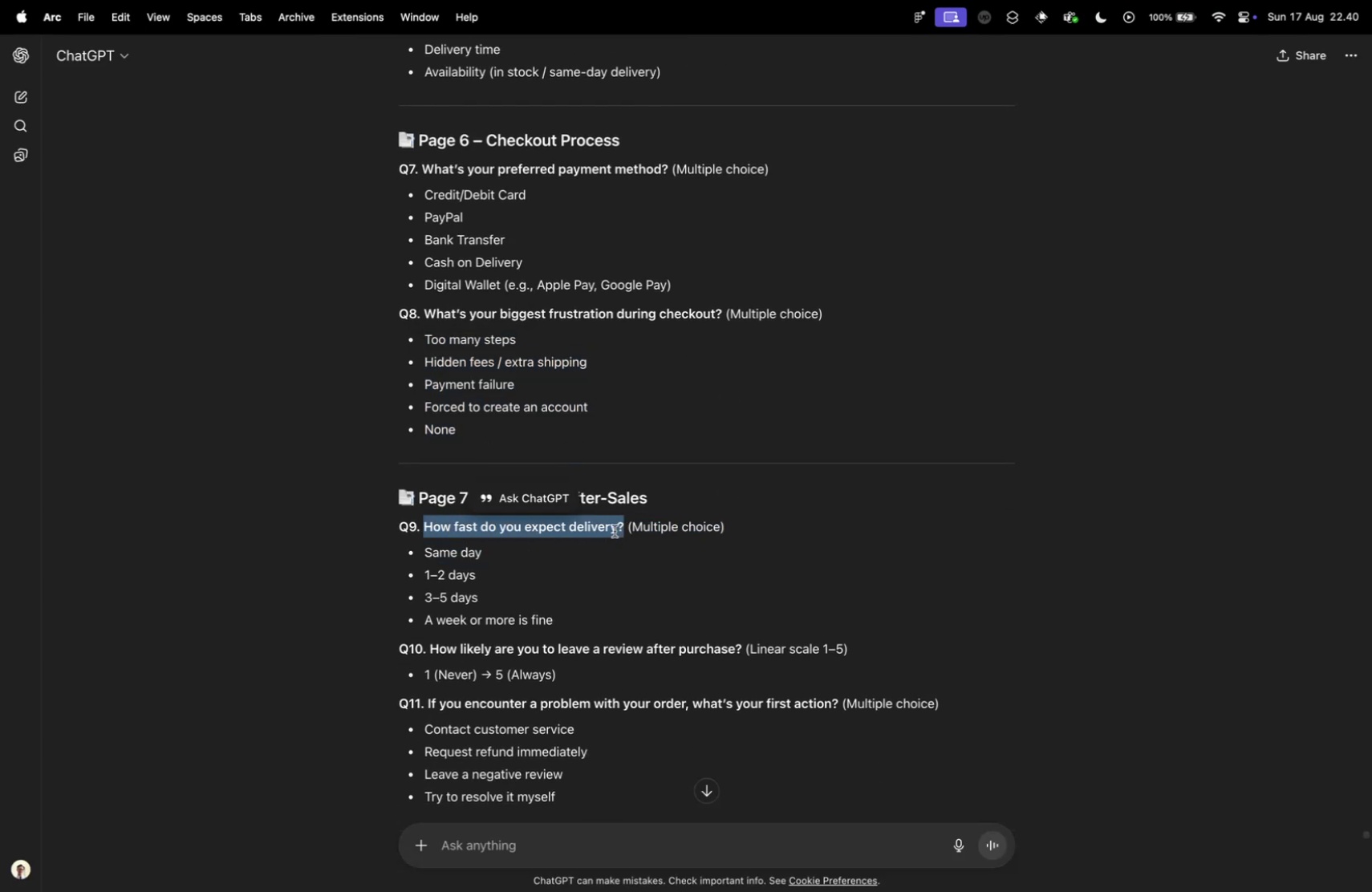 
key(Control+Tab)
 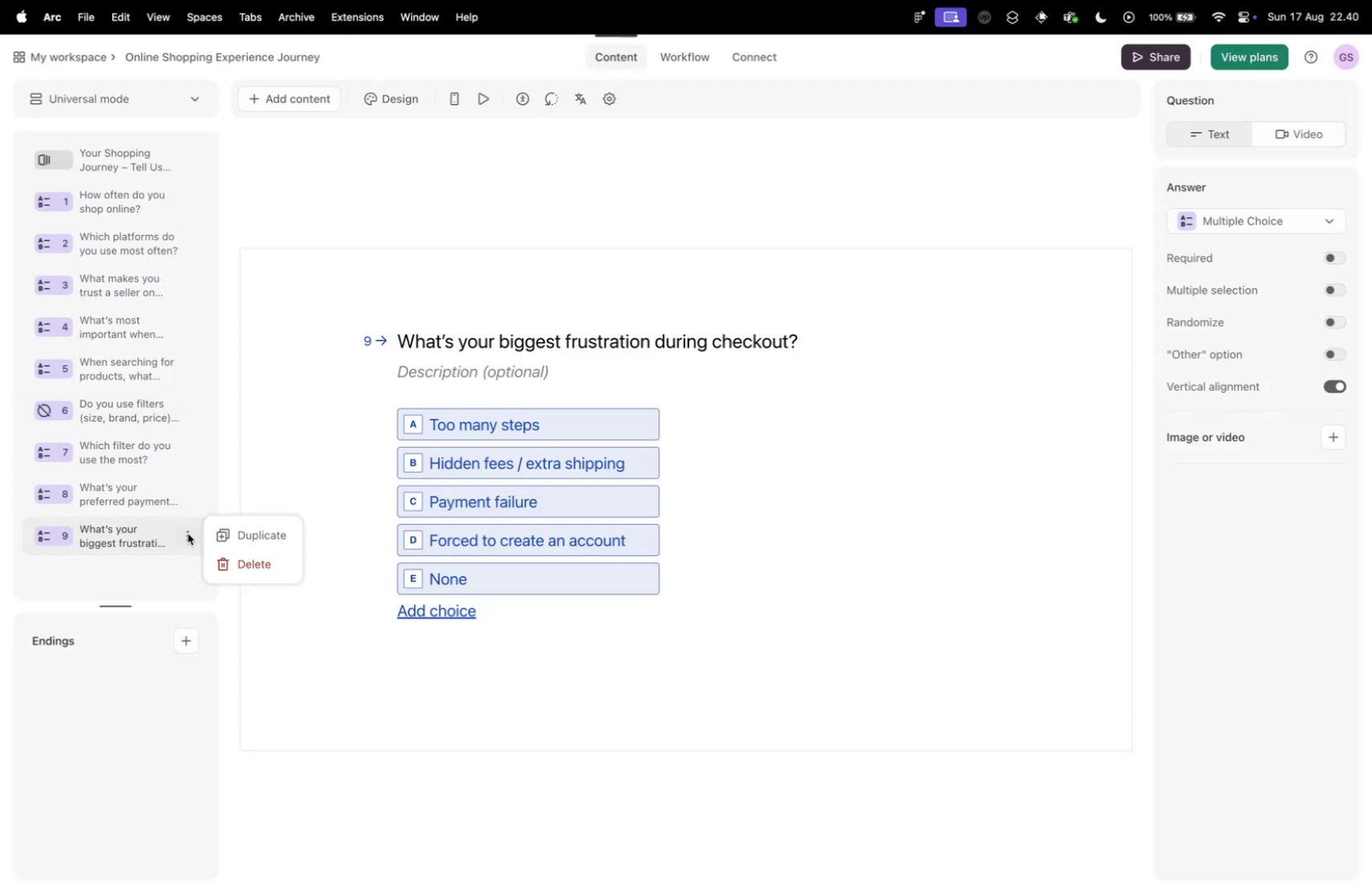 
double_click([254, 529])
 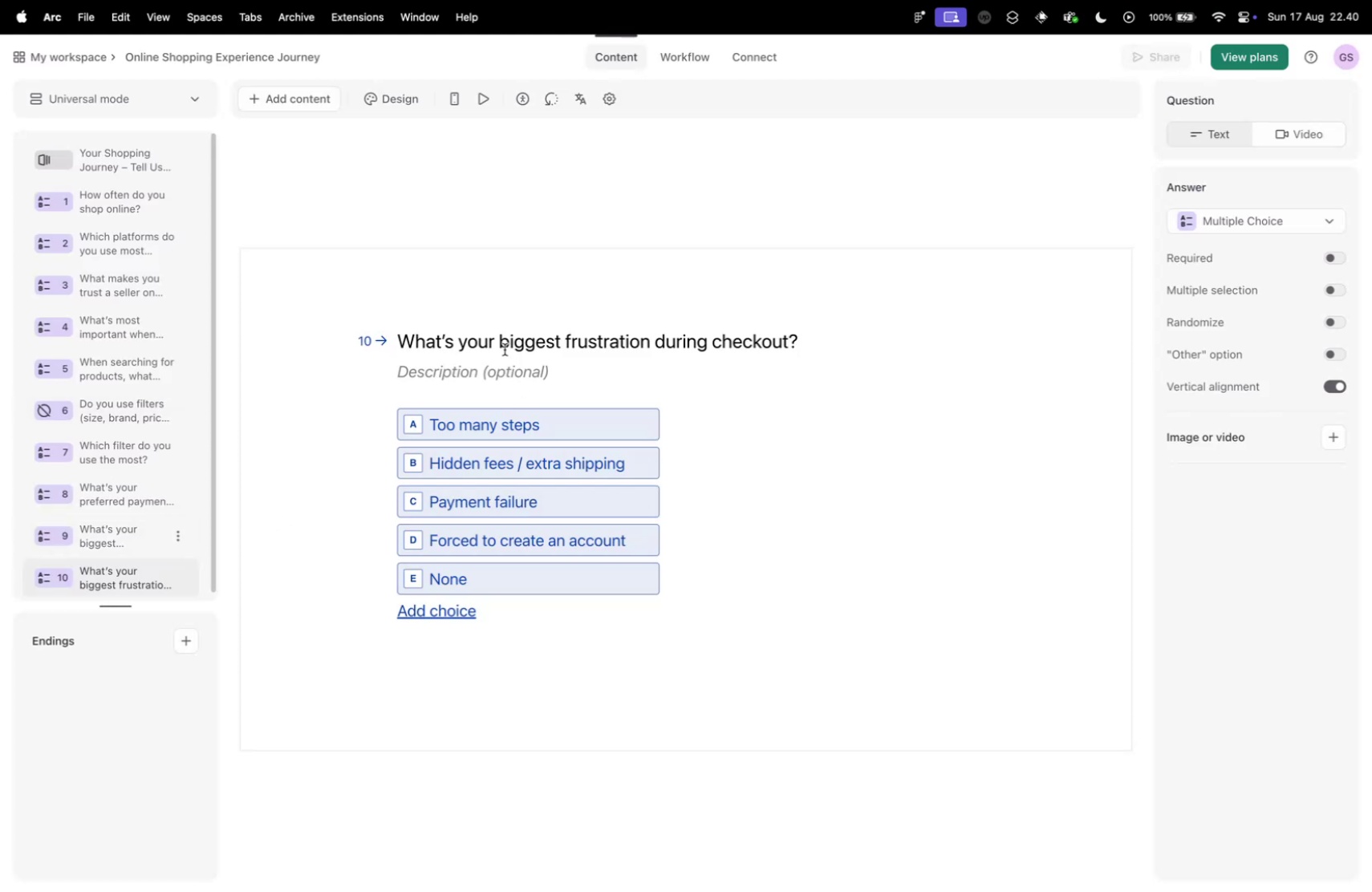 
left_click([497, 343])
 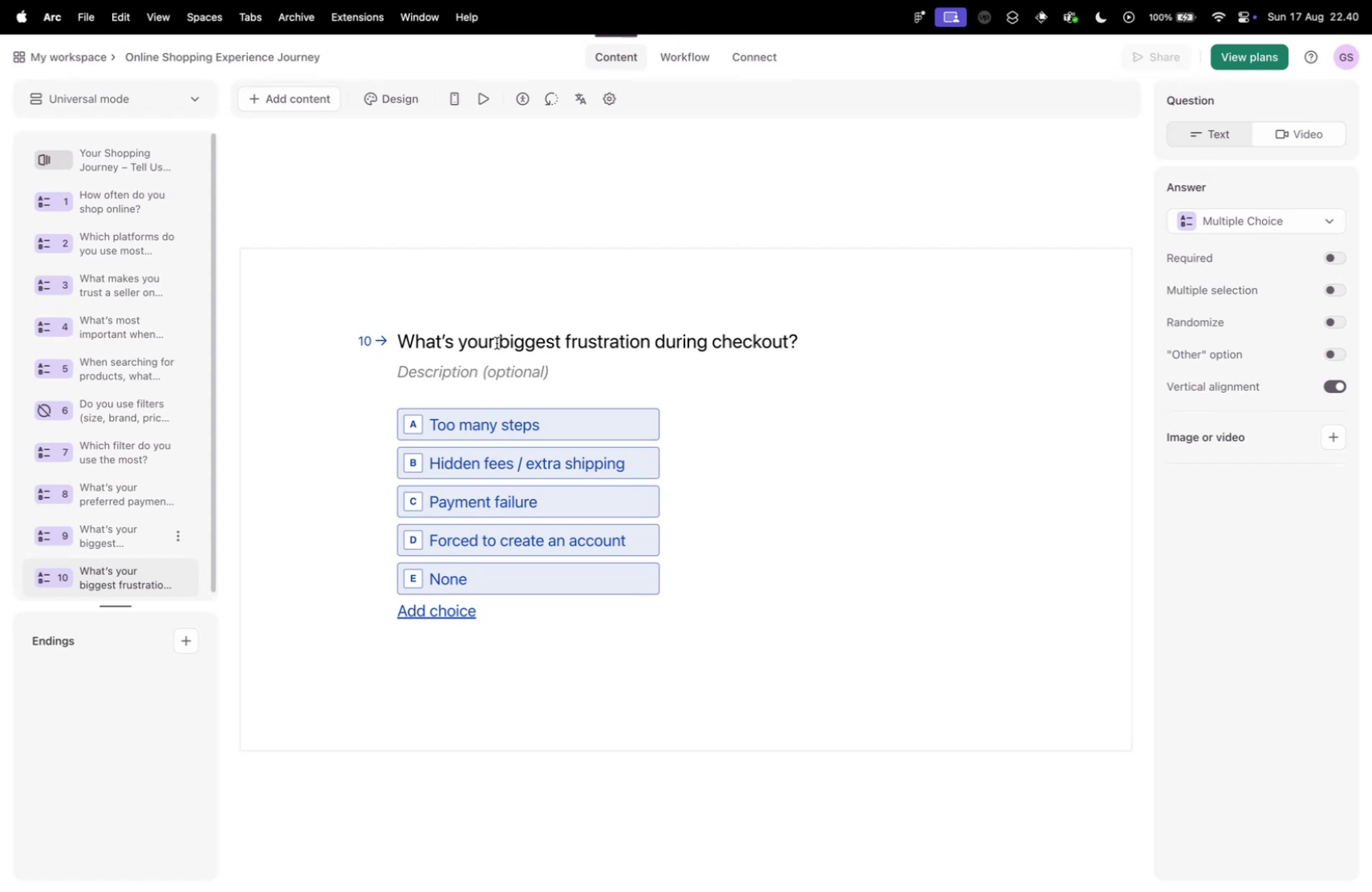 
key(Meta+A)
 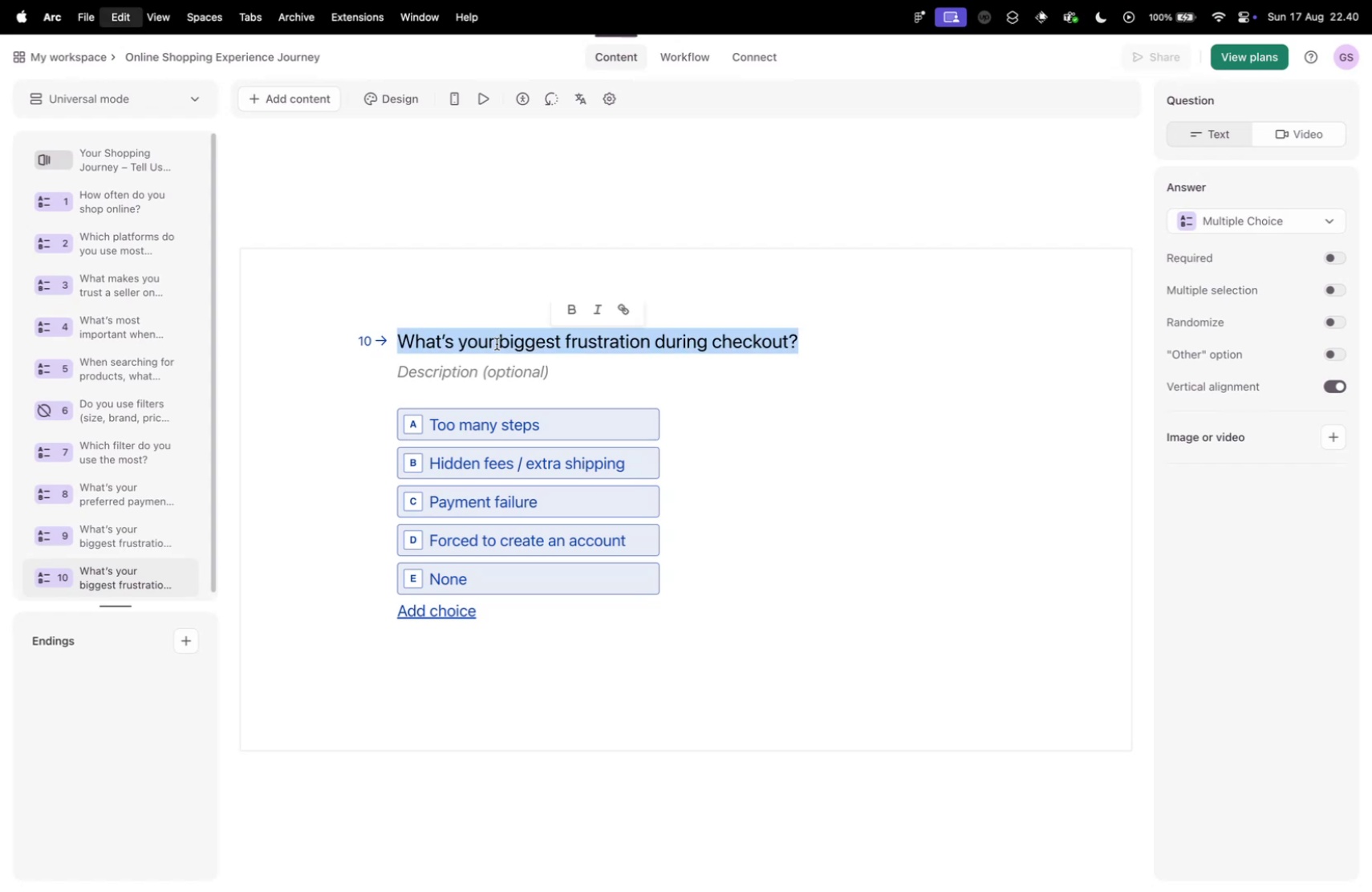 
key(Meta+V)
 